 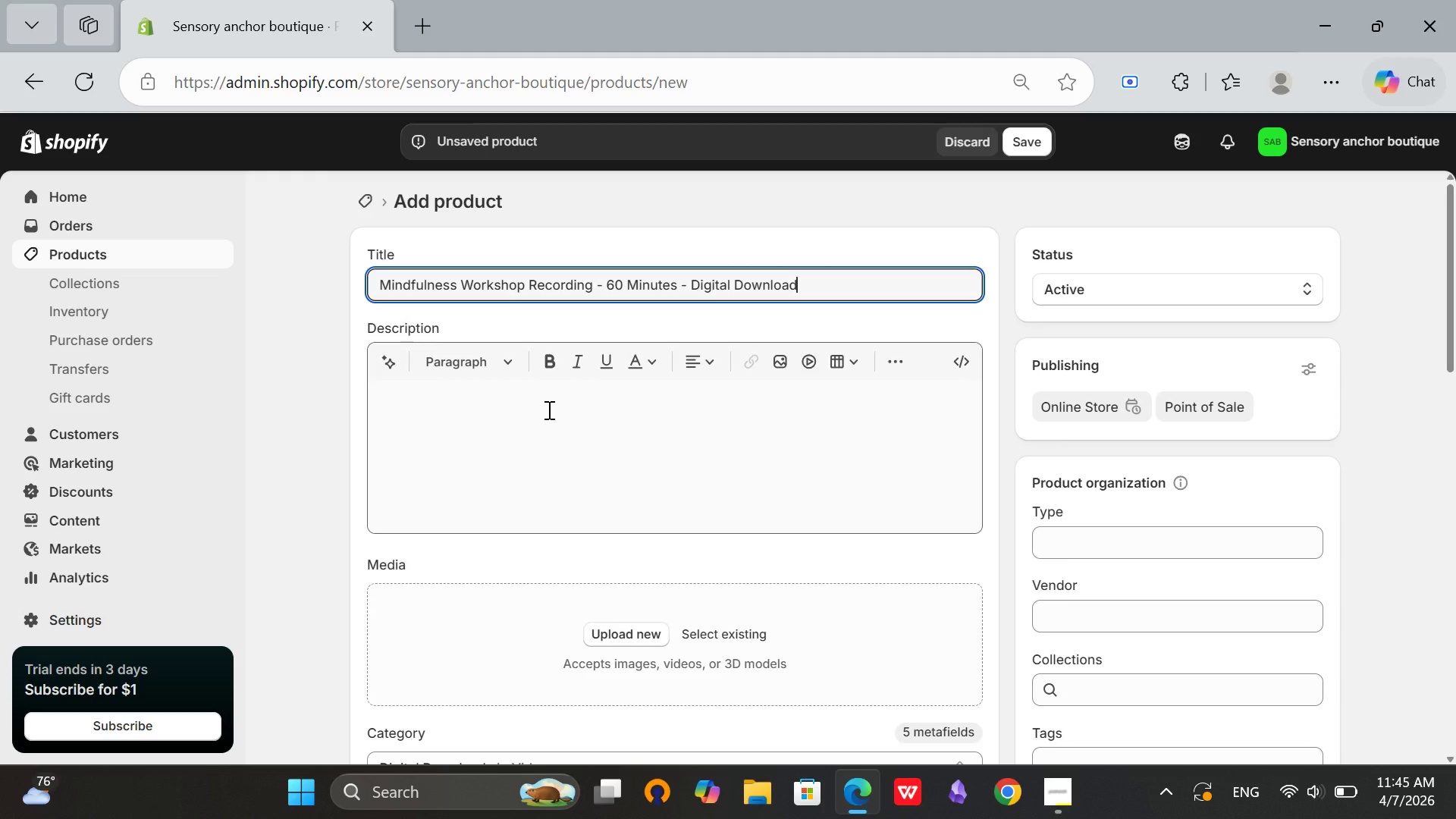 
left_click([547, 410])
 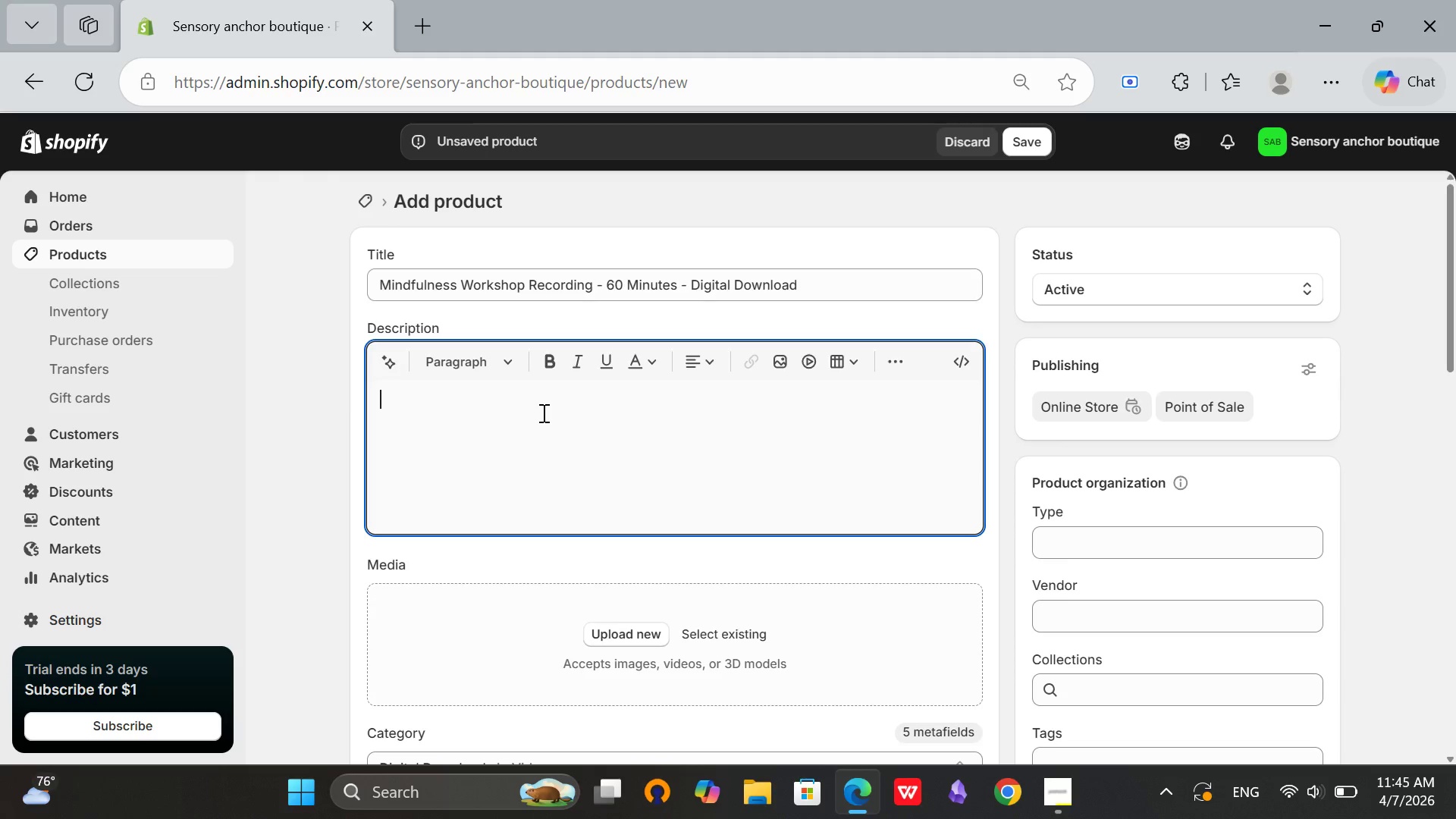 
type(Recorded mindfulness workshop for anxiety managemn)
key(Backspace)
type(ent )
key(Backspace)
type(. Led by licensed therapist. S)
key(Backspace)
type(Access via email link)
 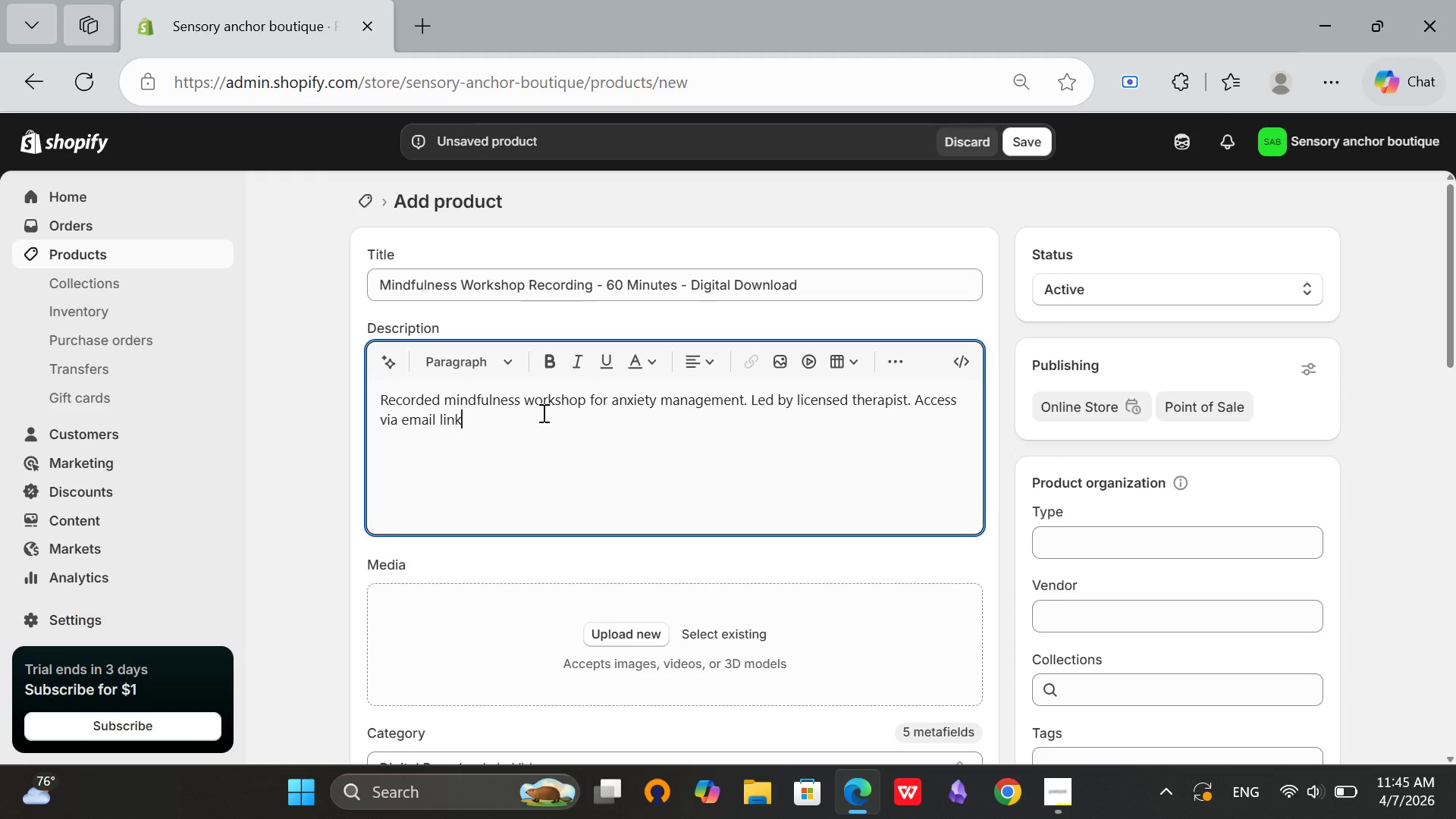 
type(. No physical product.)
 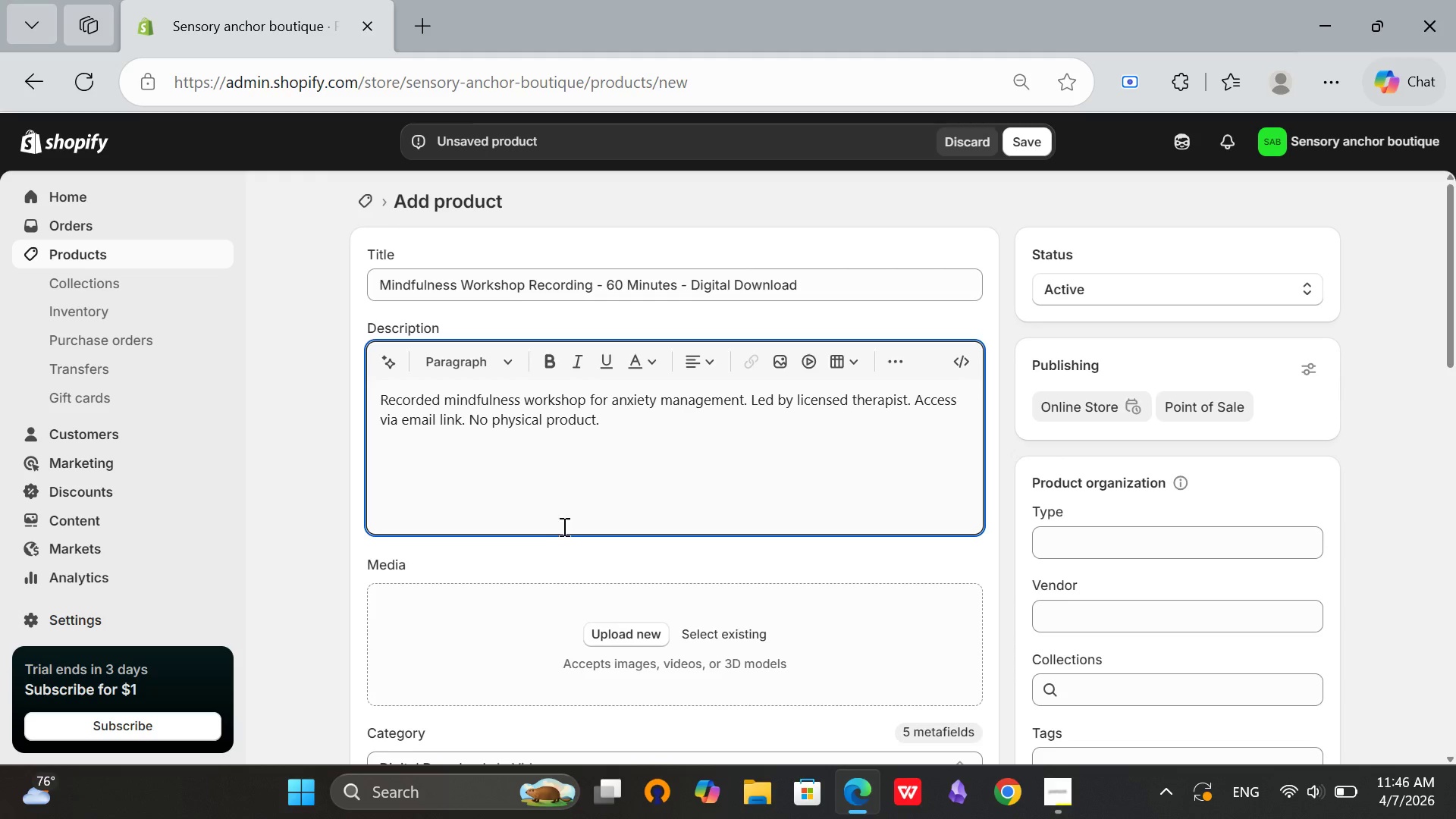 
scroll: coordinate [444, 410], scroll_direction: down, amount: 4.0
 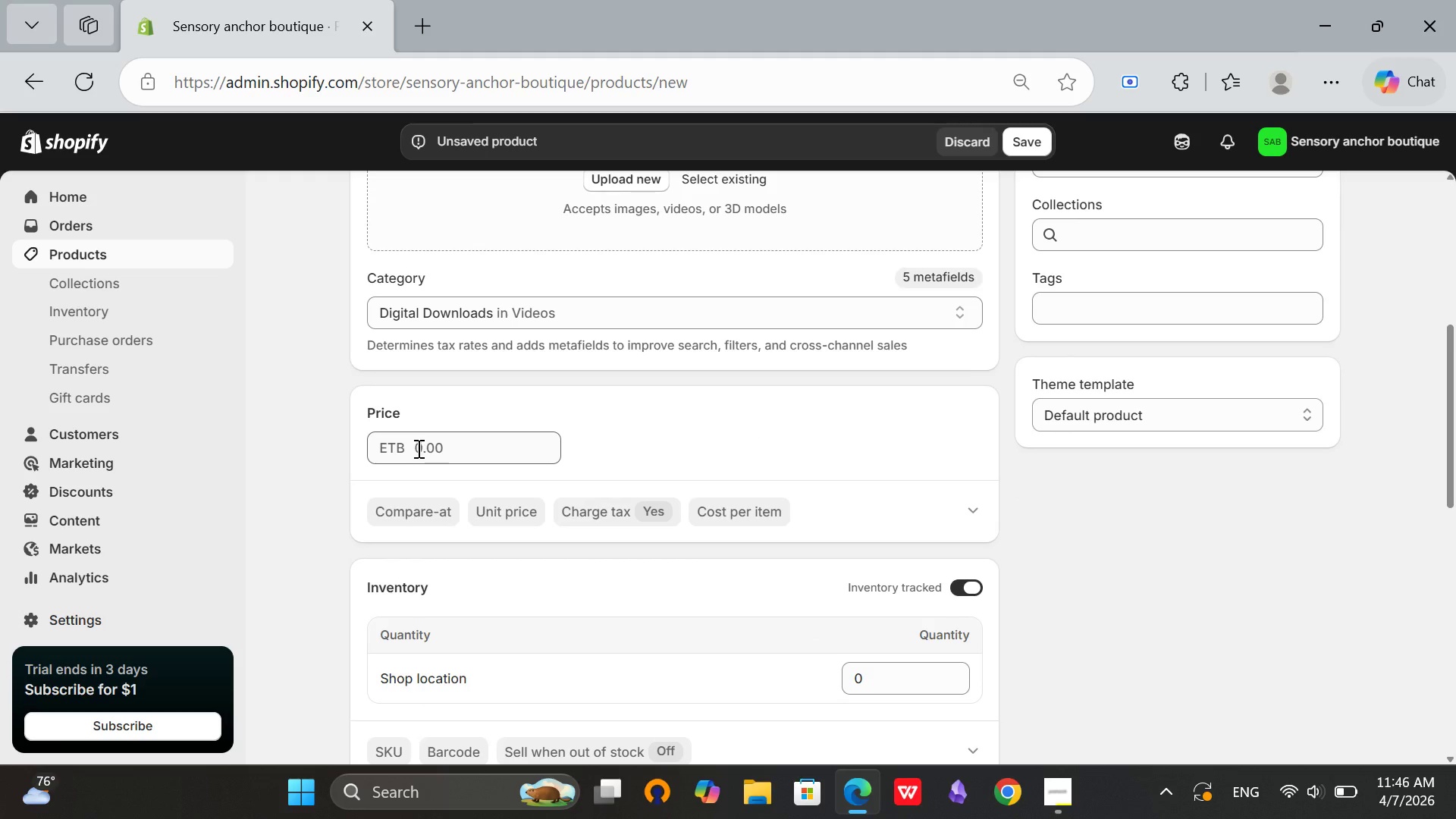 
left_click([417, 444])
 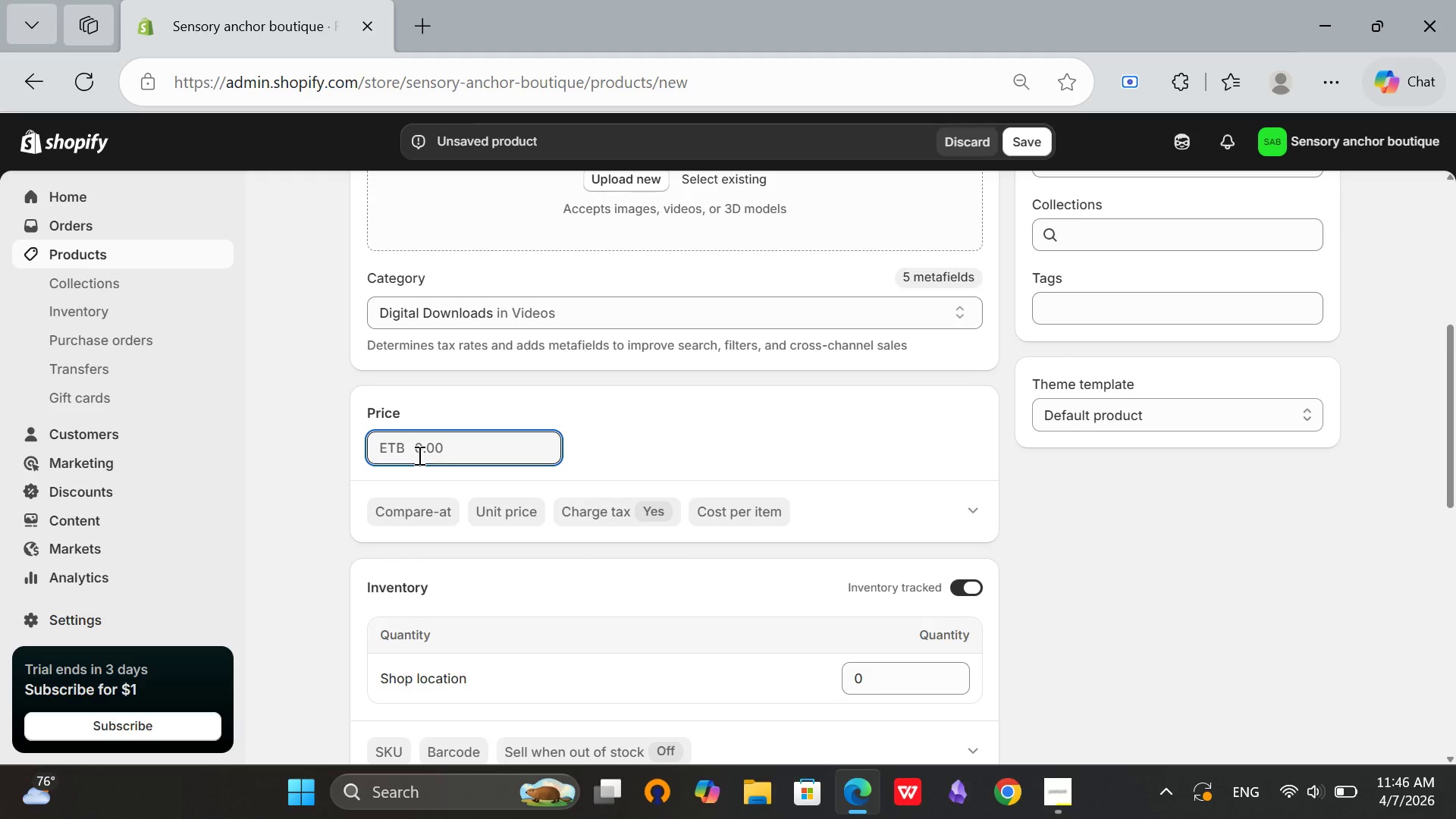 
type(29)
 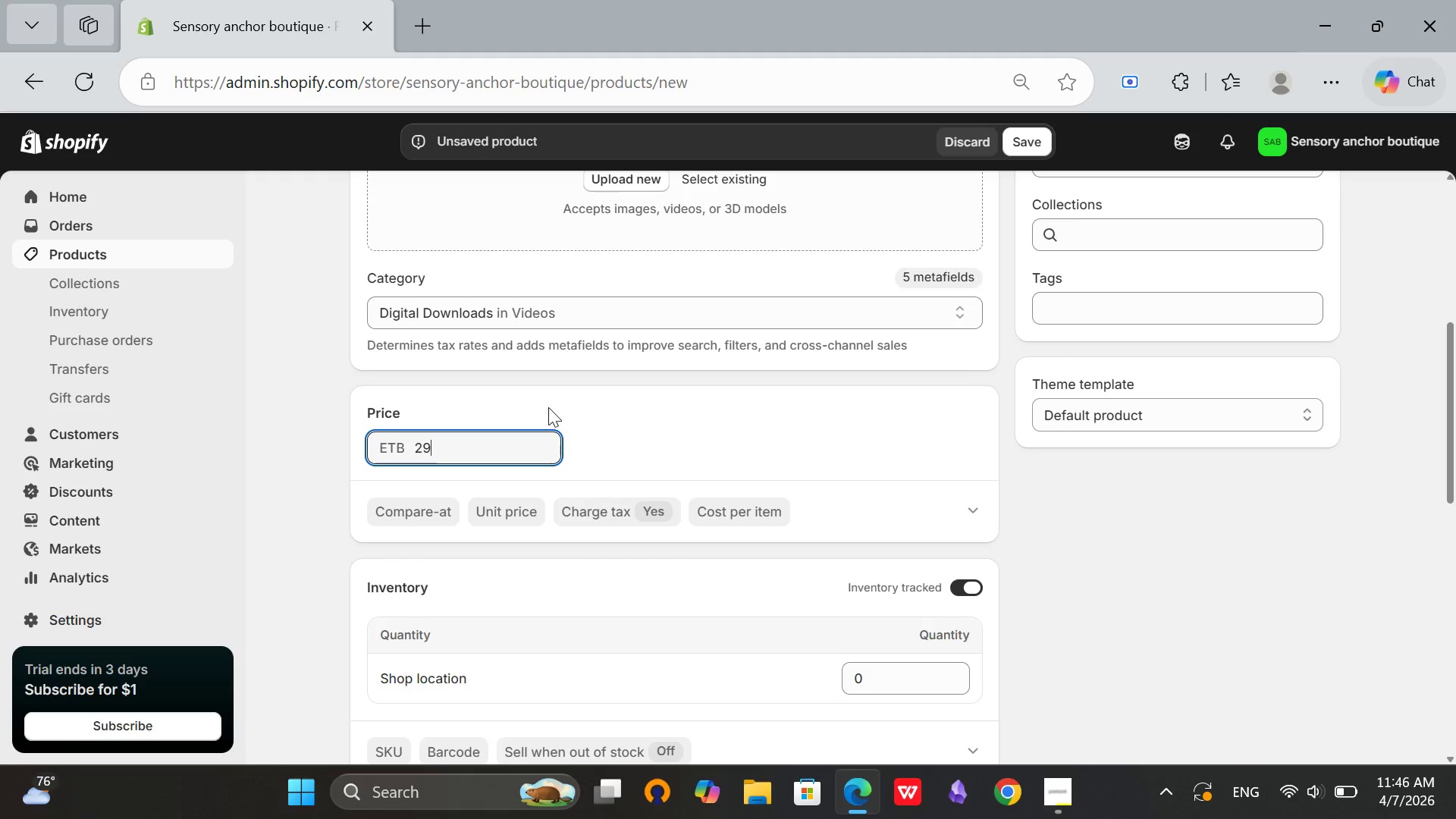 
left_click([548, 407])
 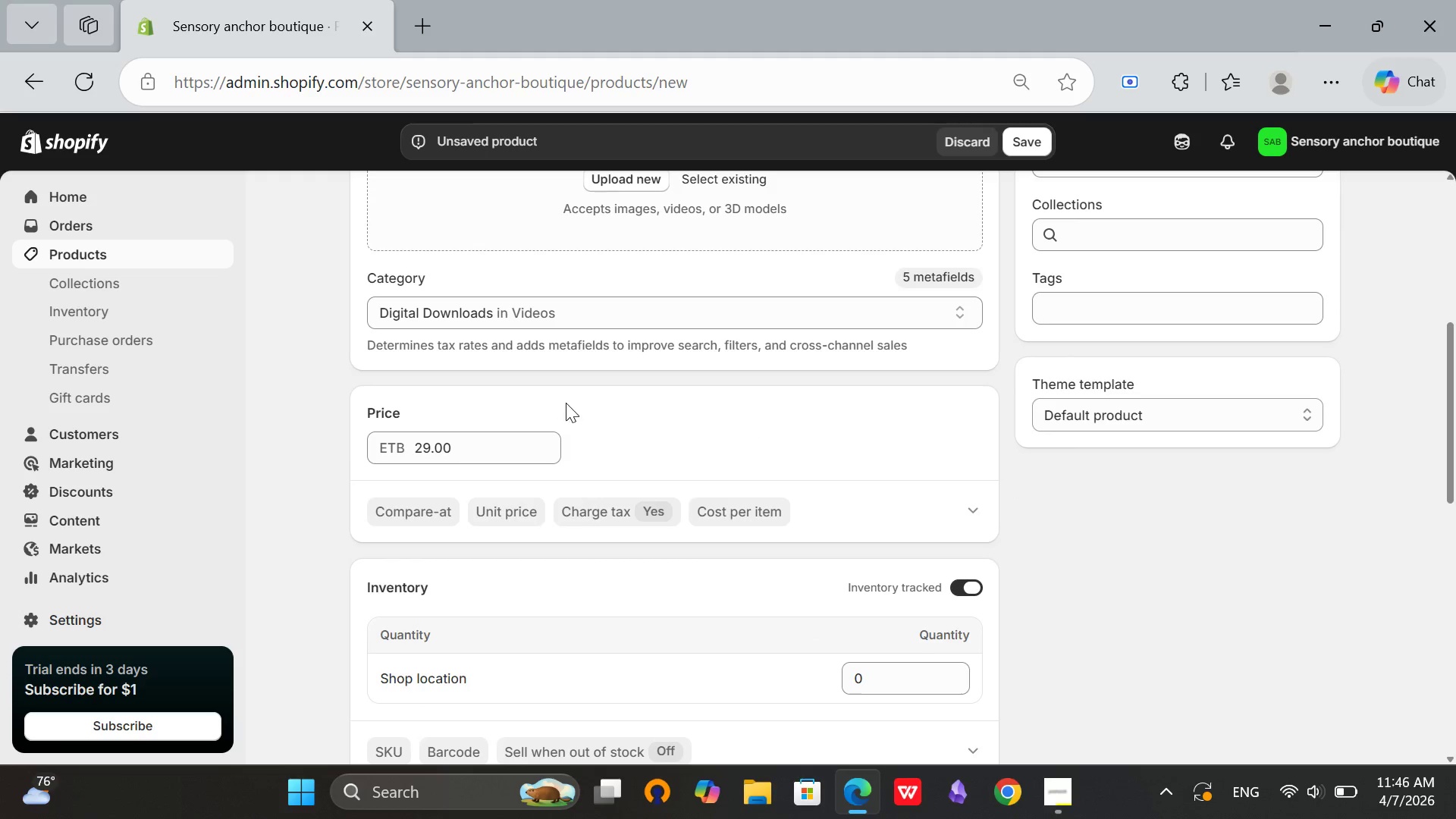 
scroll: coordinate [566, 403], scroll_direction: down, amount: 2.0
 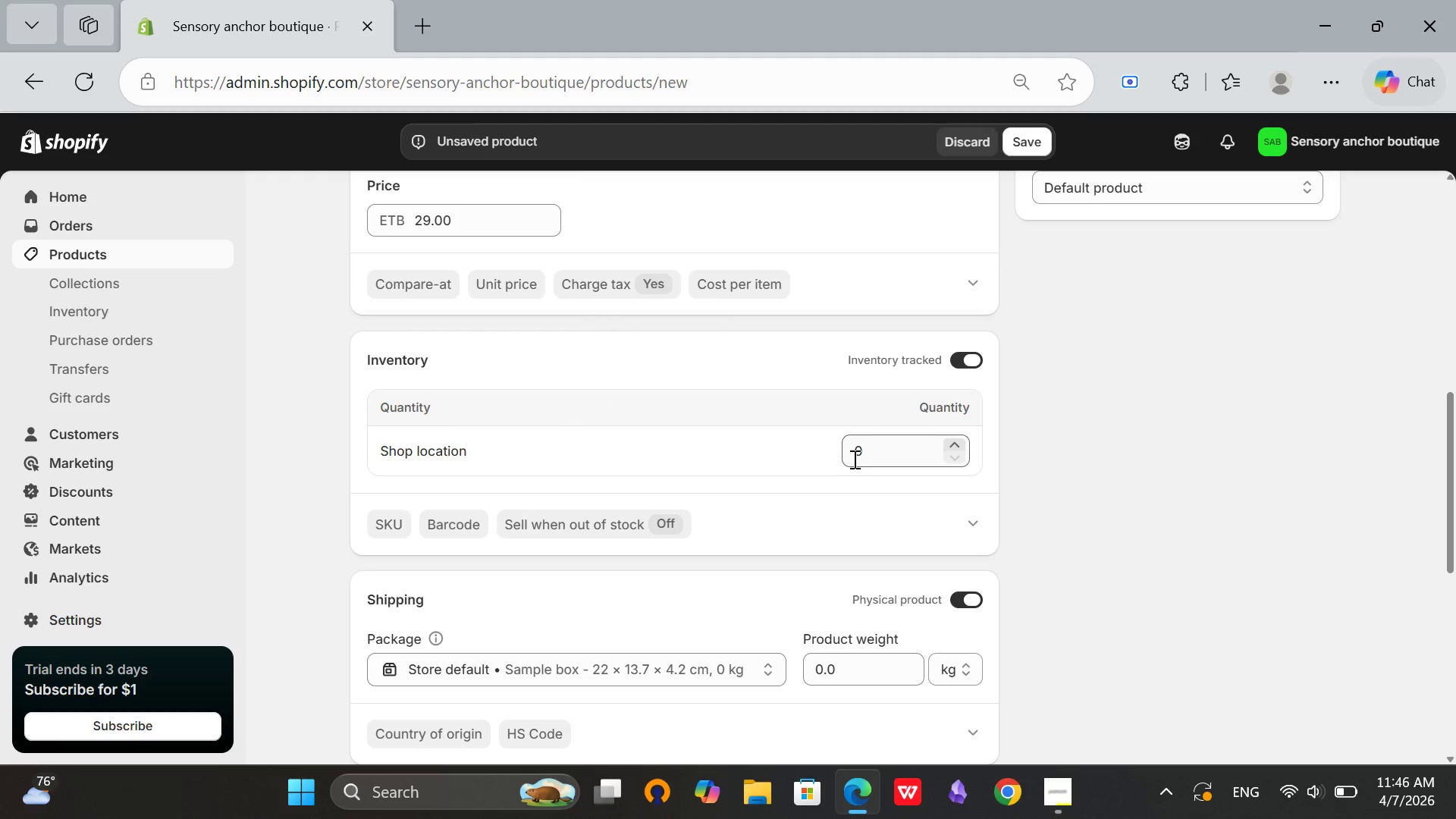 
left_click([861, 451])
 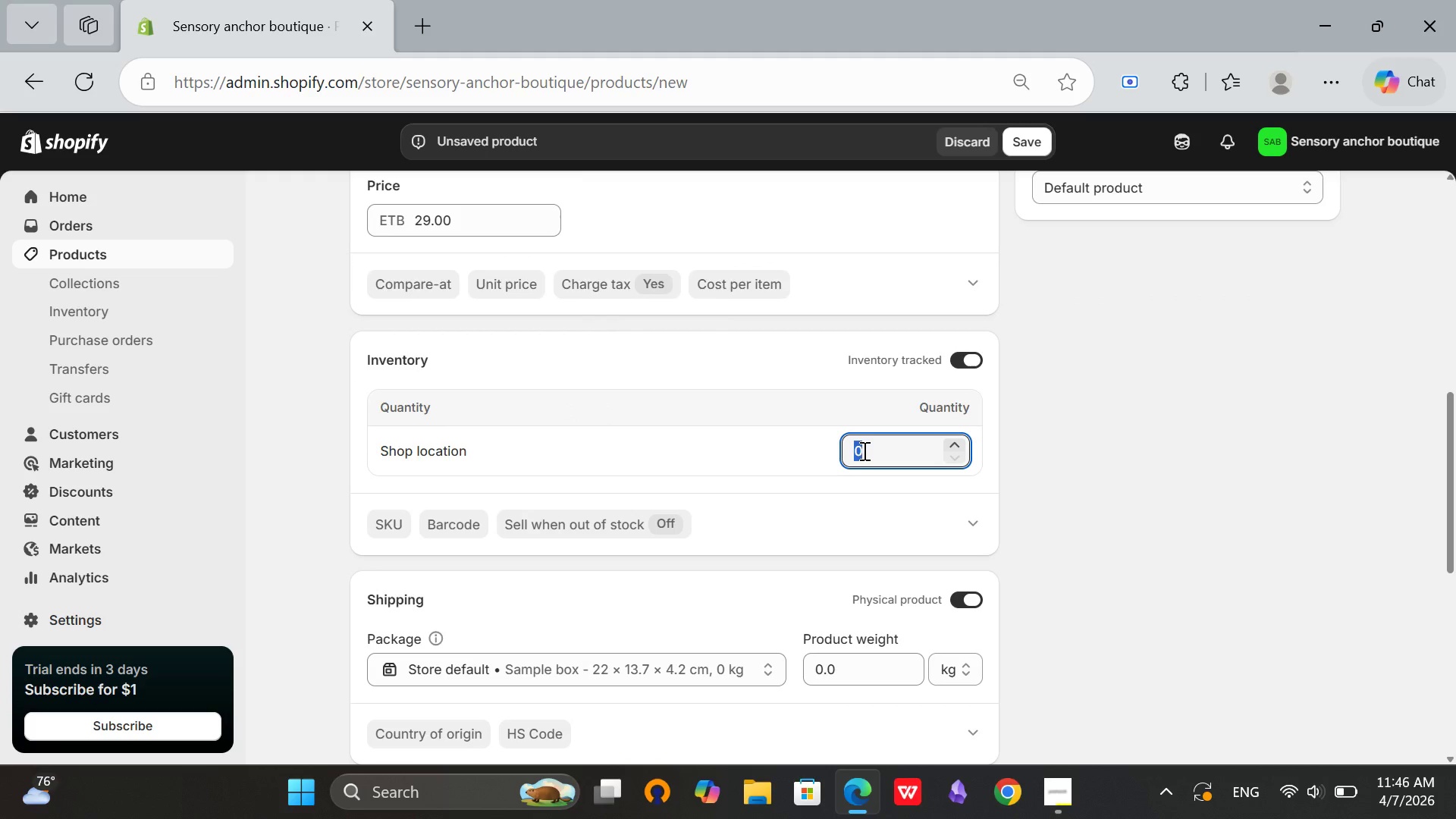 
left_click([863, 450])
 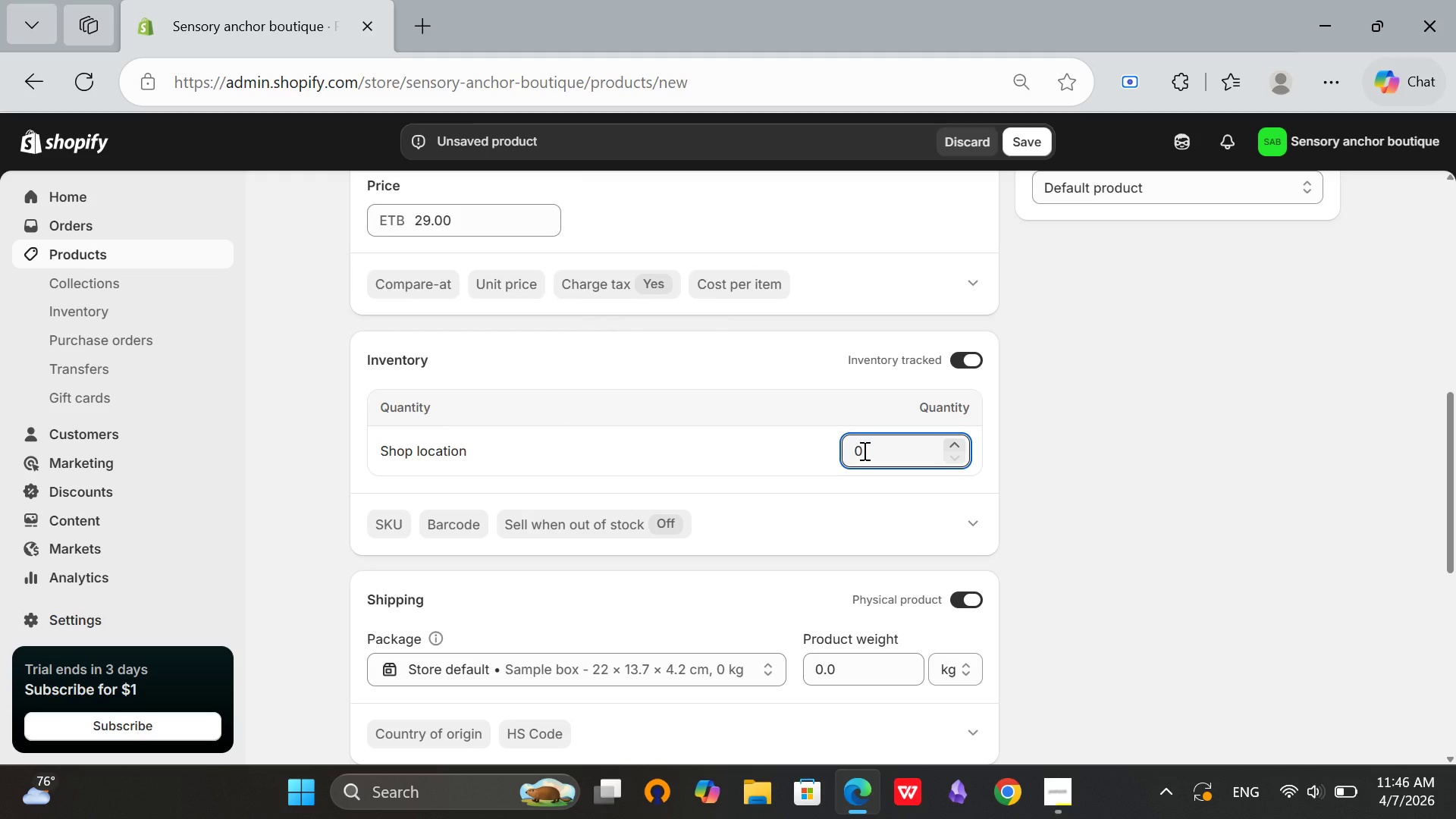 
type(10)
 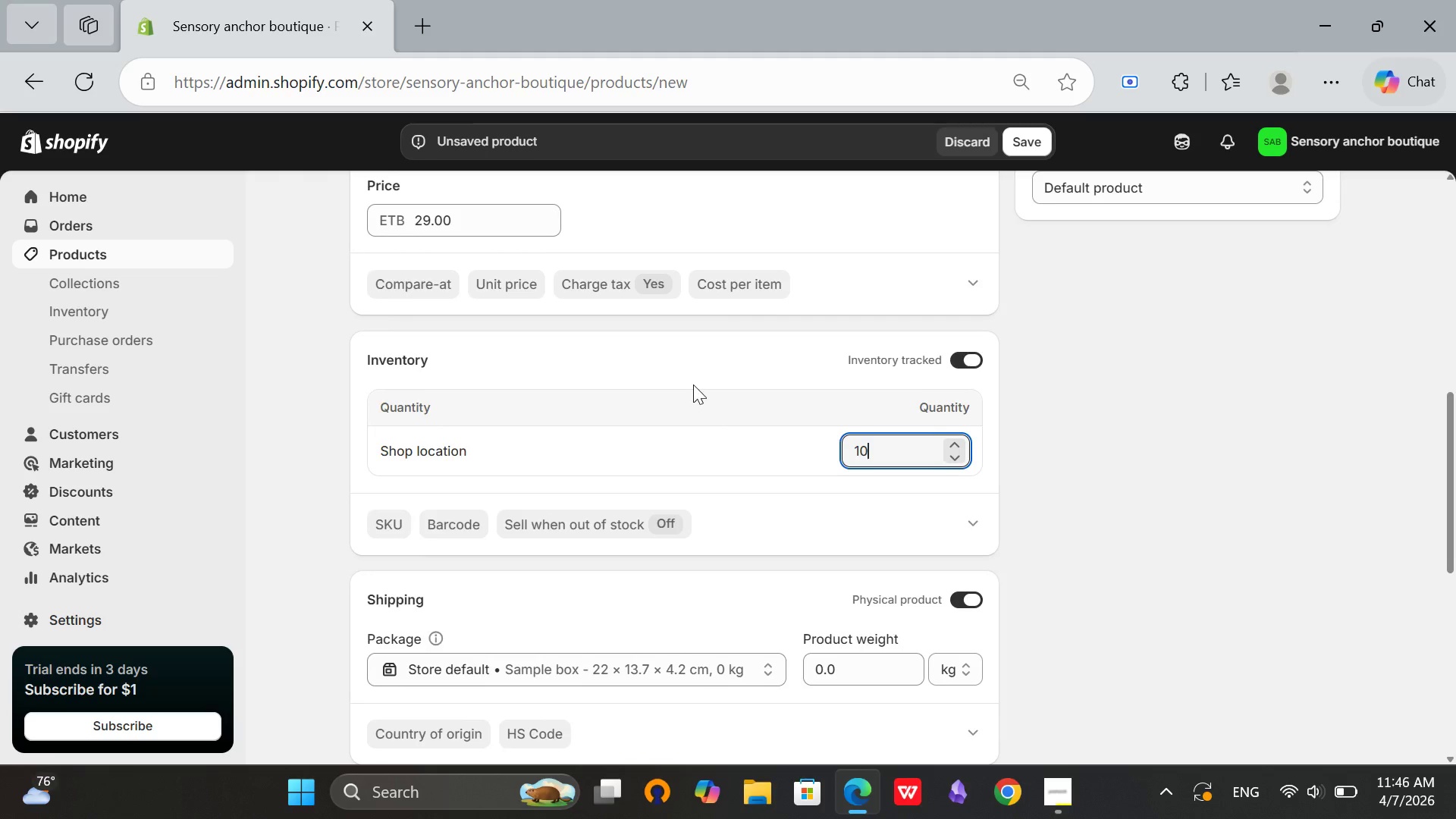 
scroll: coordinate [693, 384], scroll_direction: up, amount: 7.0
 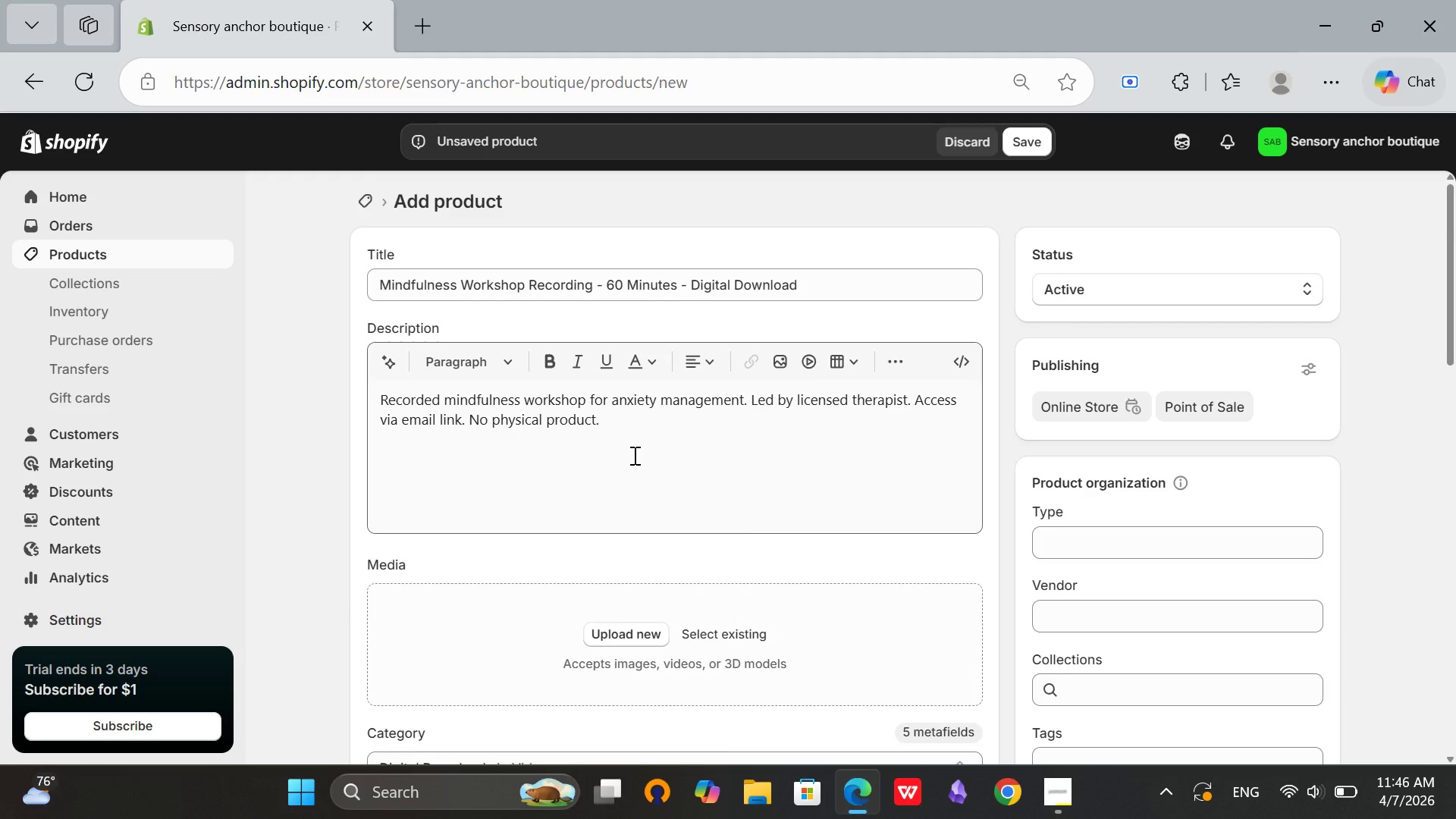 
scroll: coordinate [633, 455], scroll_direction: down, amount: 2.0
 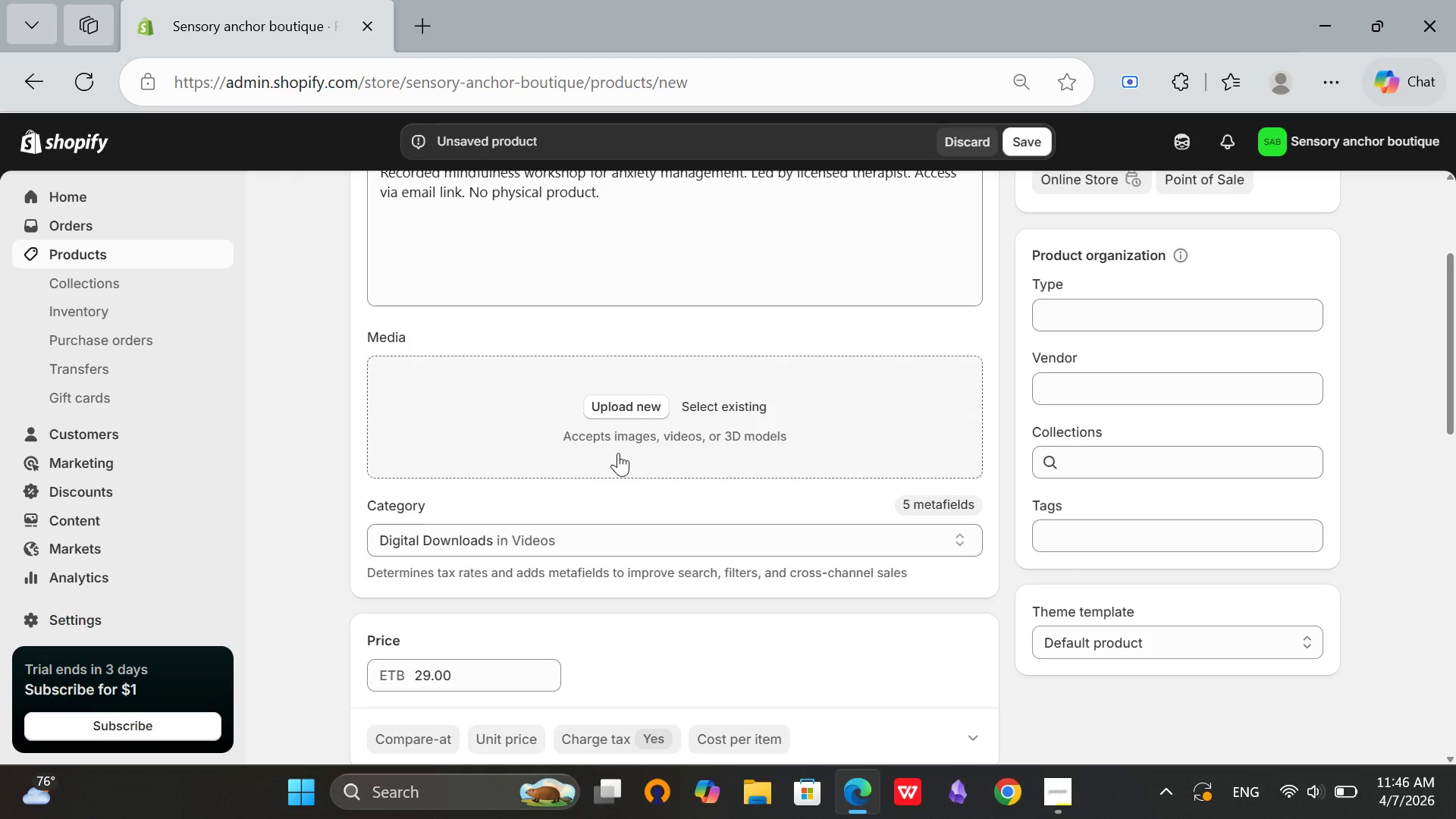 
scroll: coordinate [620, 453], scroll_direction: none, amount: 0.0
 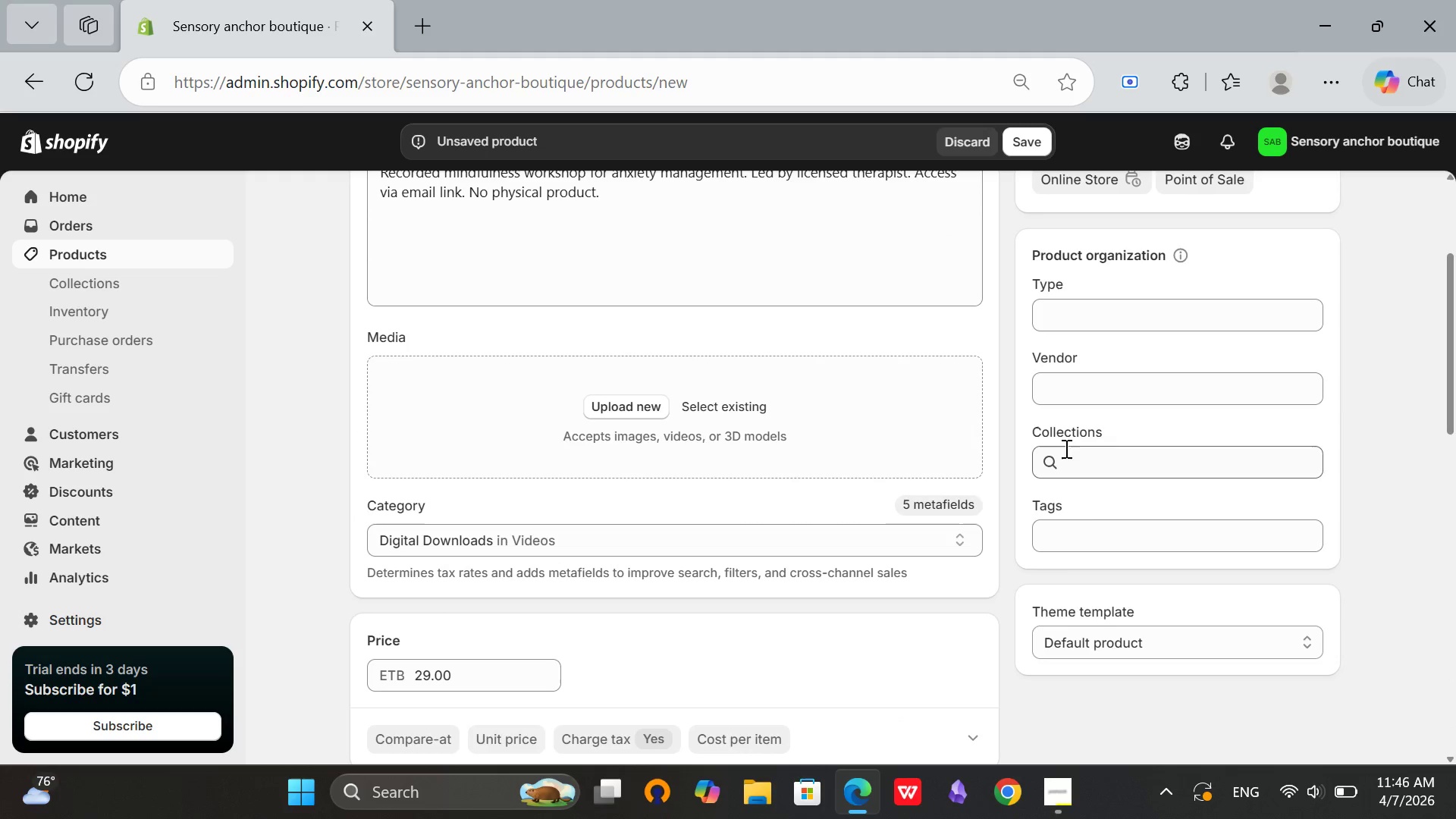 
left_click([1069, 533])
 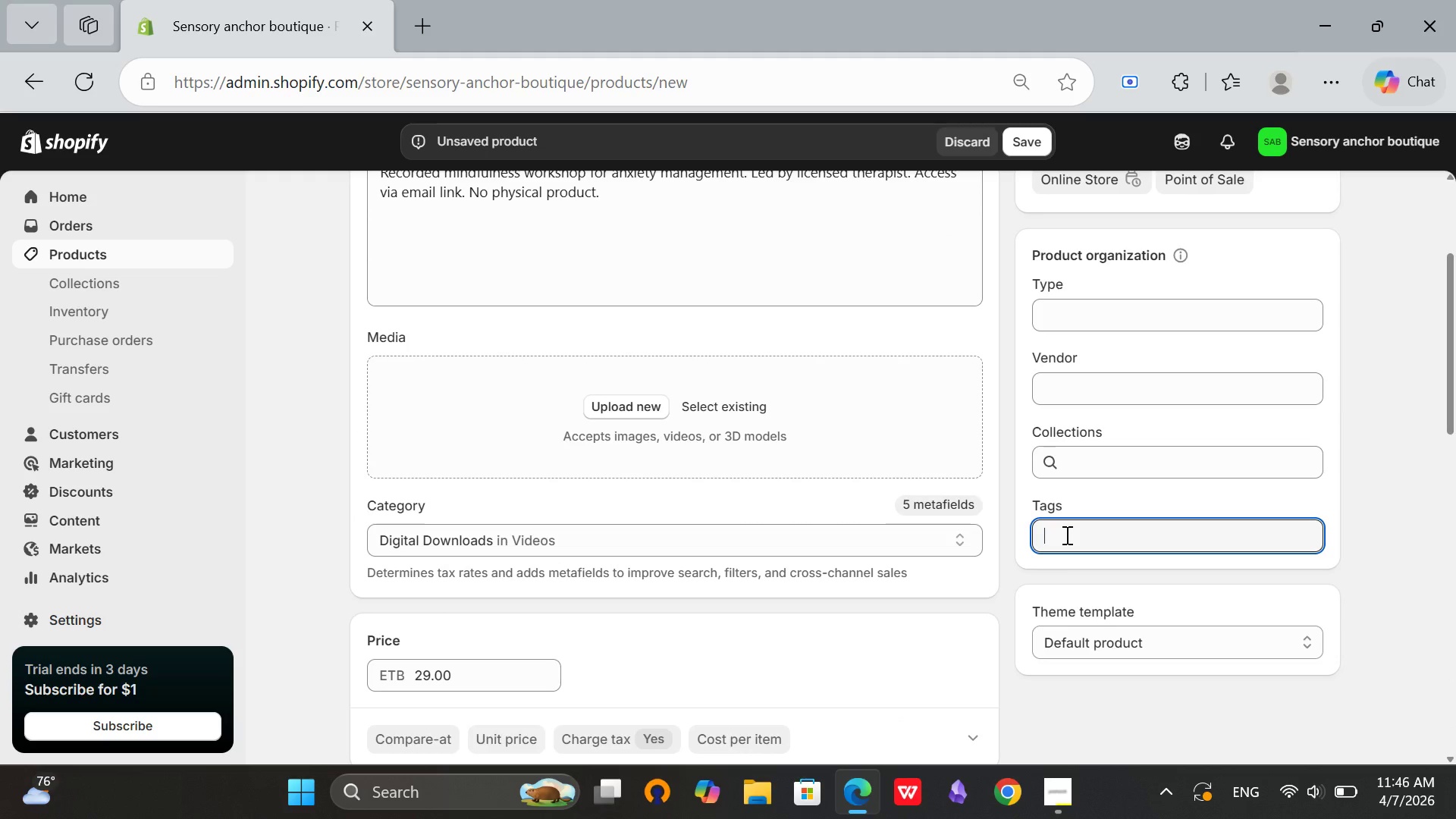 
type(No return)
 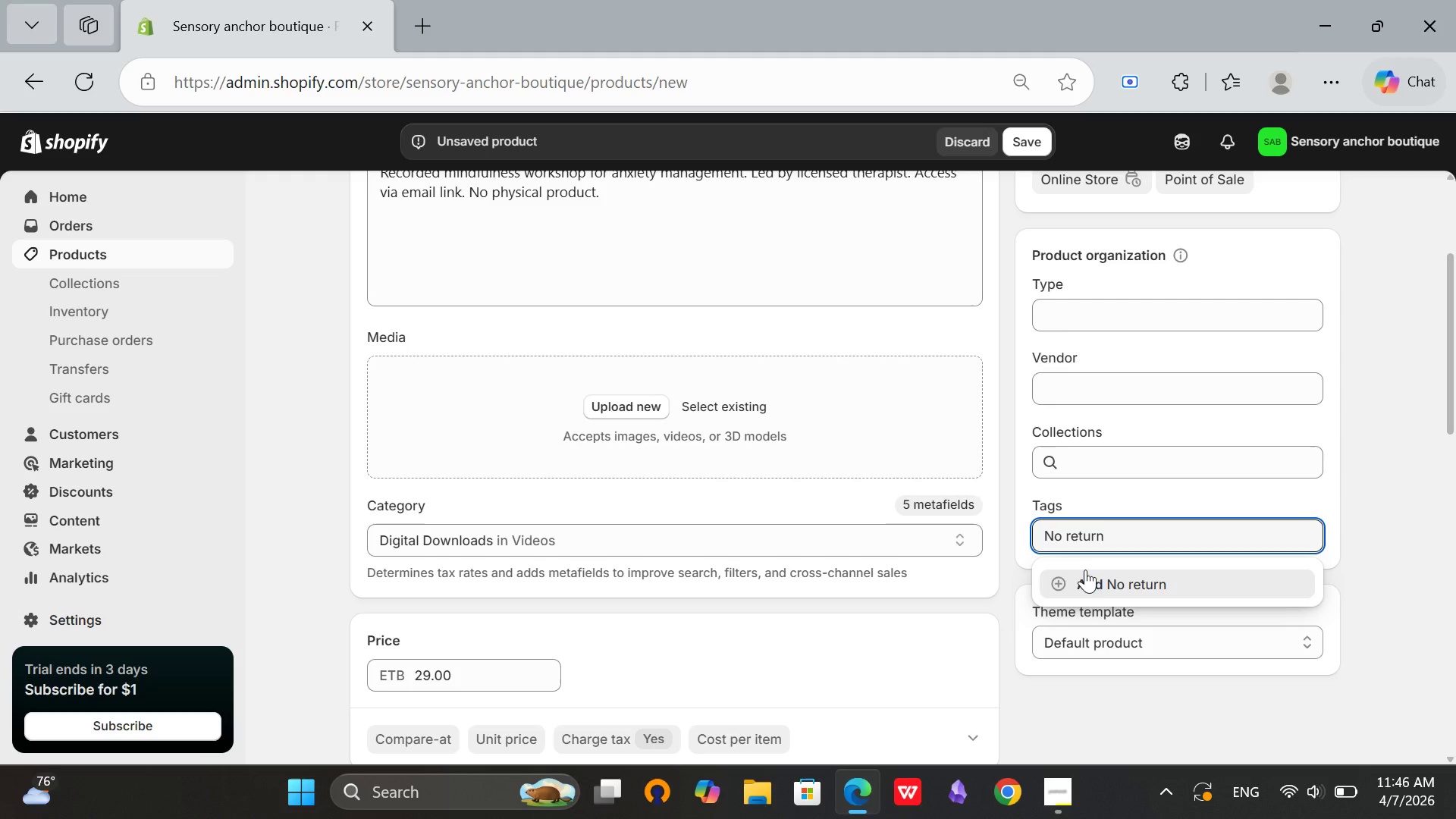 
left_click([1090, 577])
 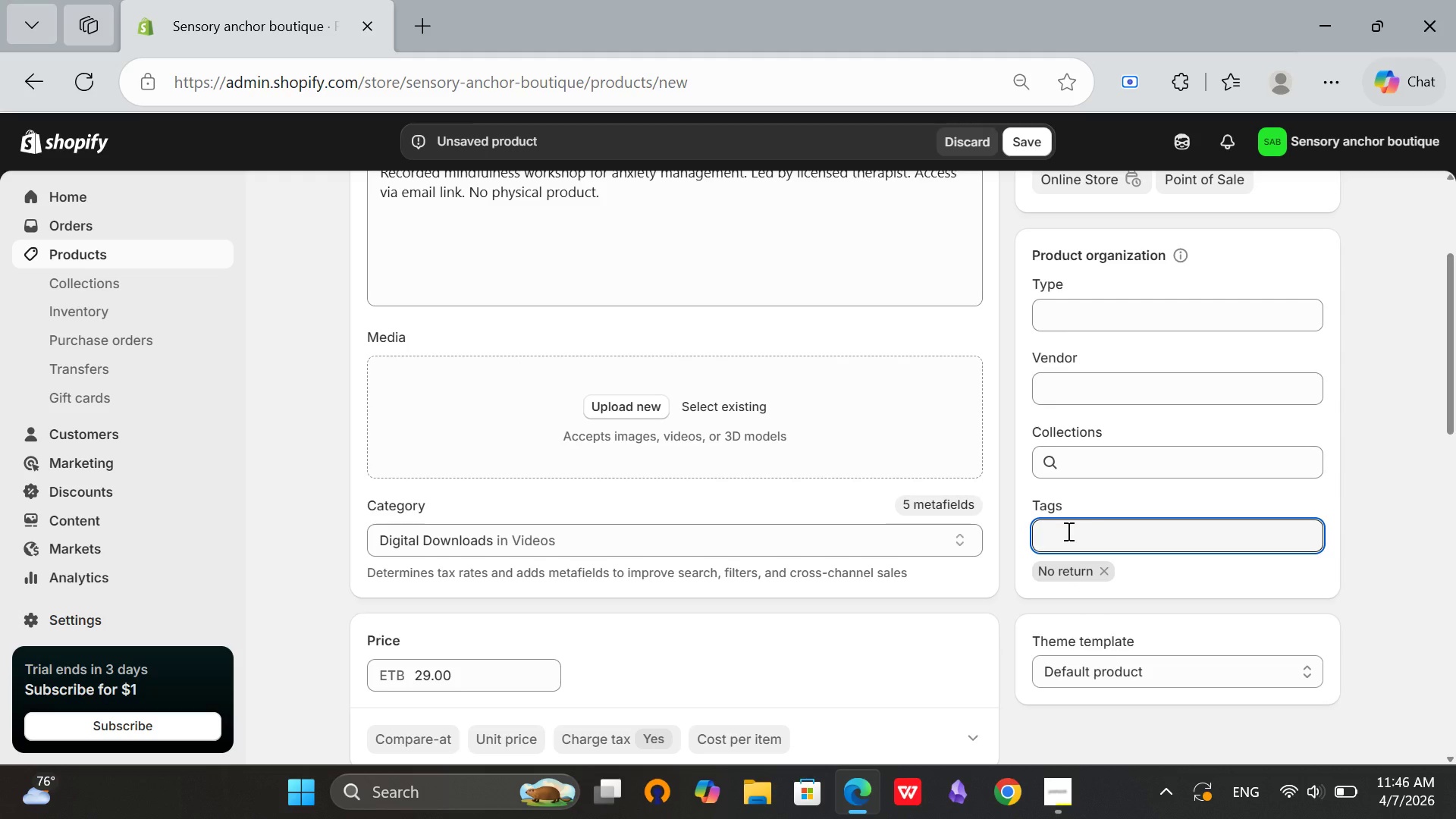 
left_click([1067, 531])
 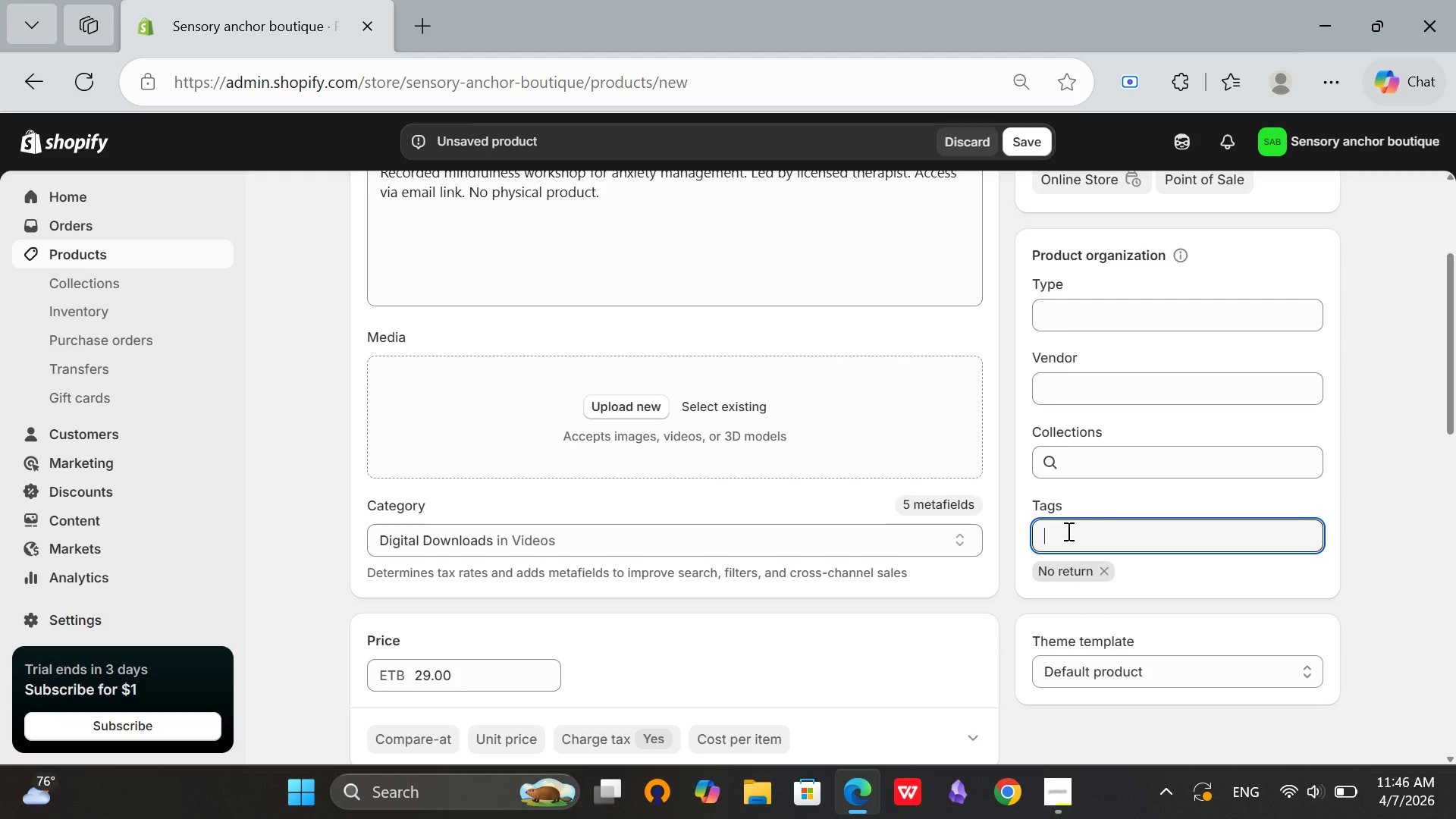 
type(Digital Product)
 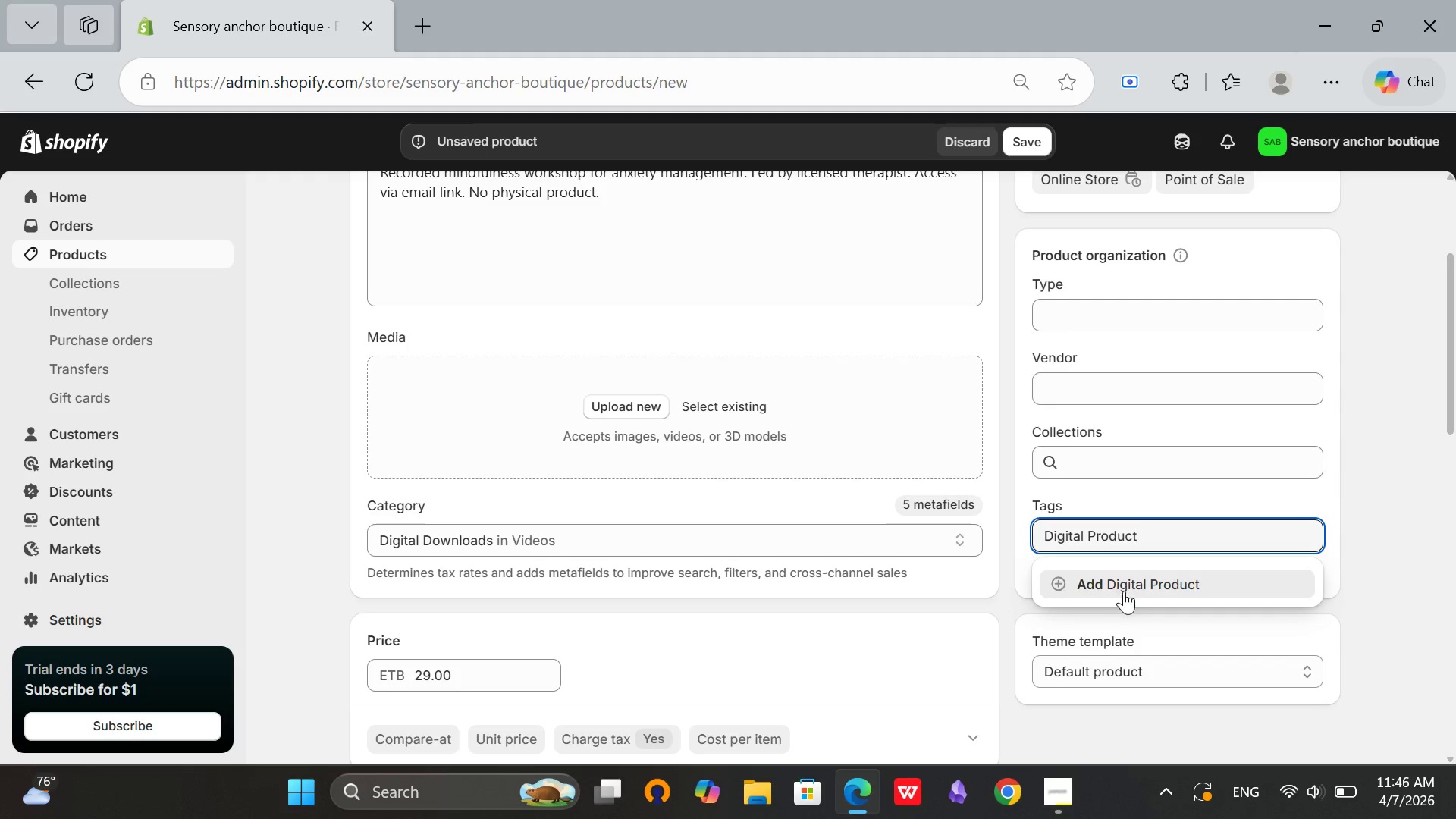 
left_click([1129, 578])
 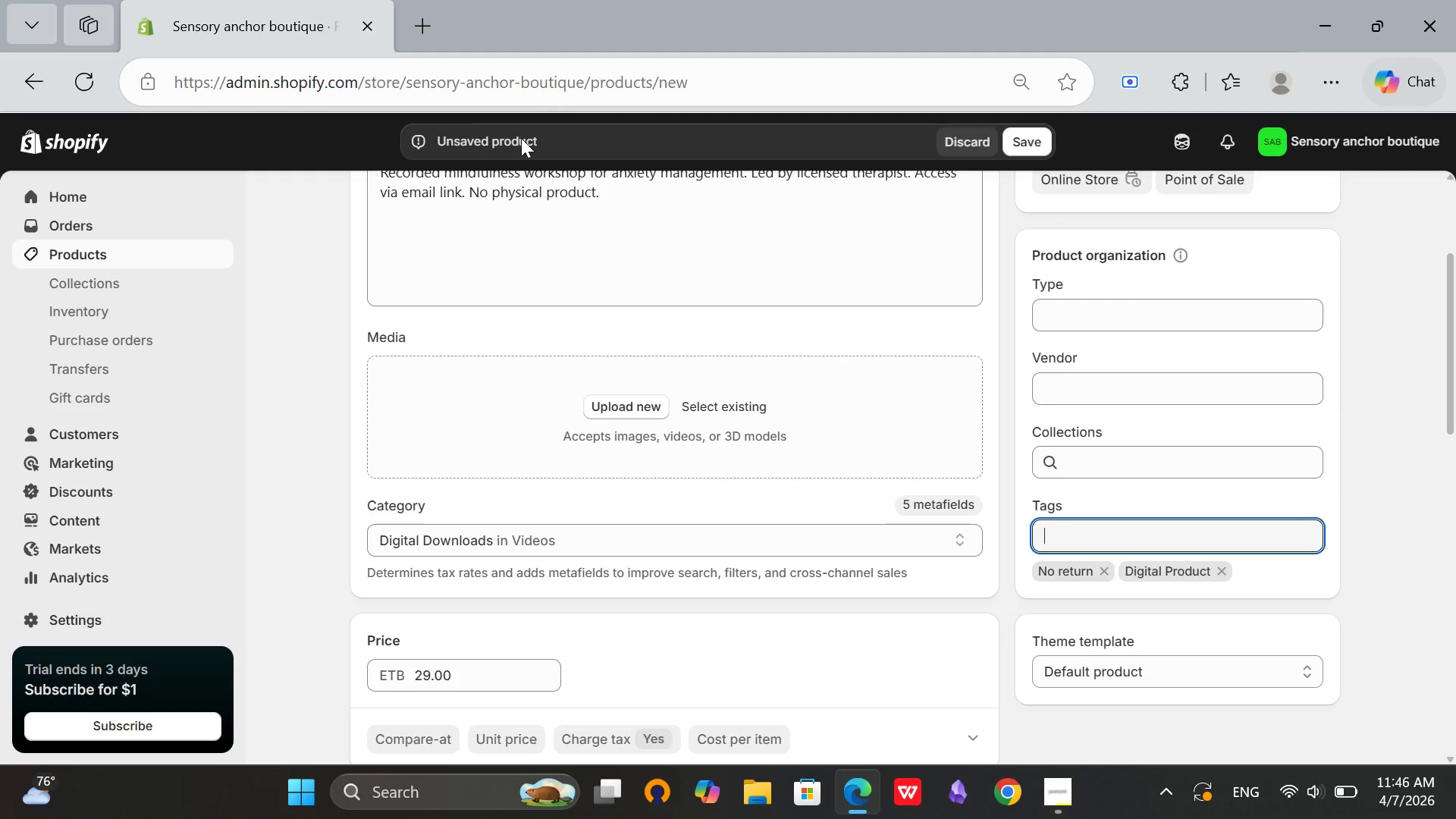 
scroll: coordinate [1339, 693], scroll_direction: down, amount: 9.0
 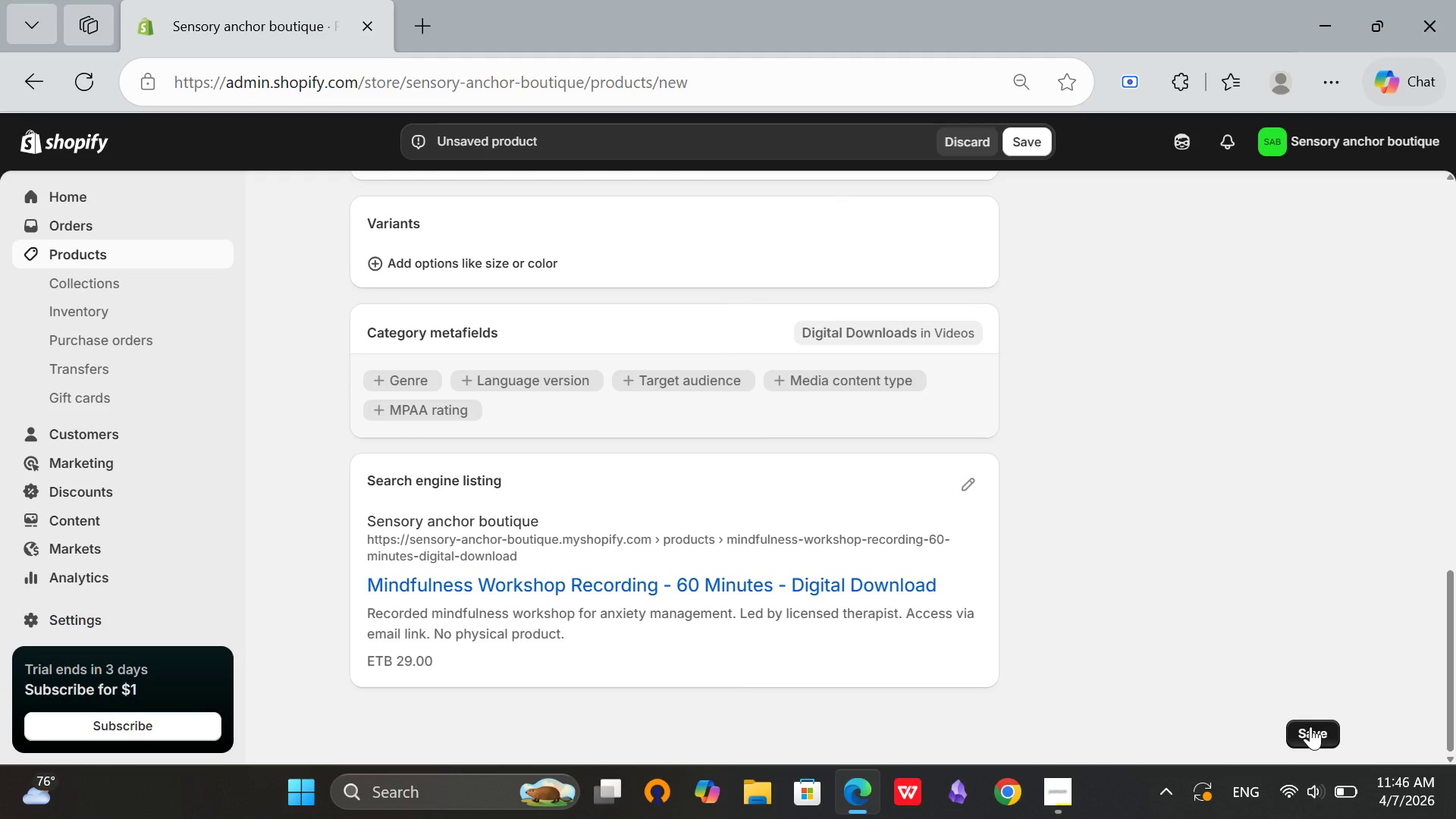 
left_click([1310, 726])
 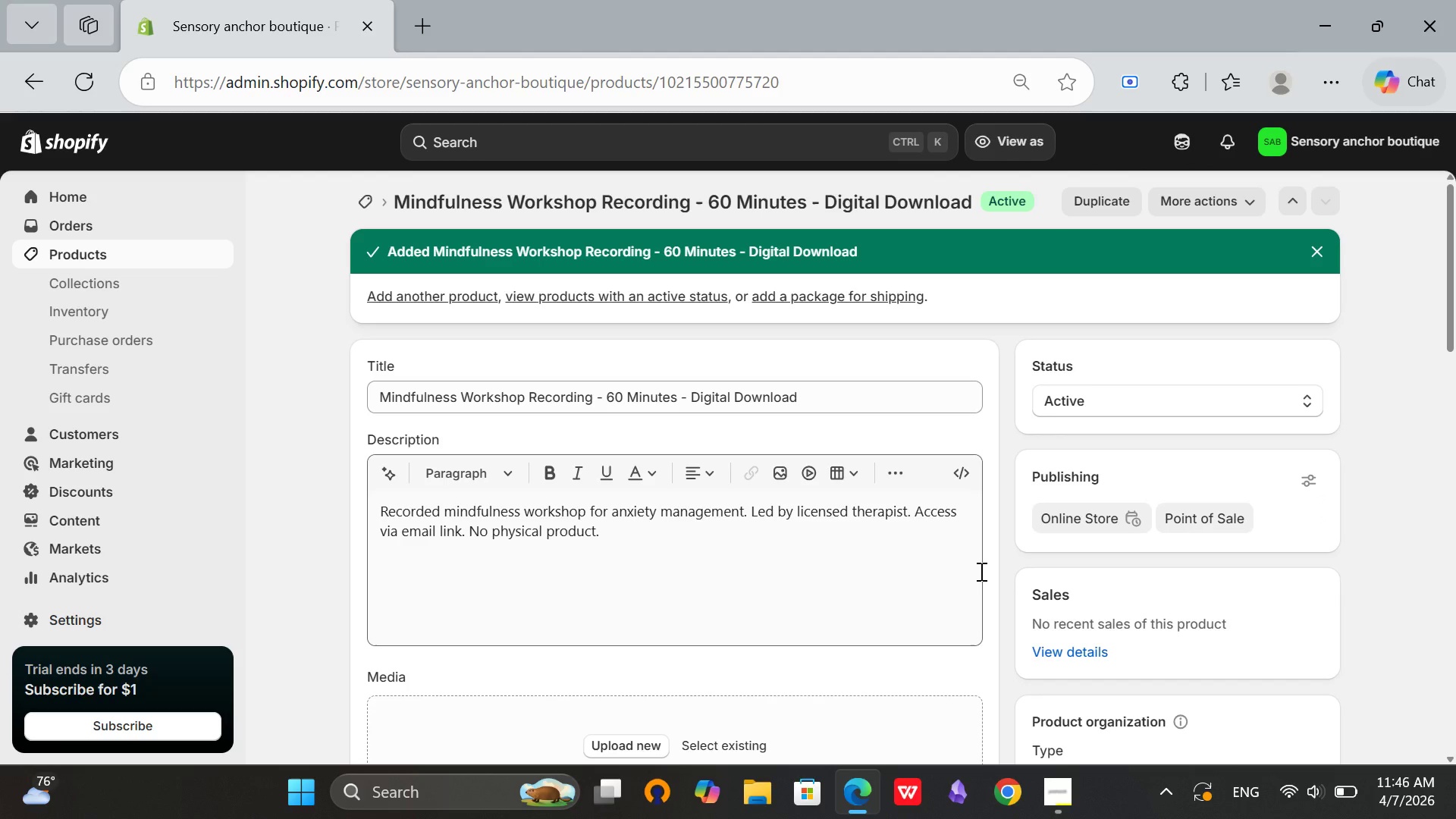 
wait(14.0)
 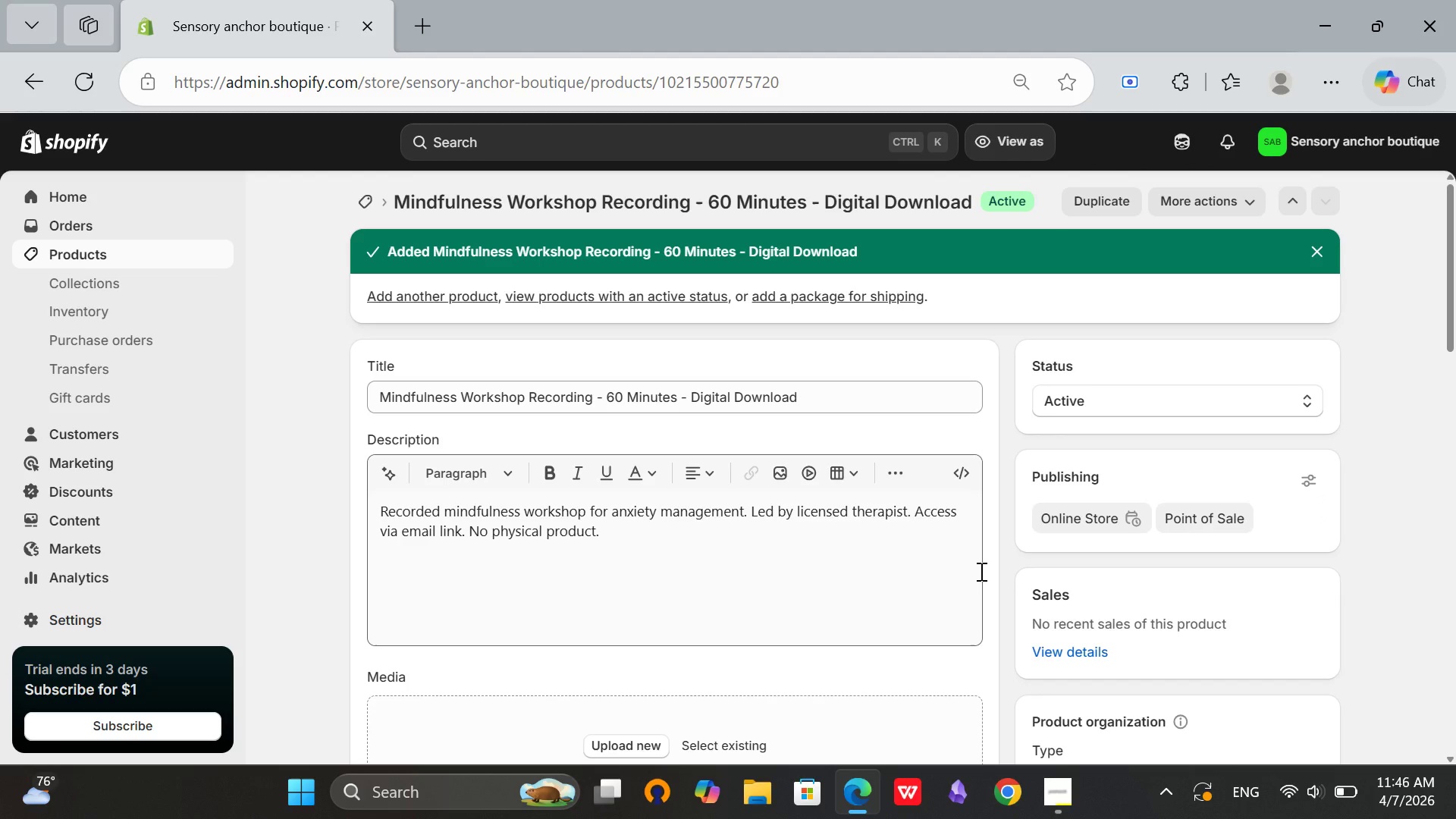 
left_click([77, 249])
 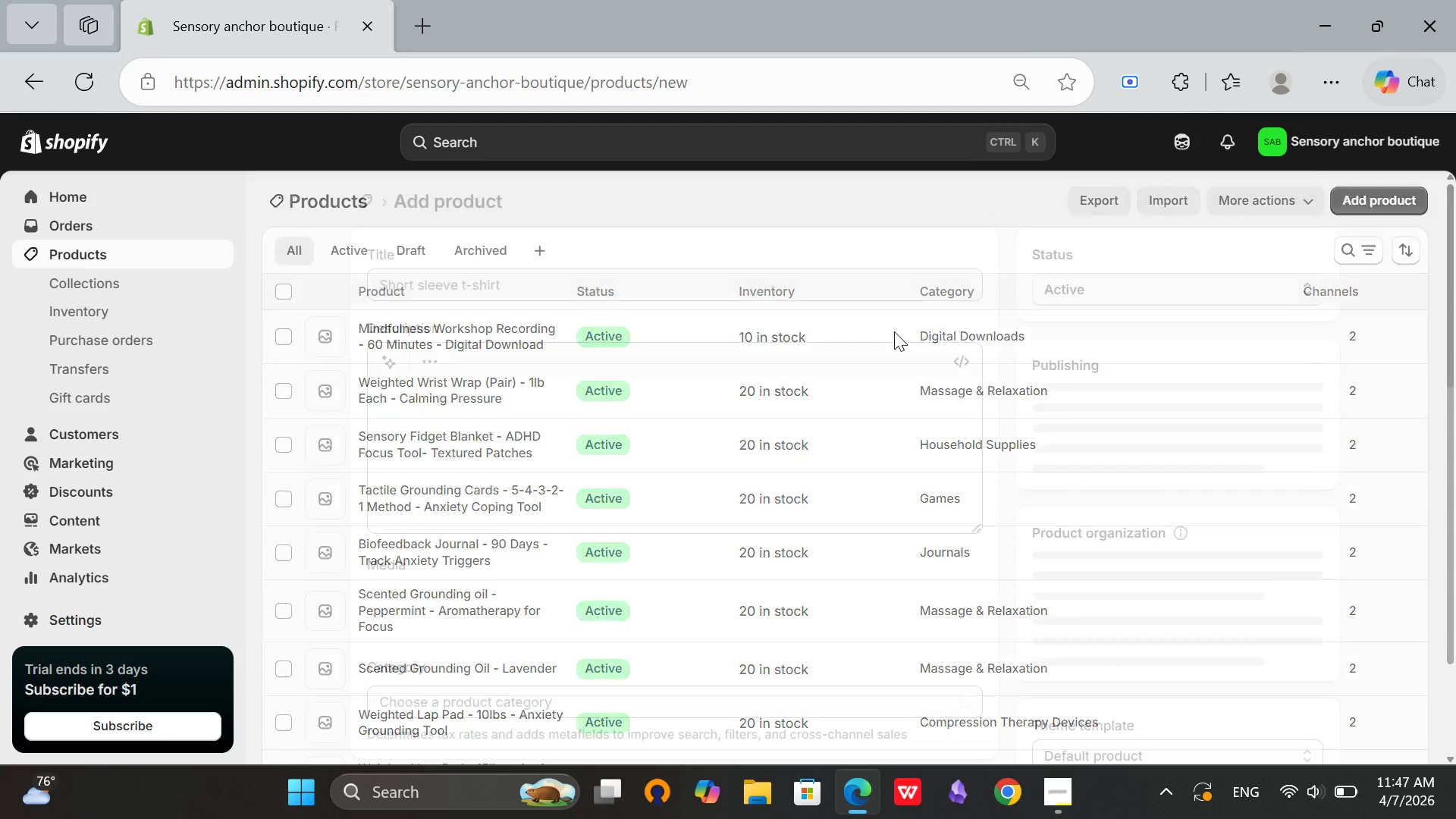 
wait(6.72)
 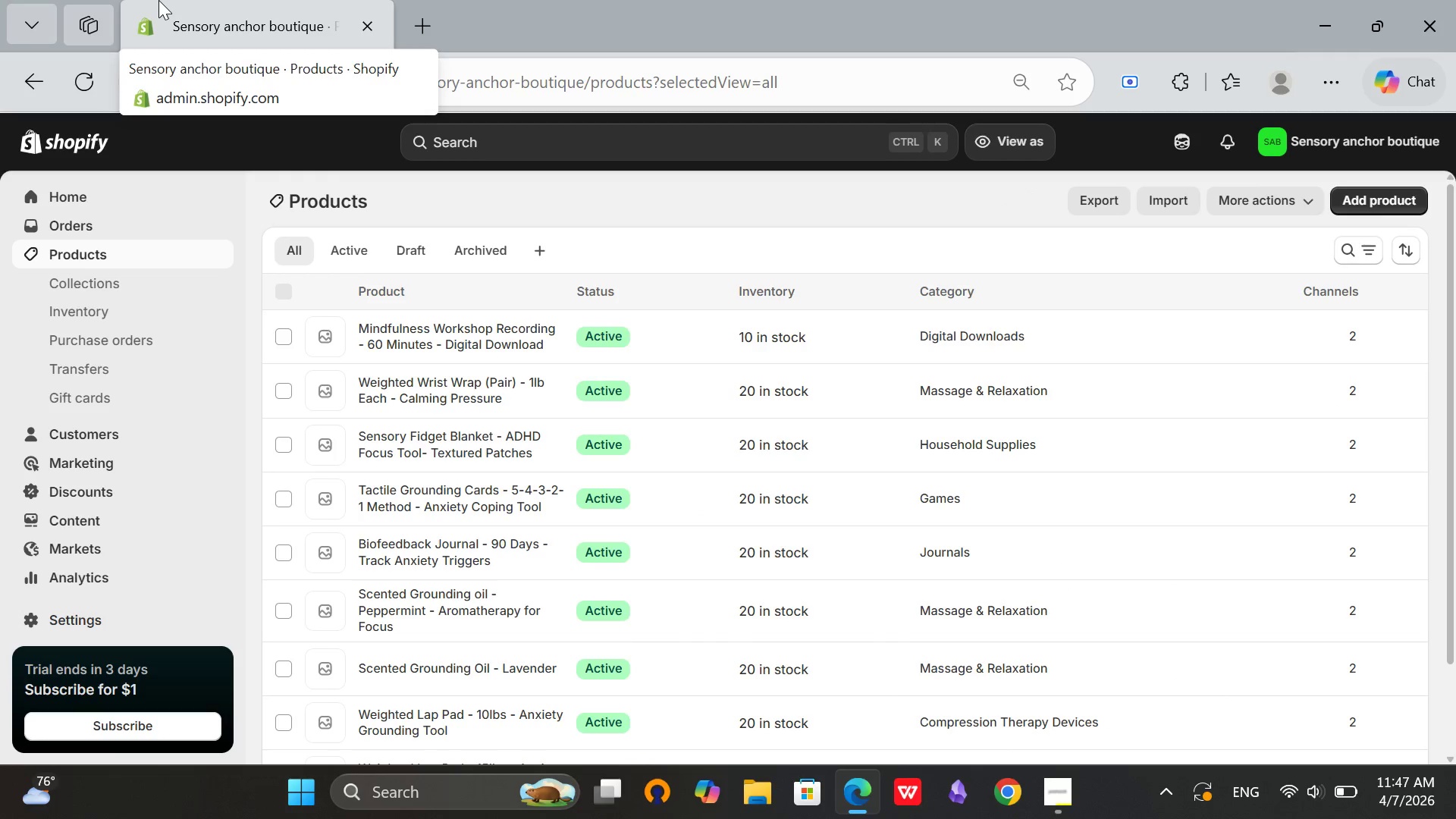 
left_click([461, 279])
 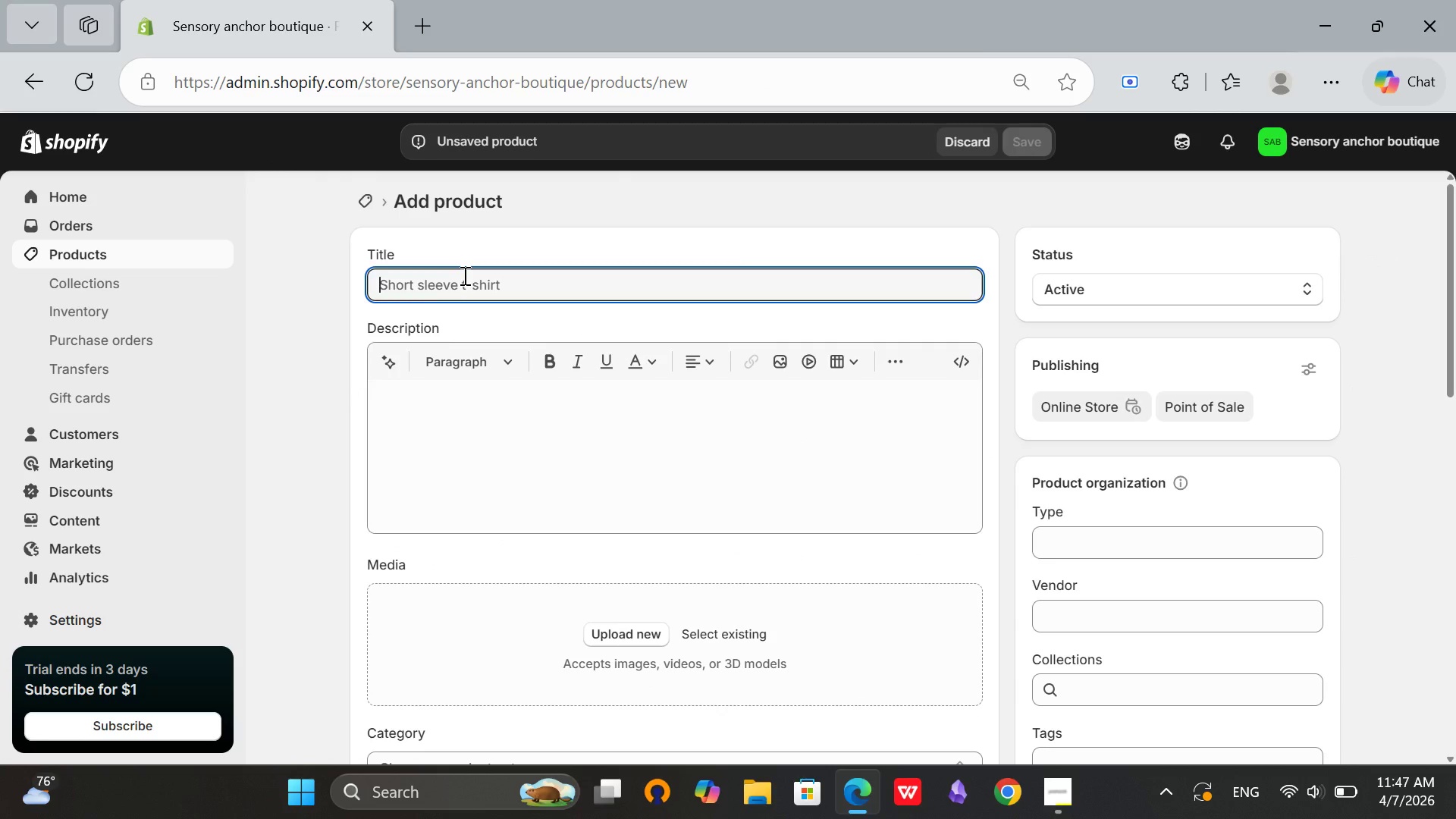 
key(CapsLock)
 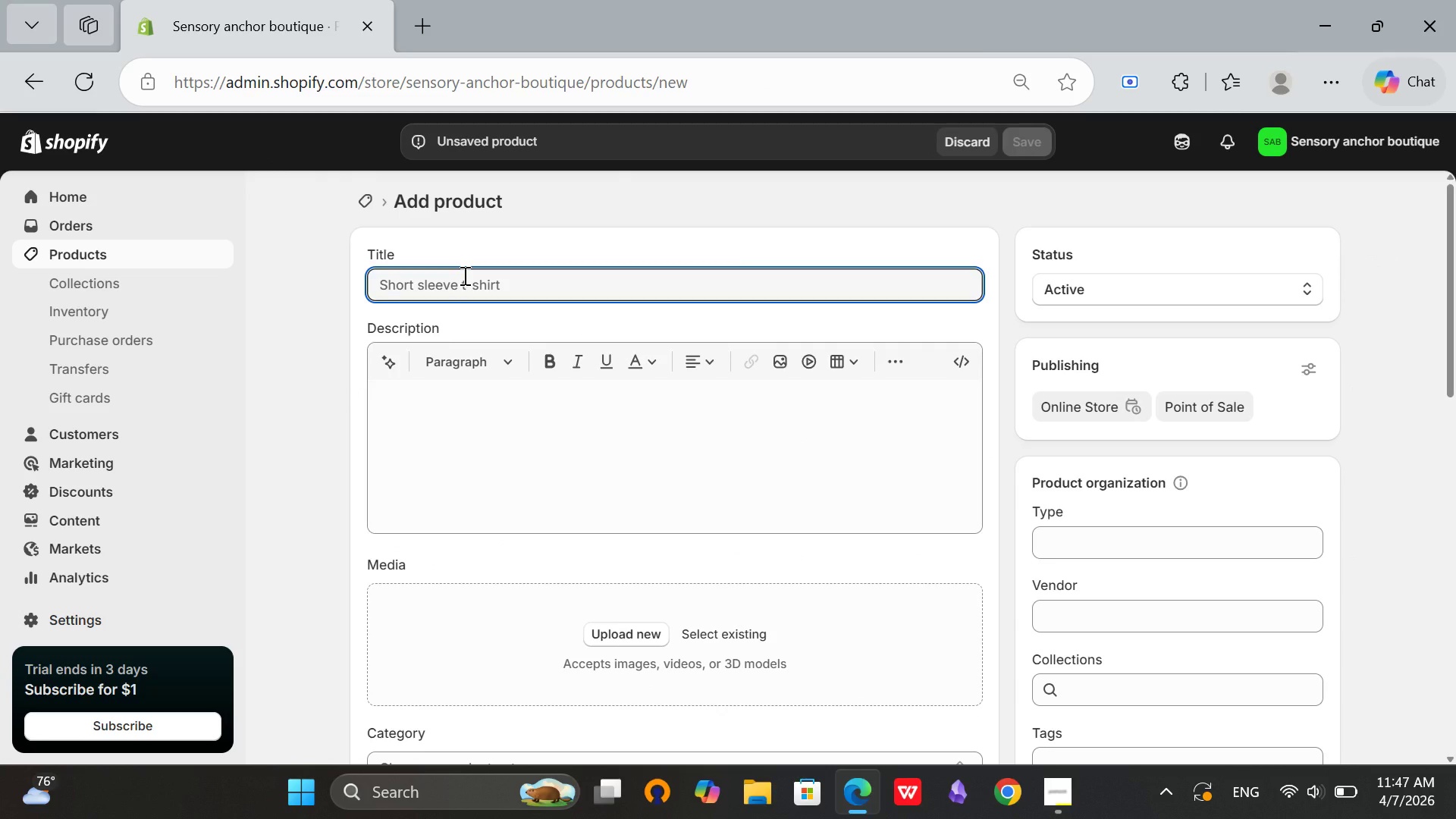 
key(S)
 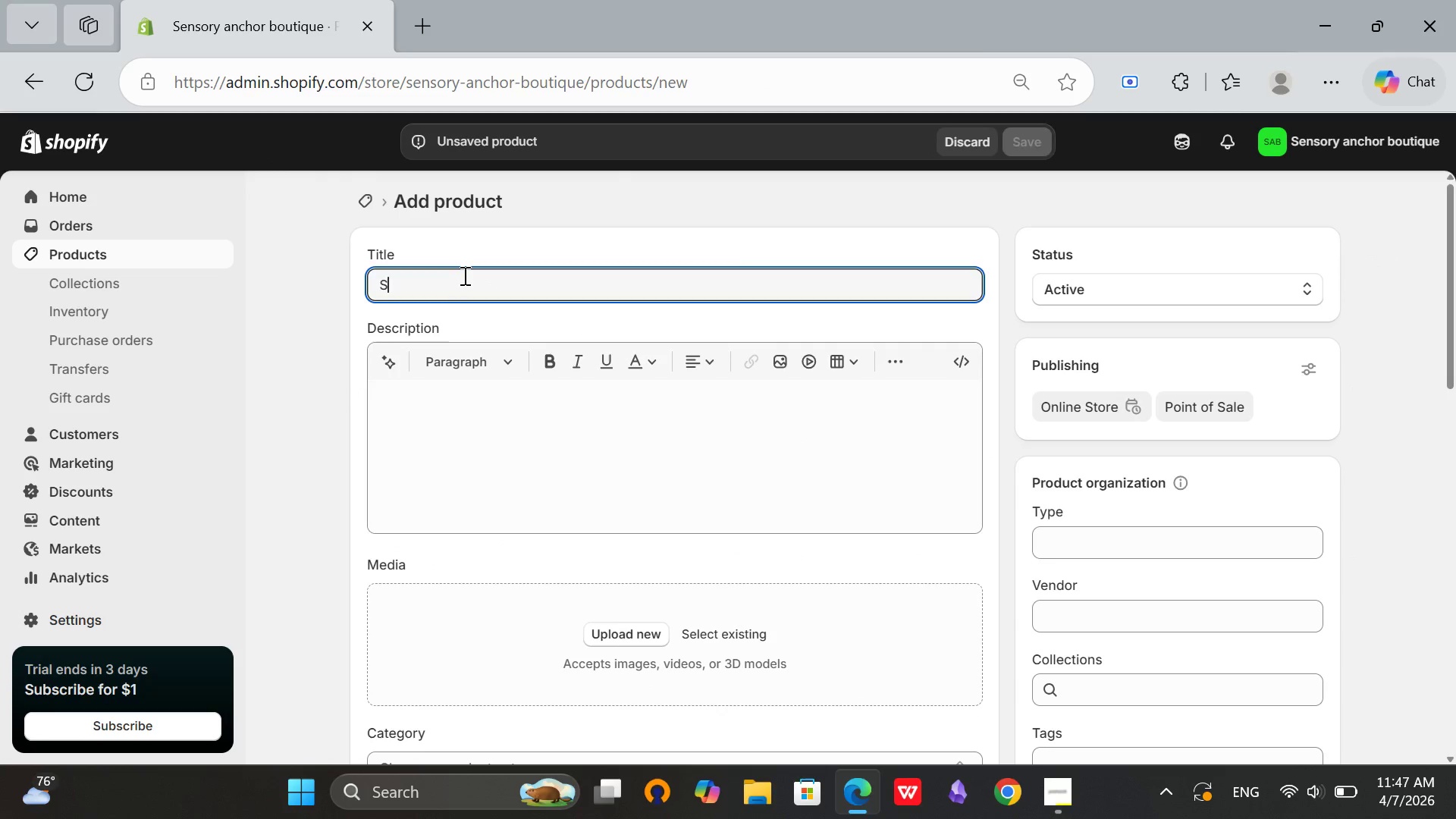 
key(CapsLock)
 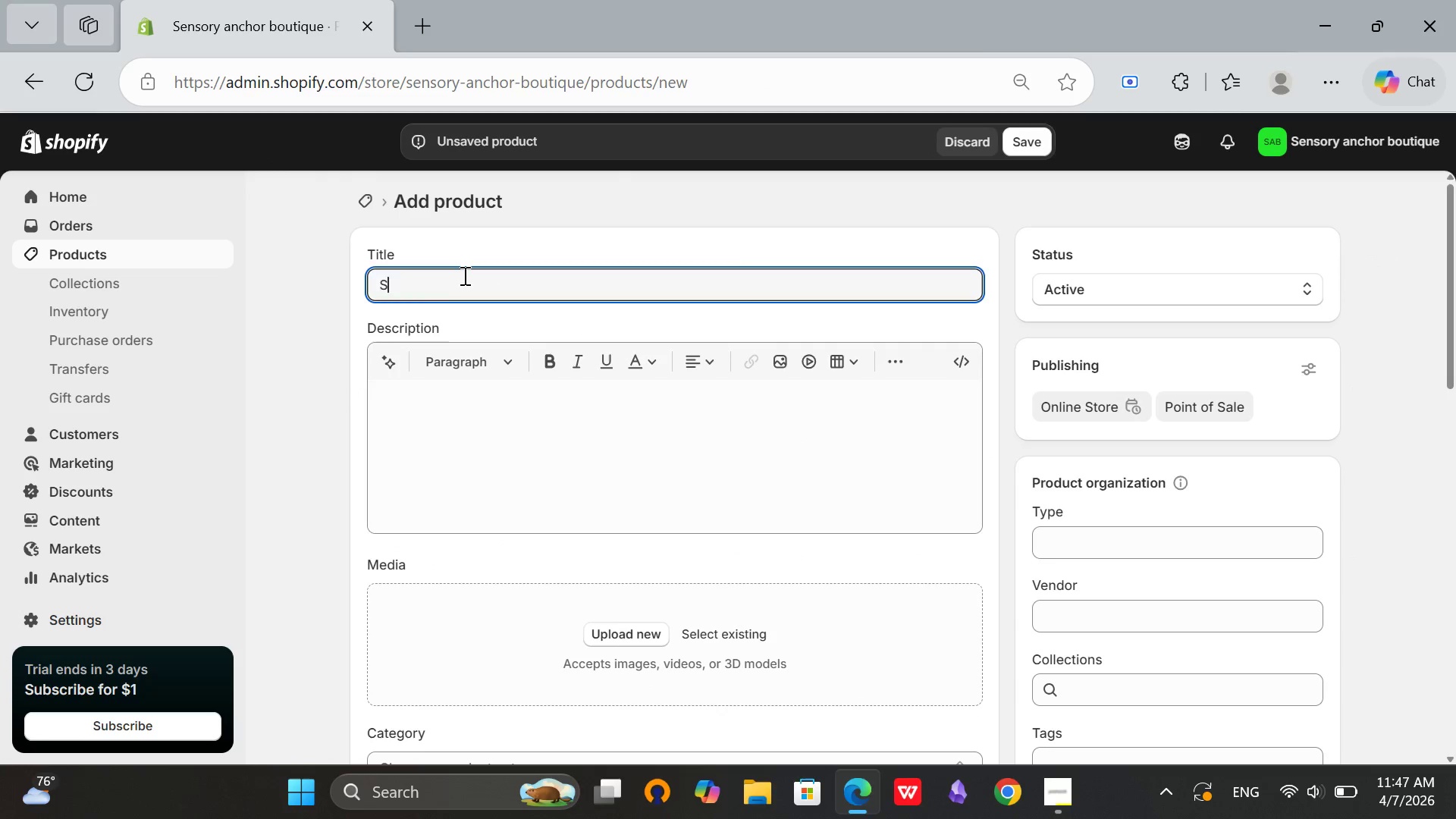 
key(C)
 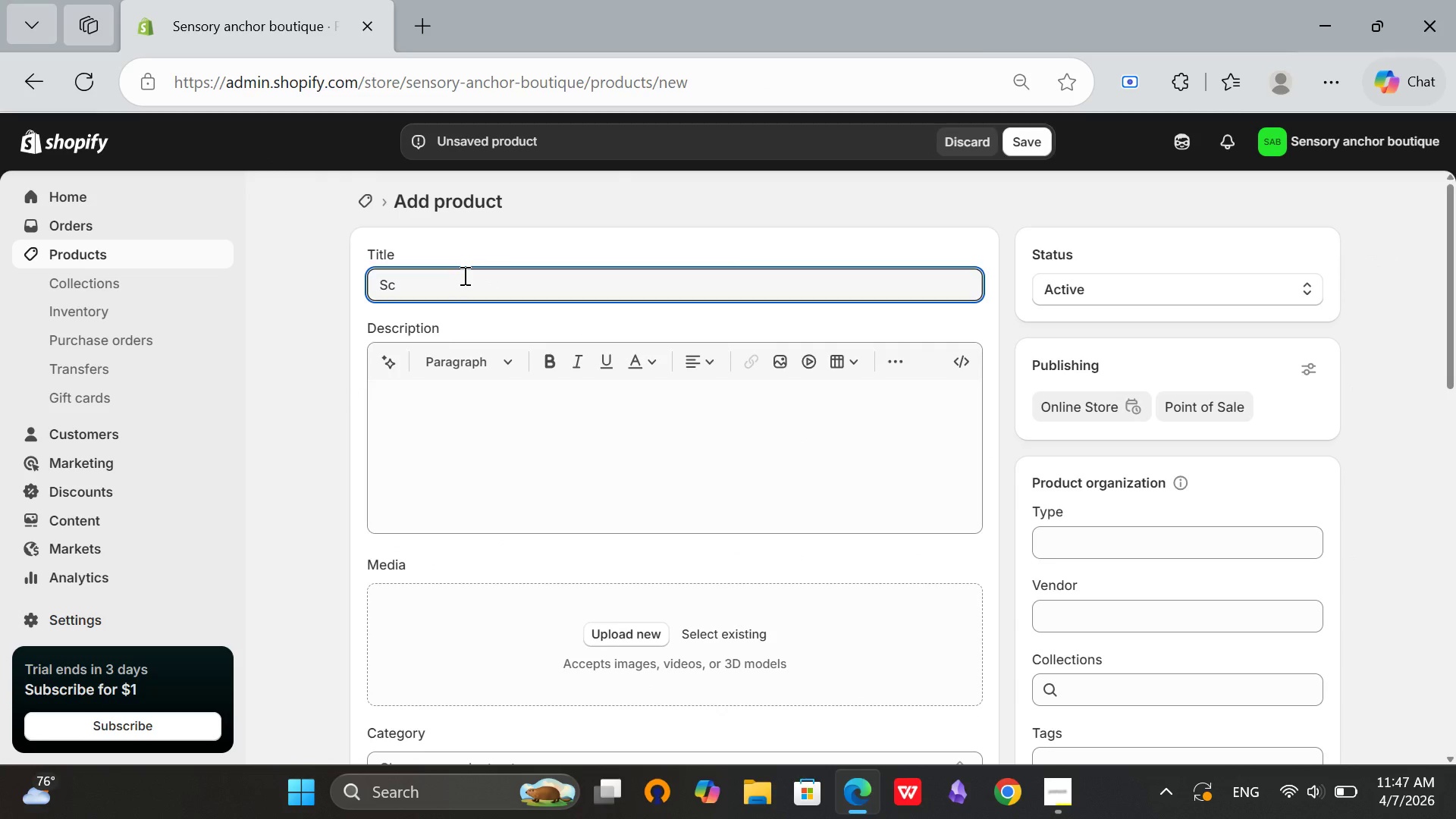 
key(Backspace)
 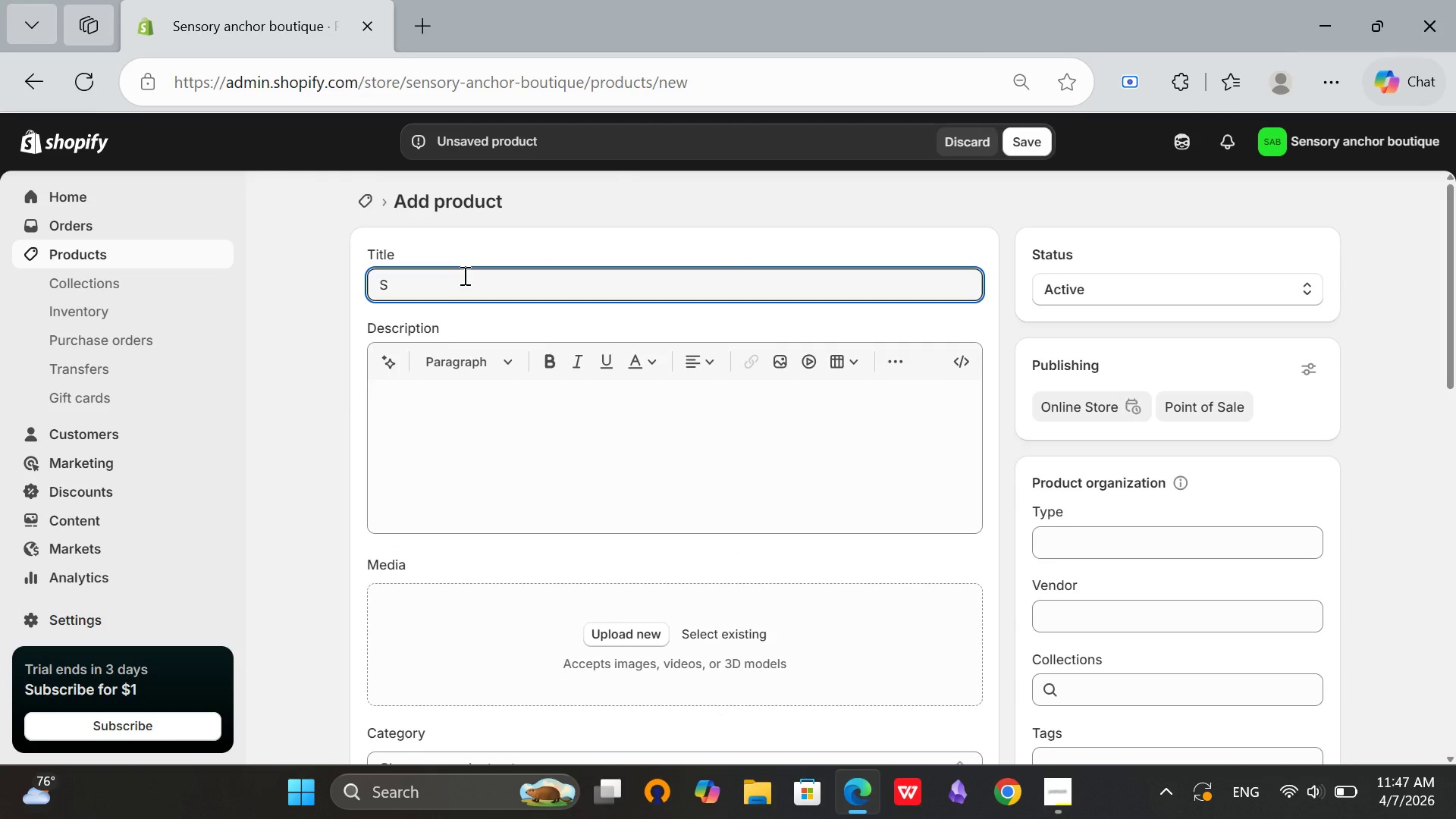 
key(Backspace)
 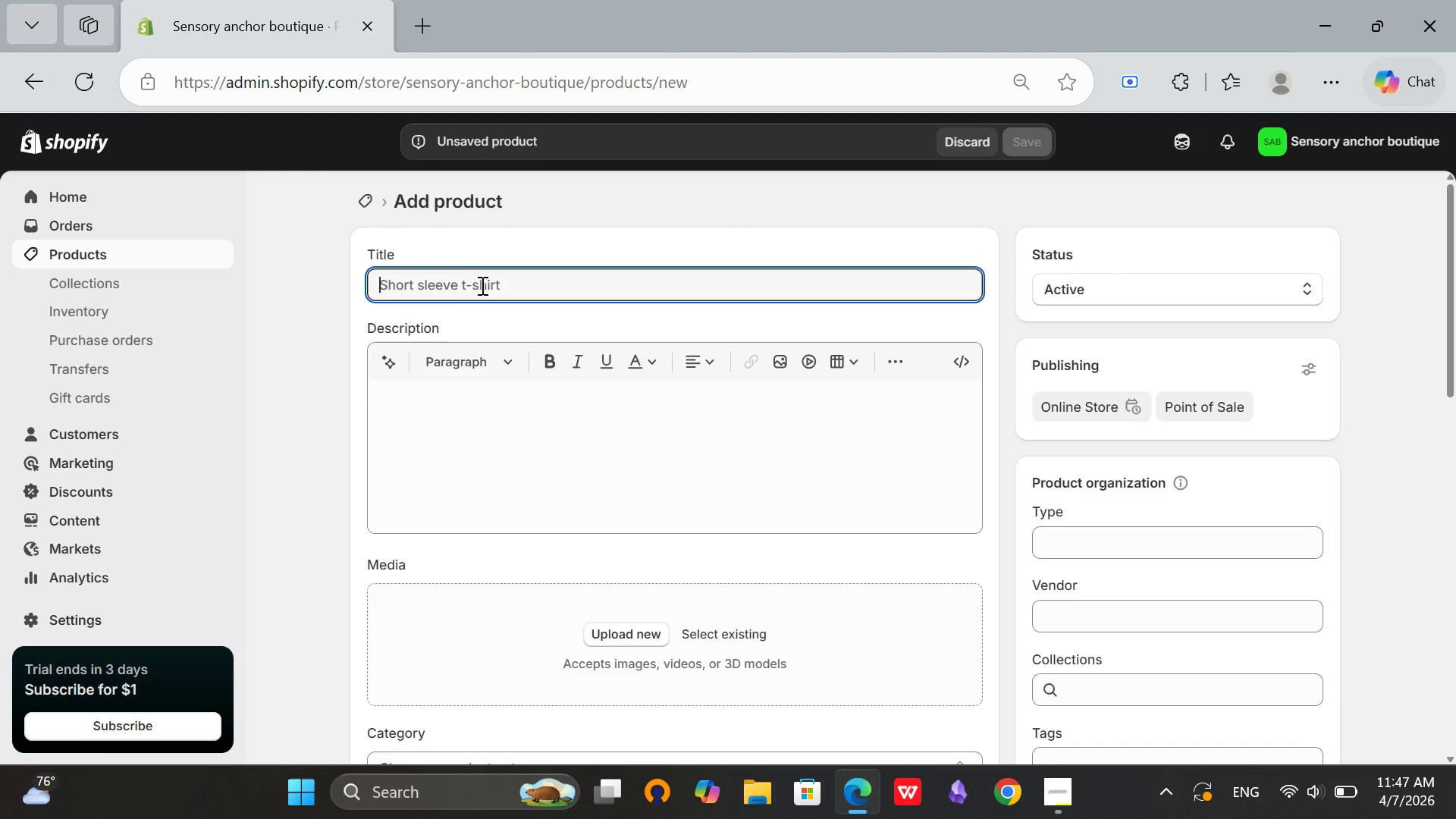 
scroll: coordinate [482, 277], scroll_direction: down, amount: 3.0
 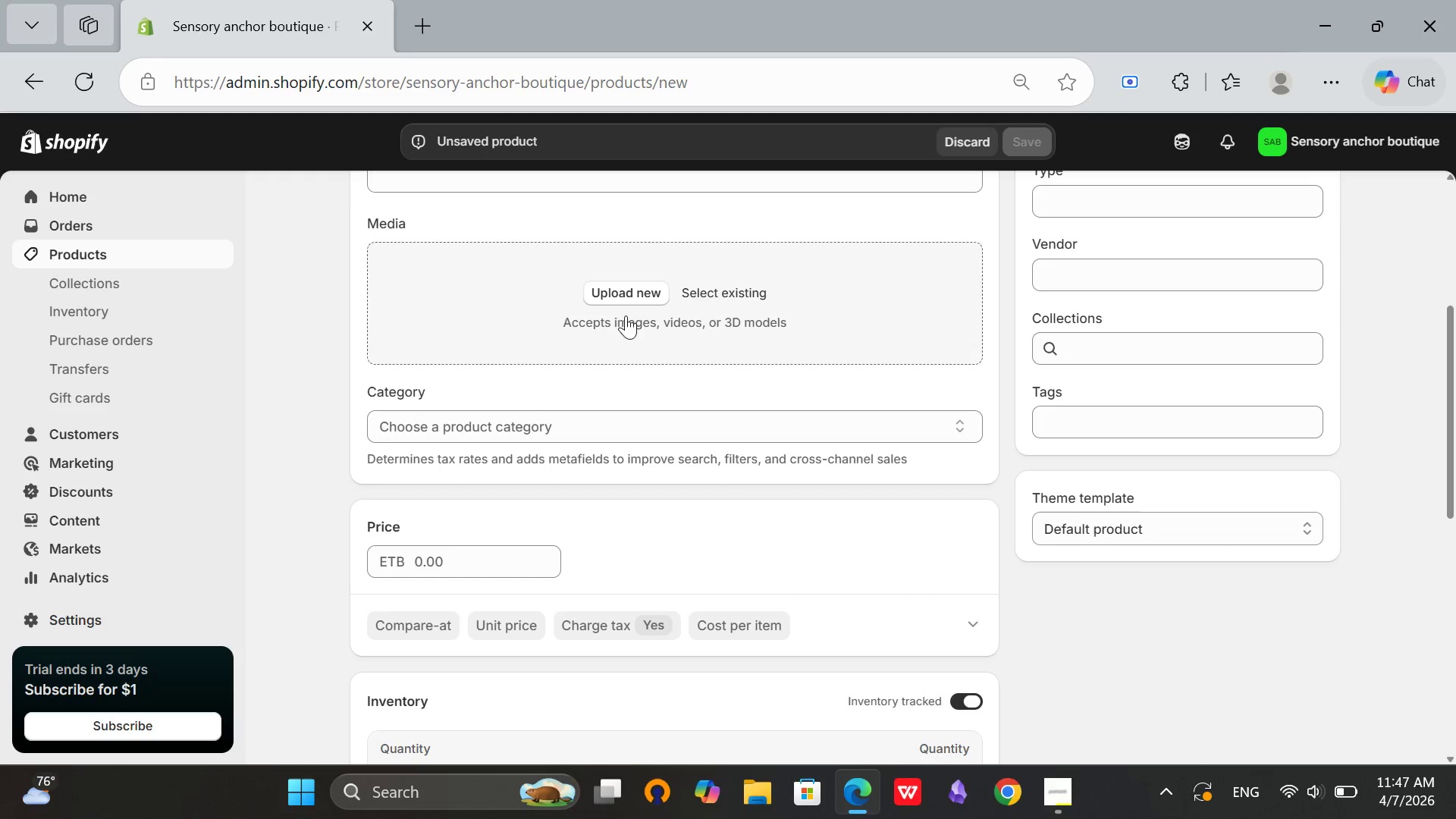 
left_click([499, 435])
 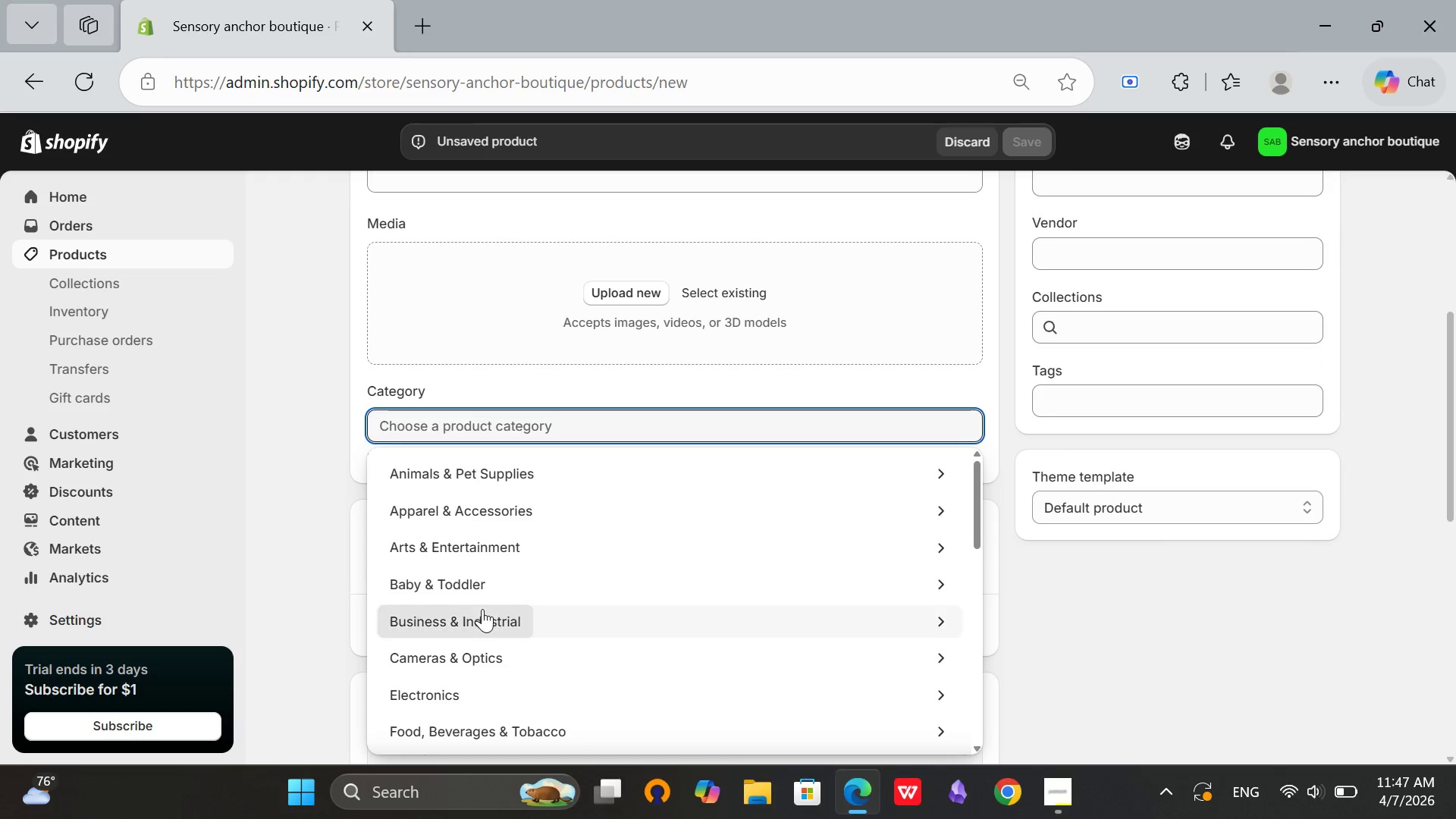 
scroll: coordinate [482, 609], scroll_direction: down, amount: 2.0
 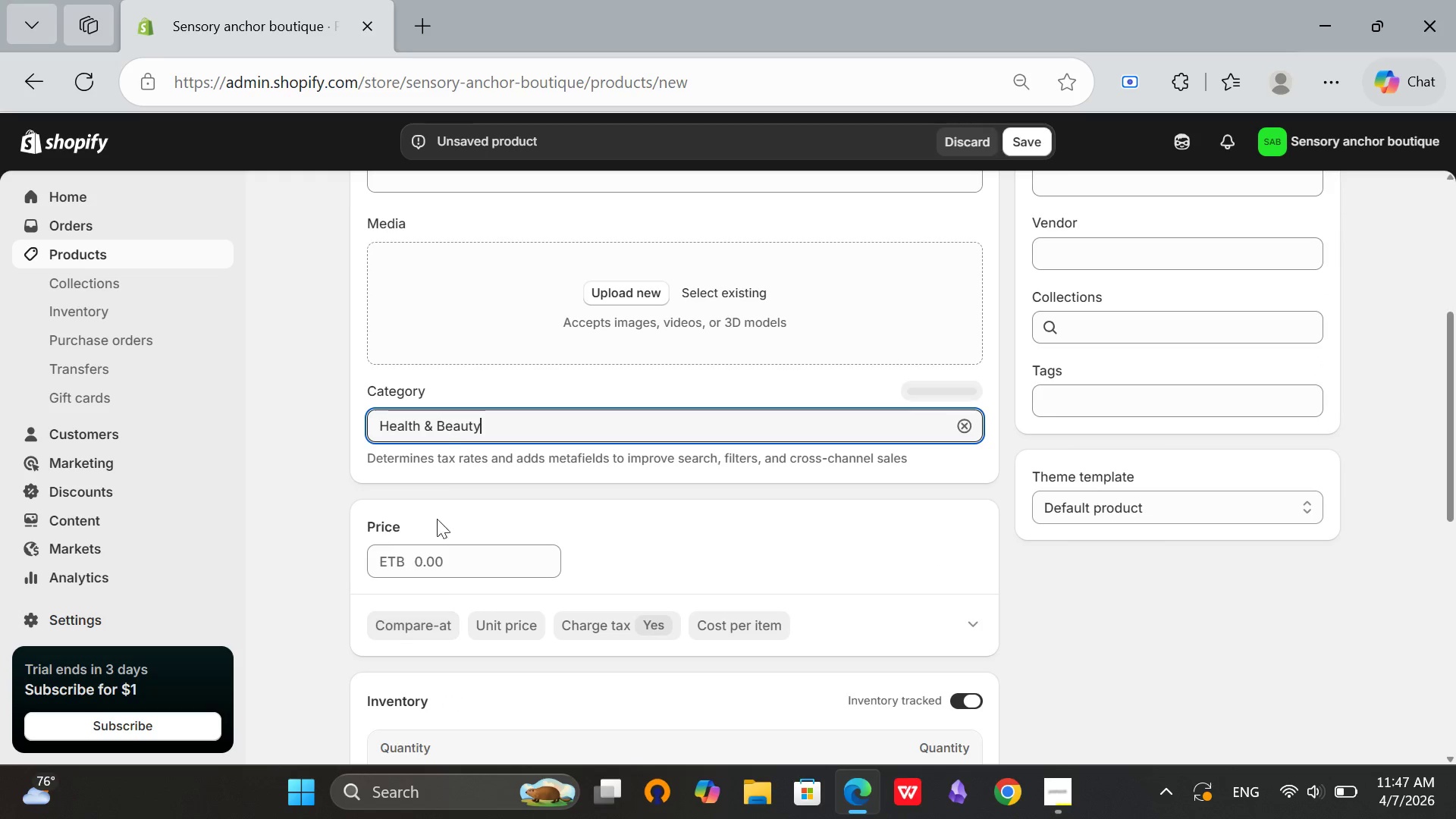 
left_click([500, 422])
 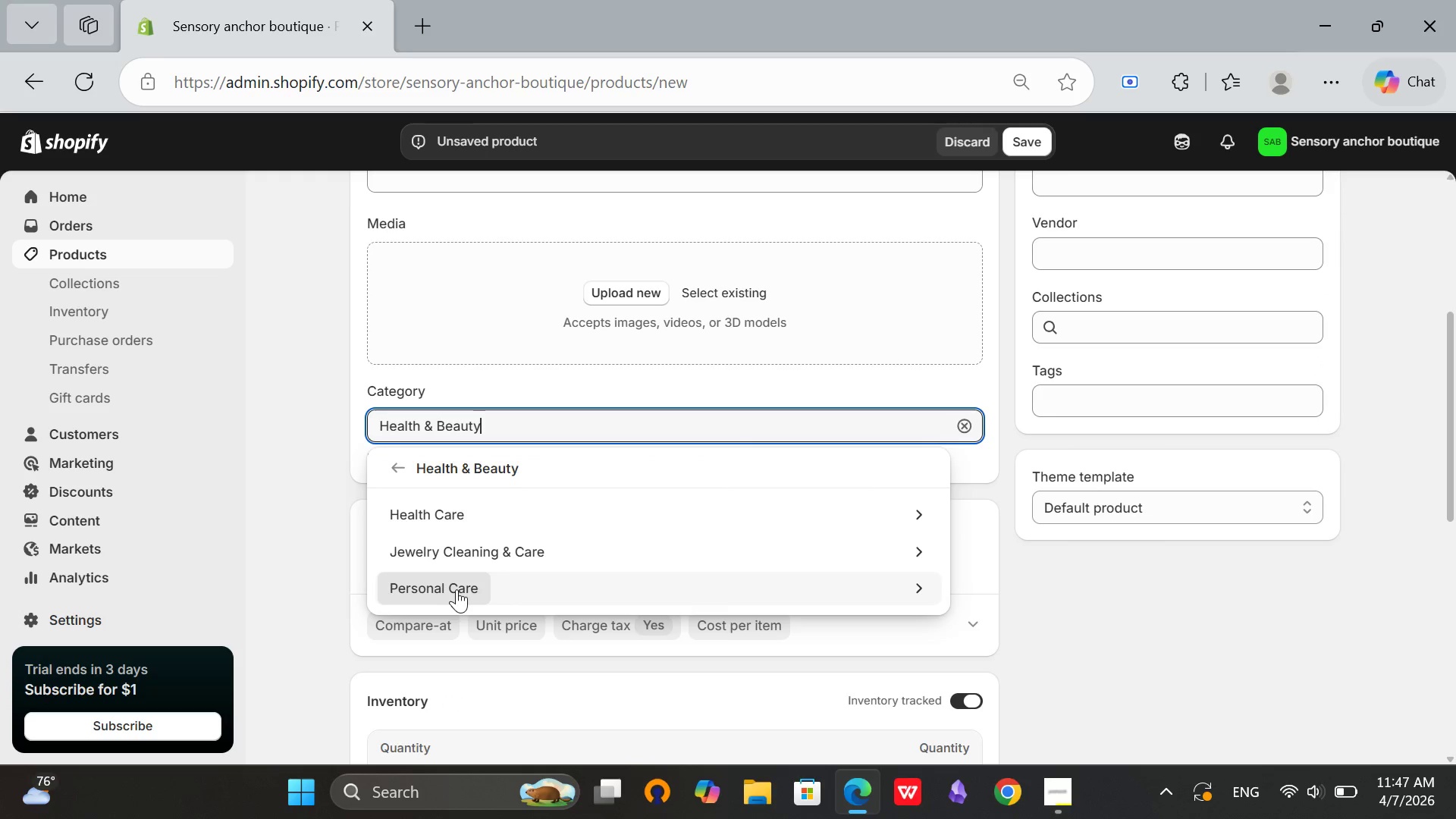 
left_click([452, 589])
 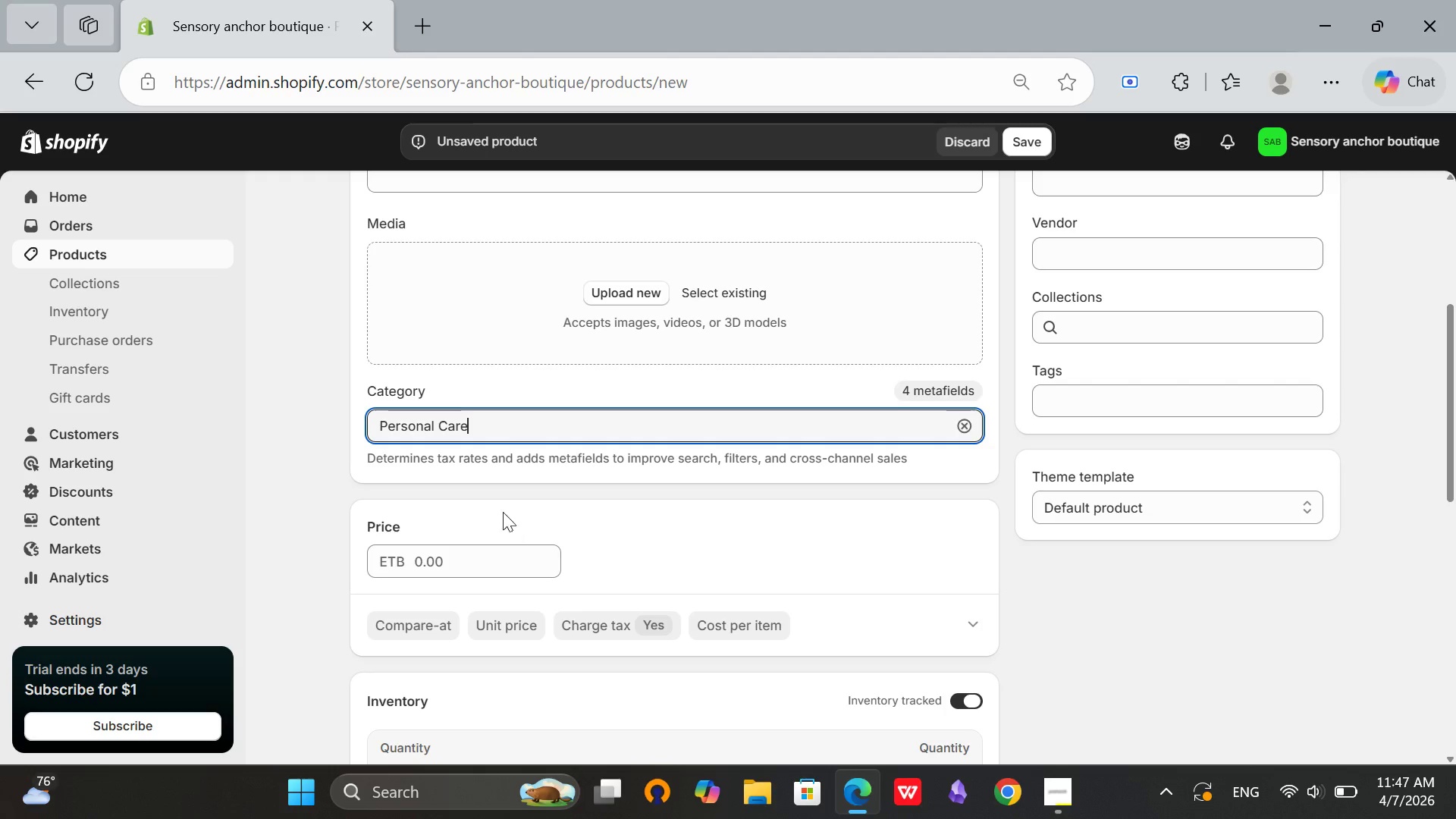 
left_click([495, 426])
 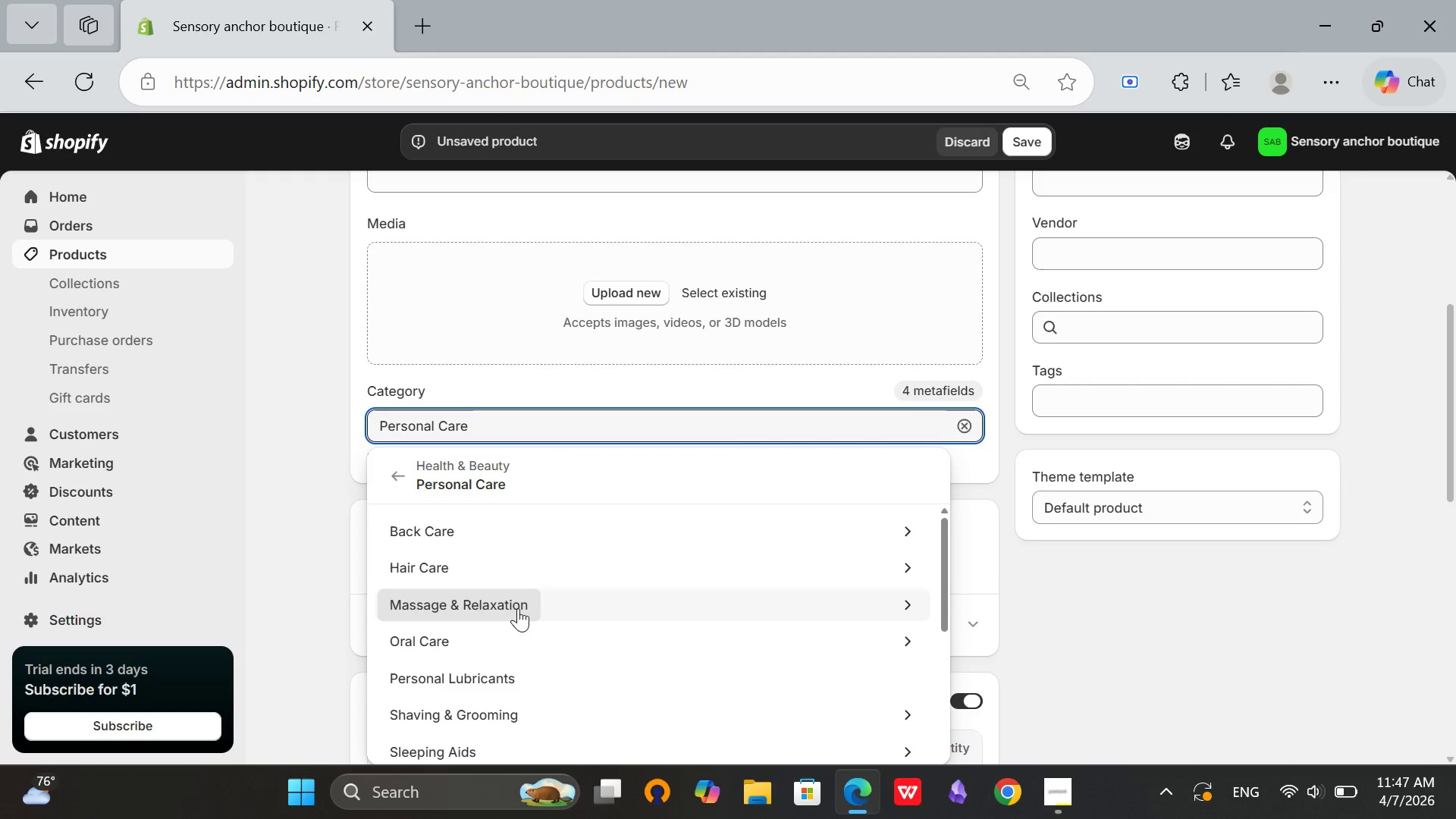 
scroll: coordinate [518, 608], scroll_direction: down, amount: 2.0
 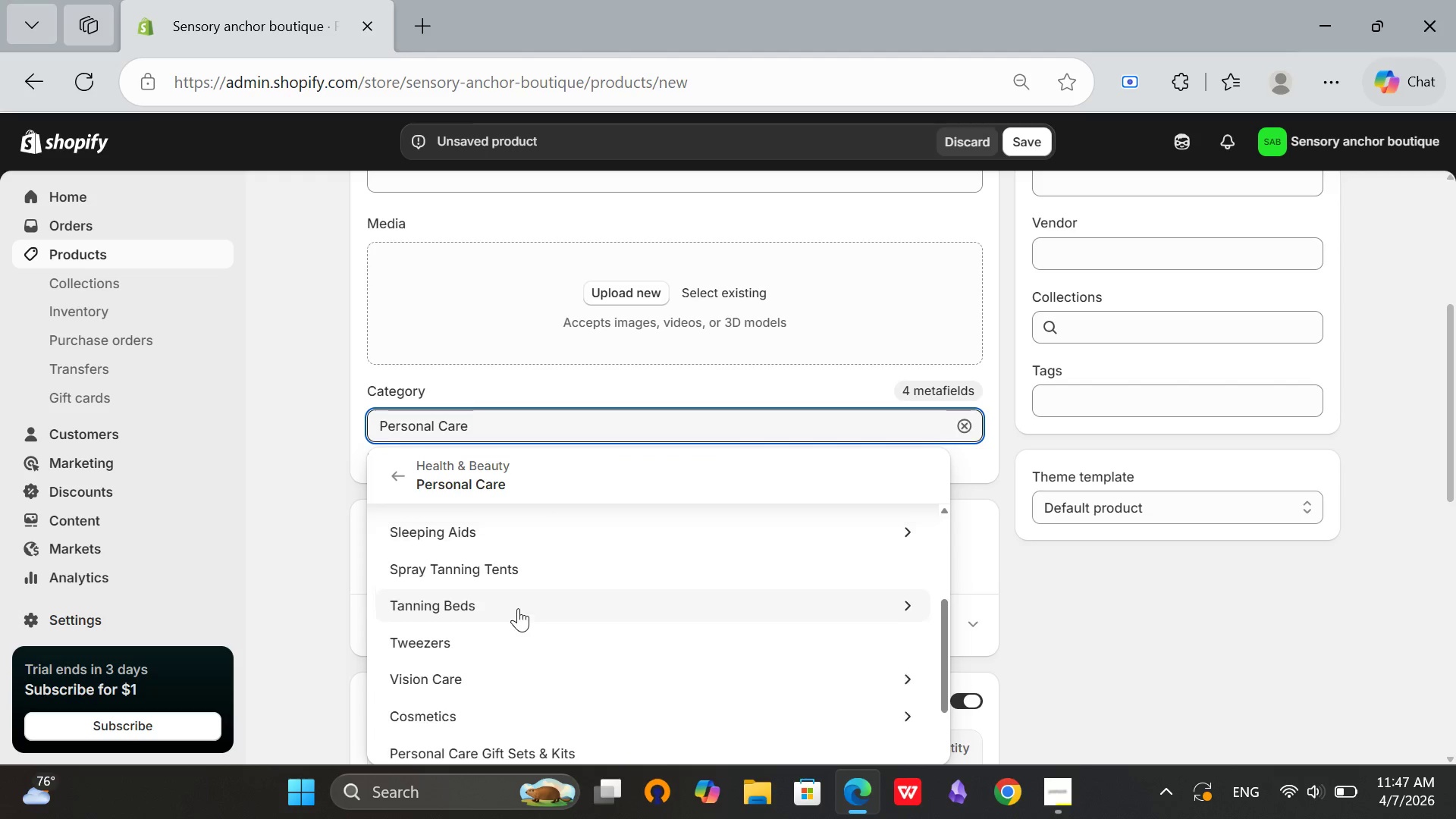 
scroll: coordinate [518, 608], scroll_direction: up, amount: 2.0
 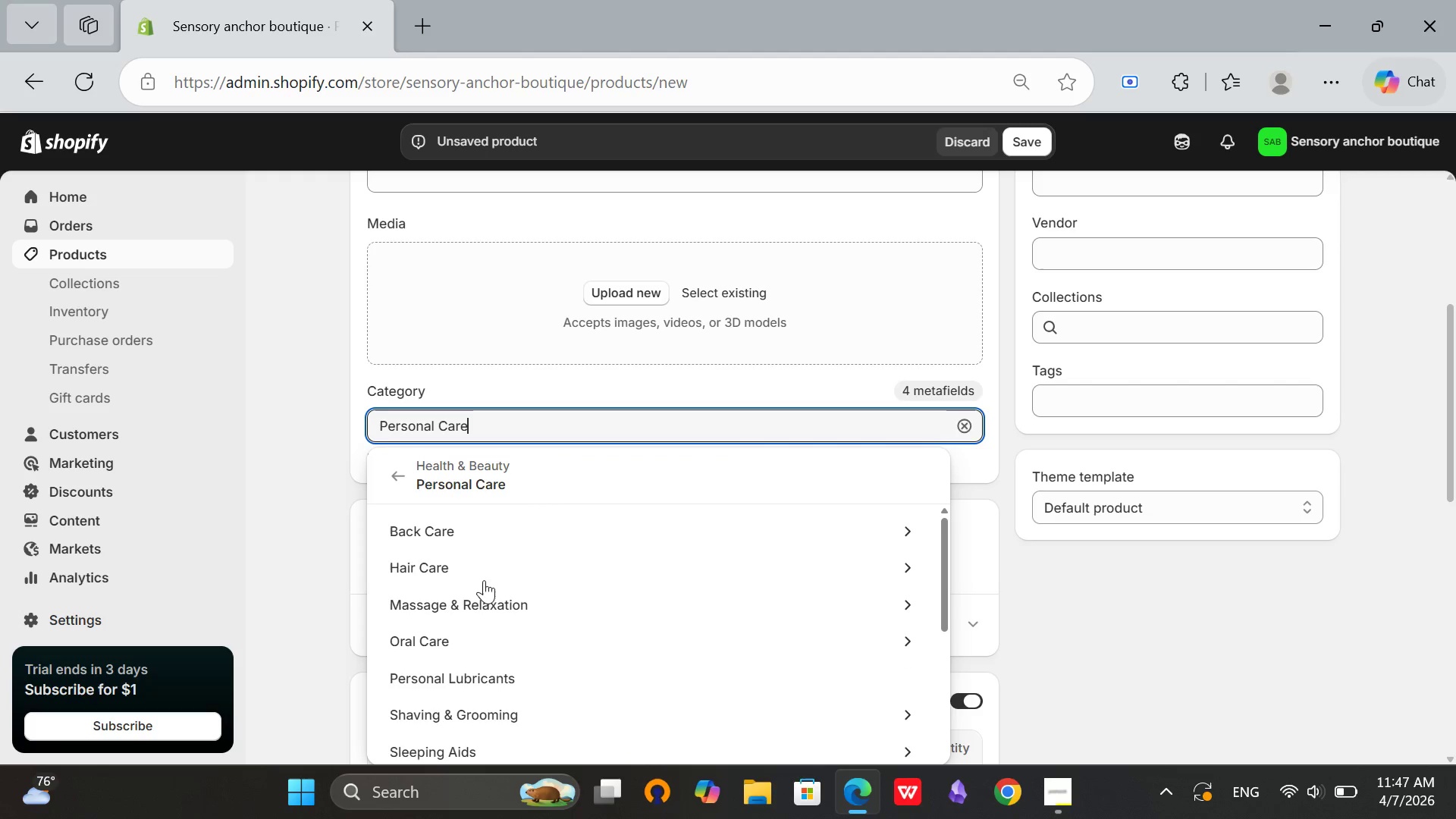 
scroll: coordinate [943, 575], scroll_direction: down, amount: 9.0
 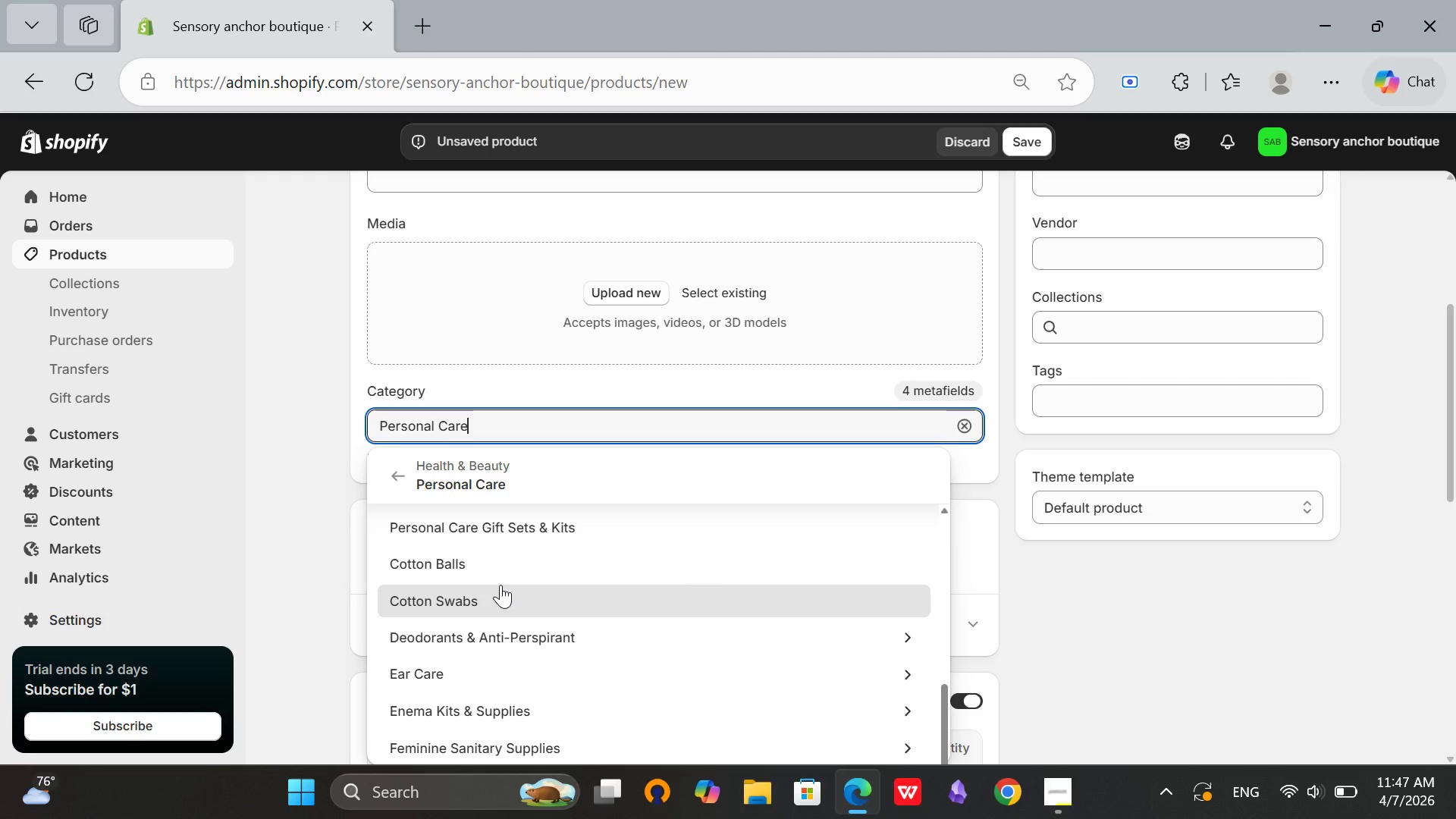 
scroll: coordinate [516, 638], scroll_direction: up, amount: 7.0
 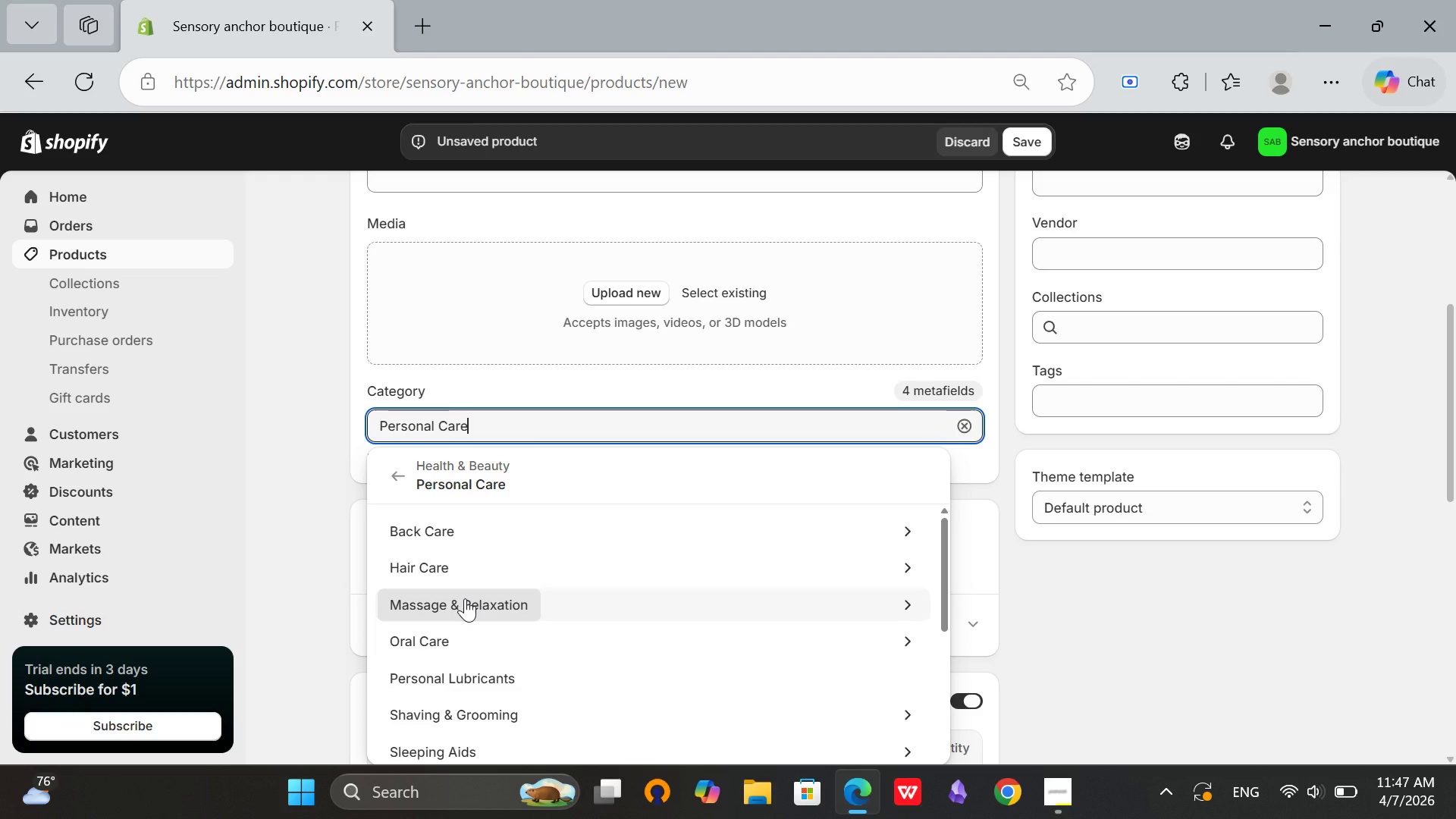 
scroll: coordinate [465, 598], scroll_direction: down, amount: 1.0
 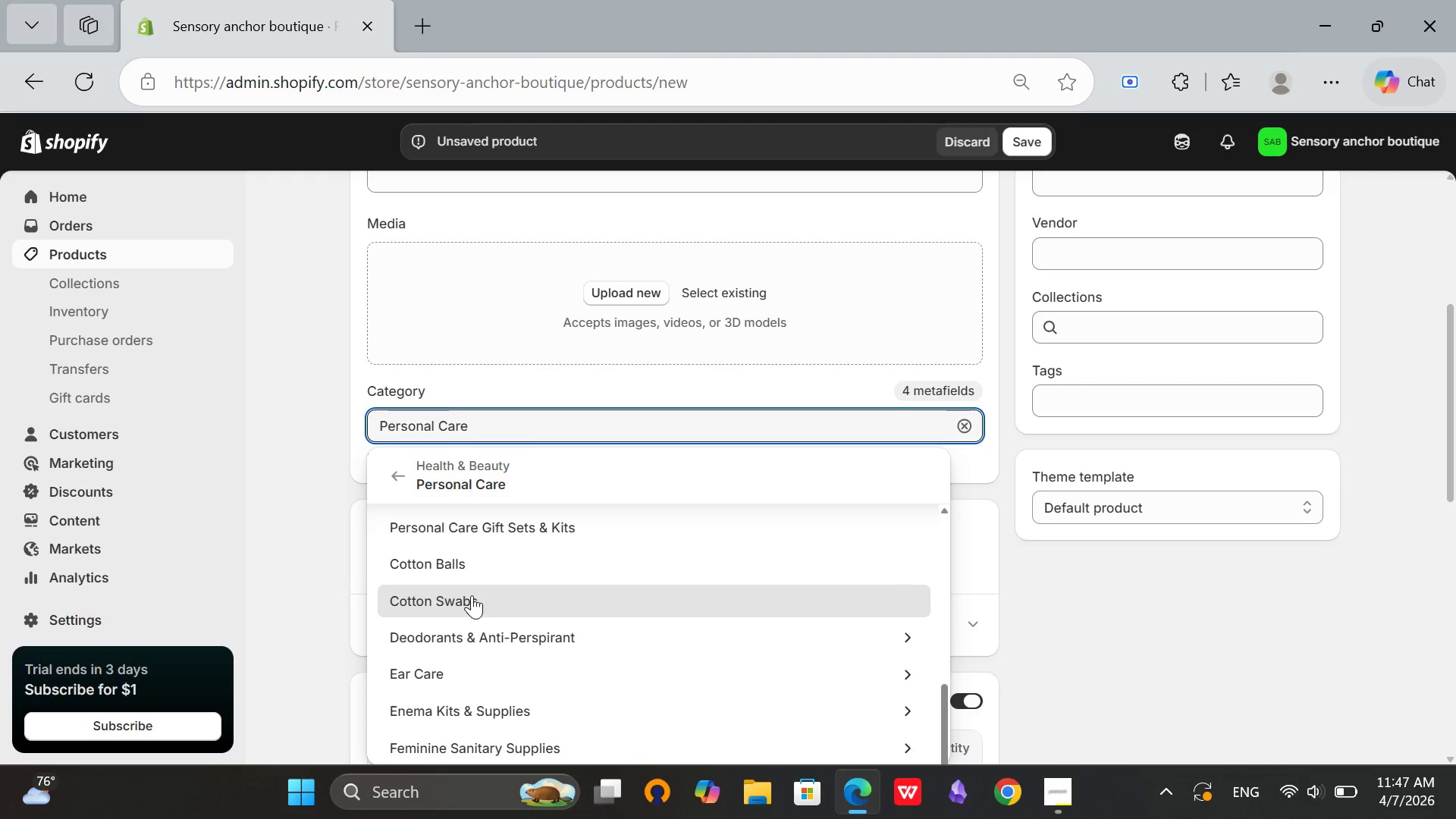 
scroll: coordinate [485, 630], scroll_direction: up, amount: 4.0
 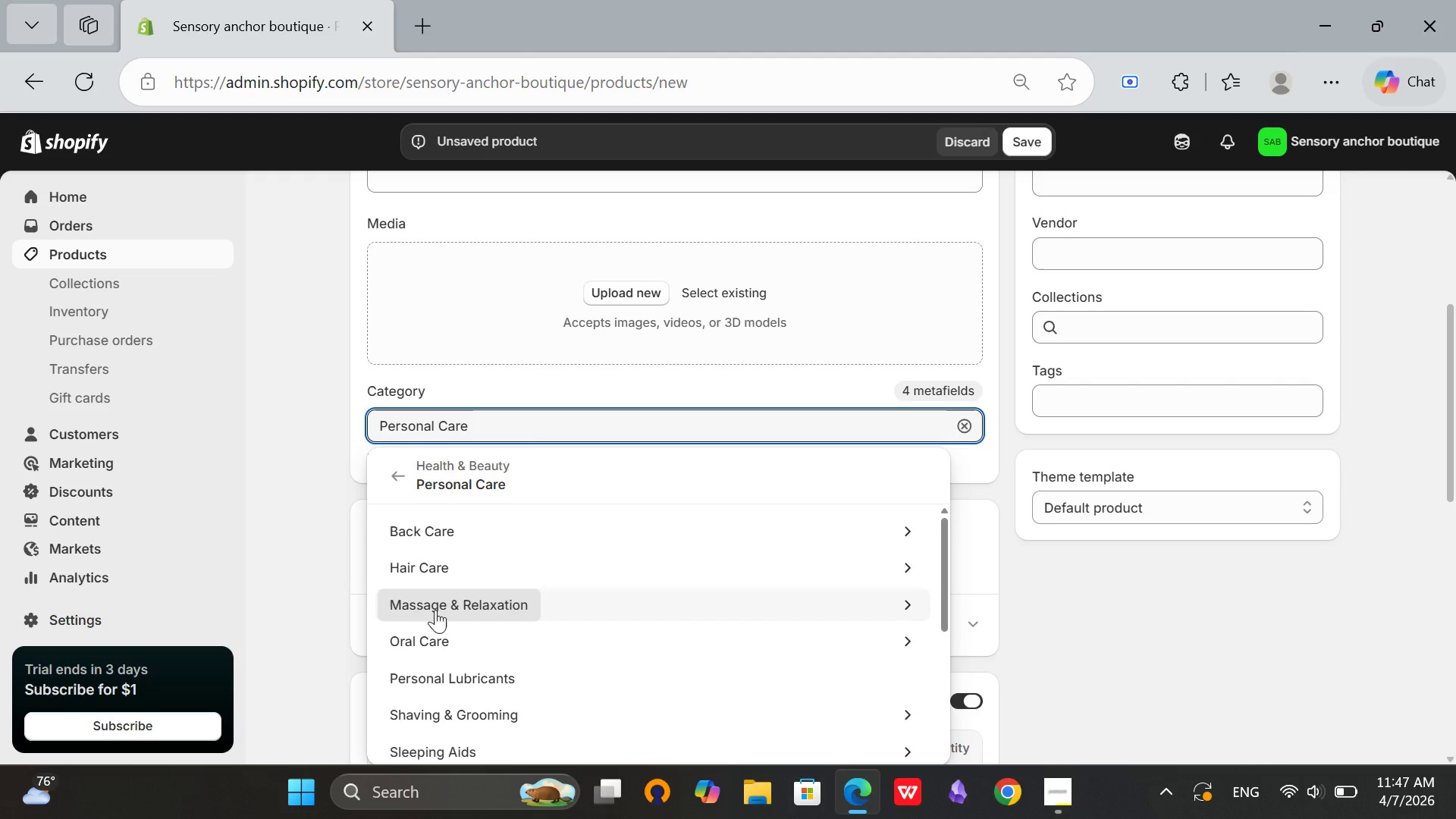 
scroll: coordinate [463, 610], scroll_direction: down, amount: 6.0
 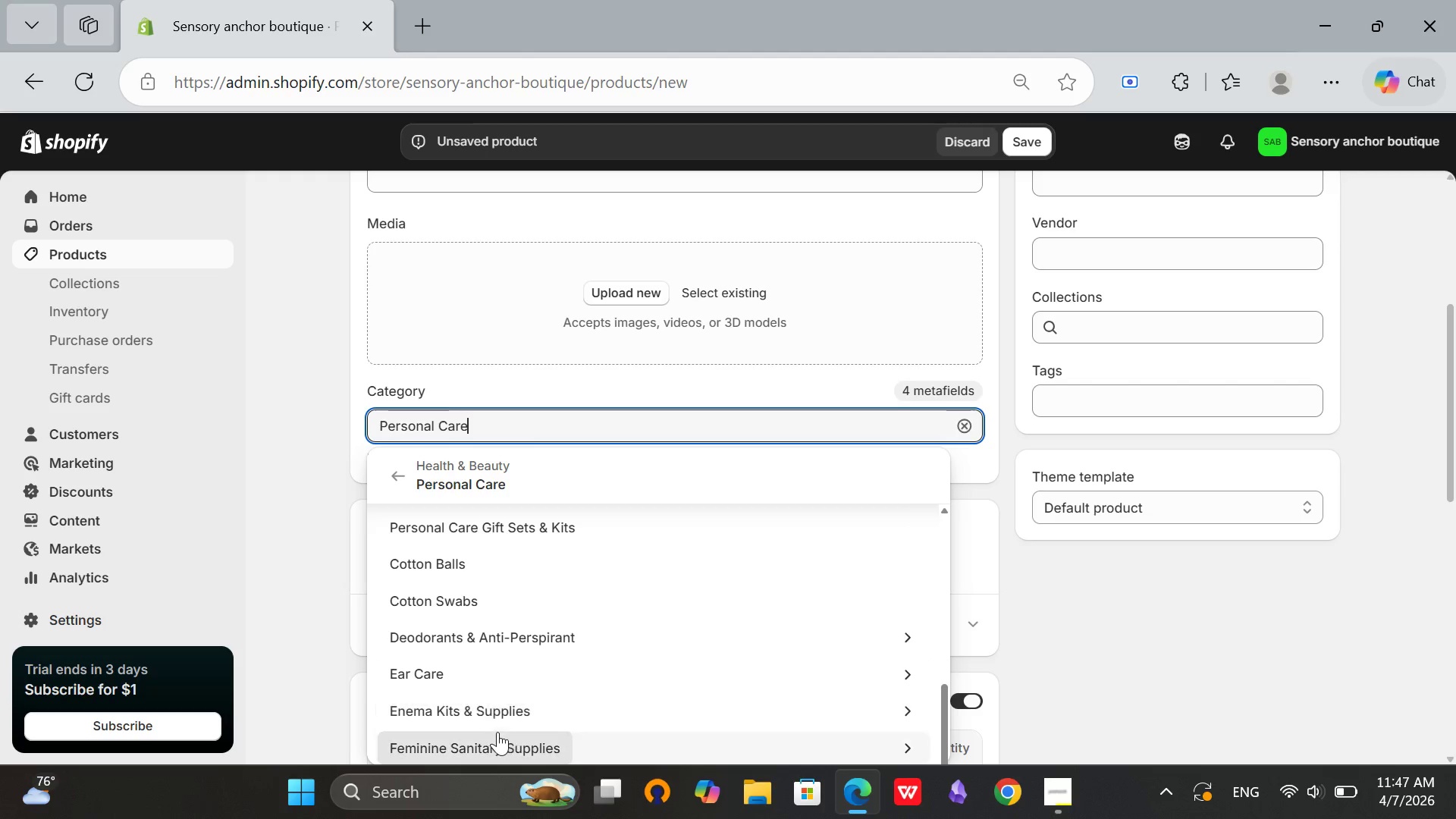 
scroll: coordinate [488, 699], scroll_direction: up, amount: 4.0
 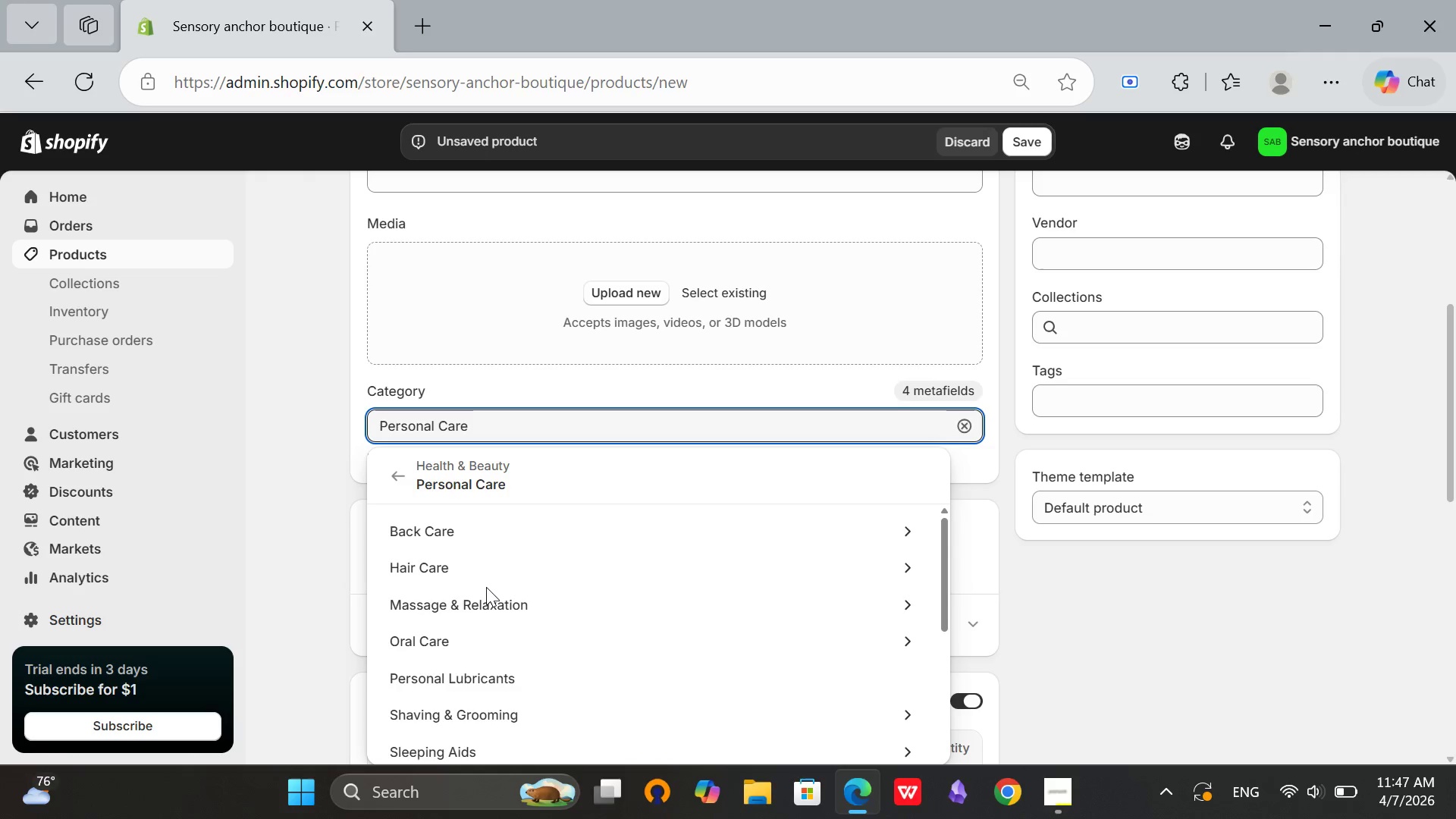 
left_click([465, 608])
 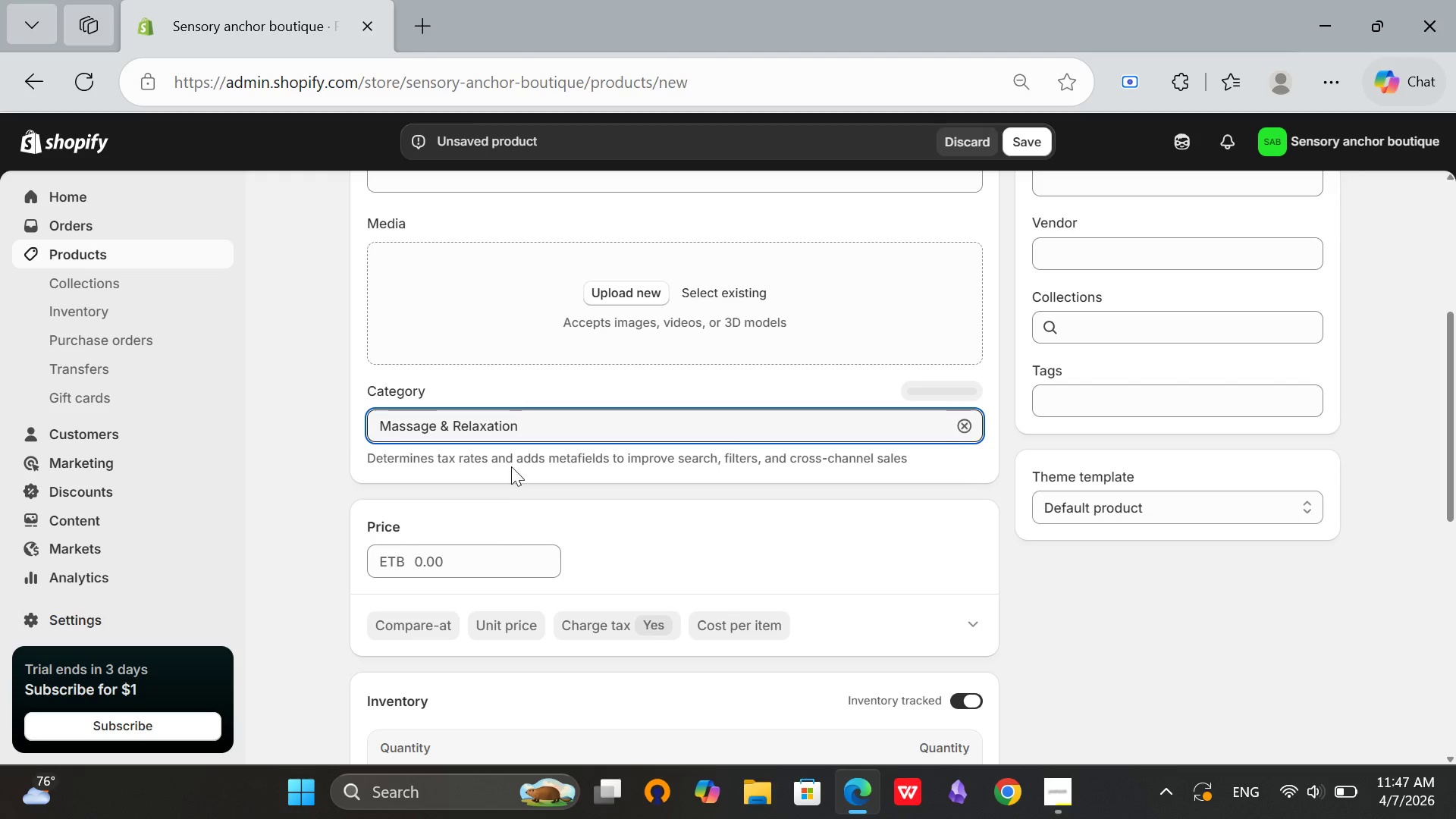 
left_click([551, 408])
 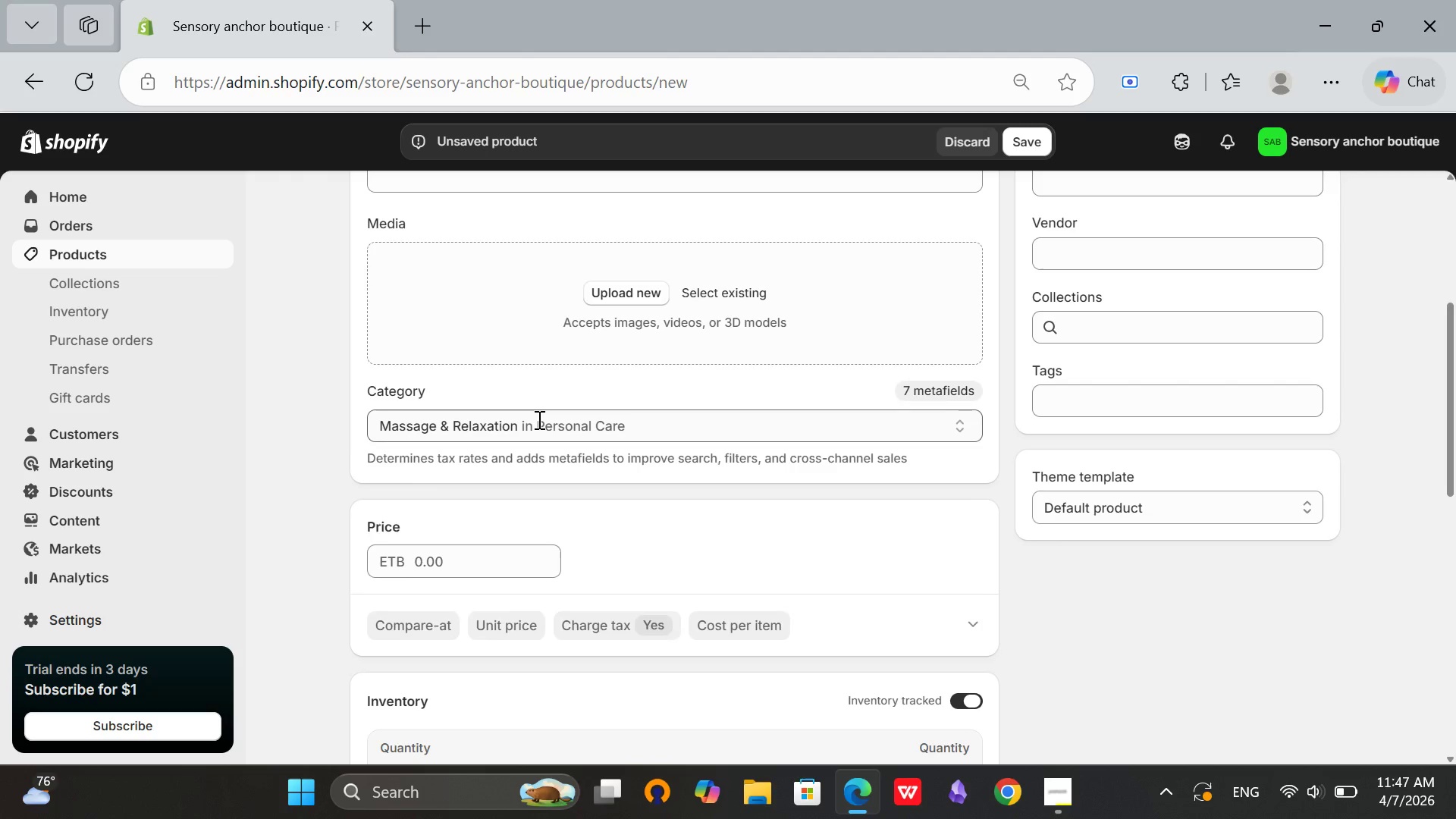 
left_click([538, 419])
 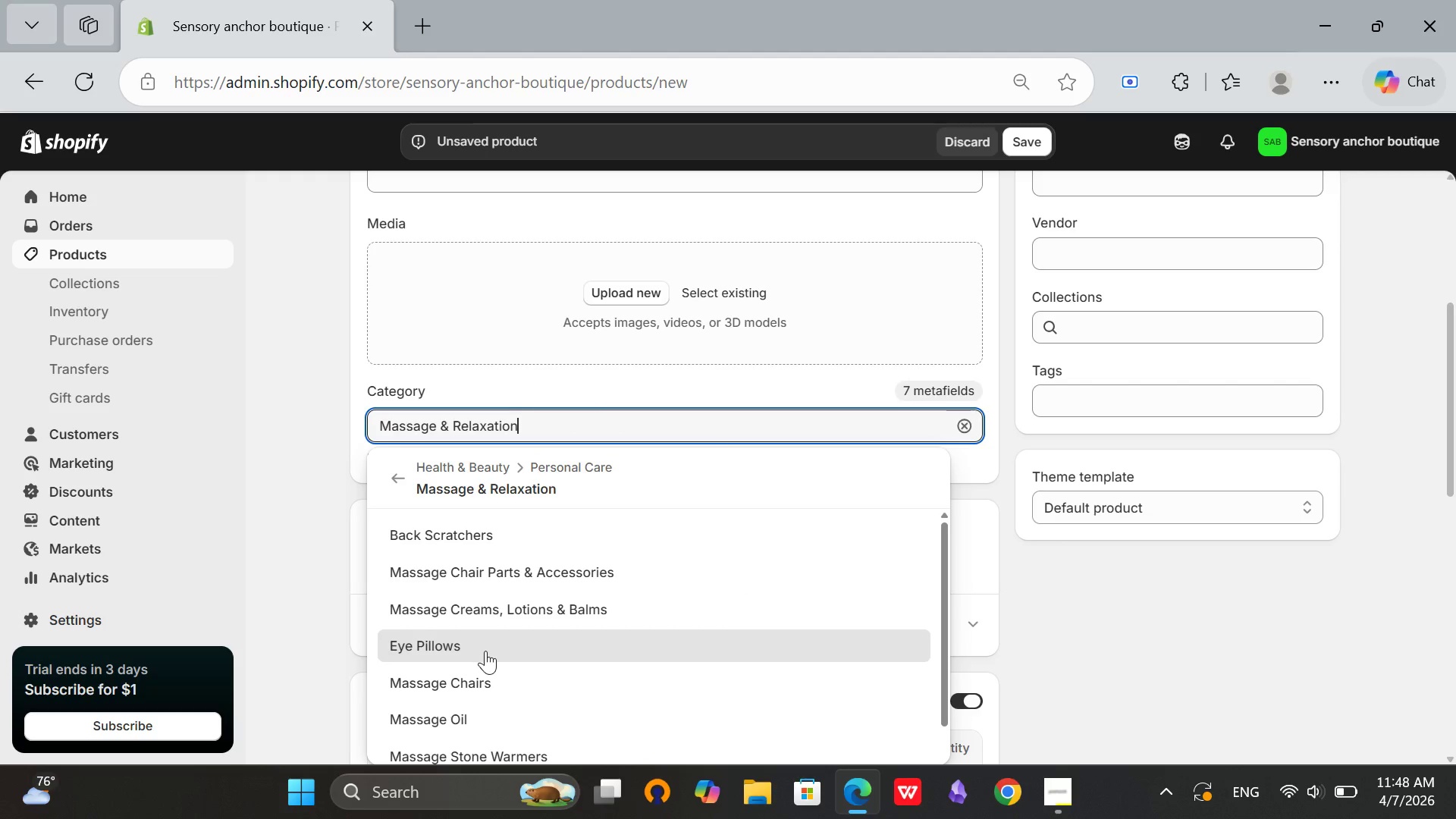 
wait(6.02)
 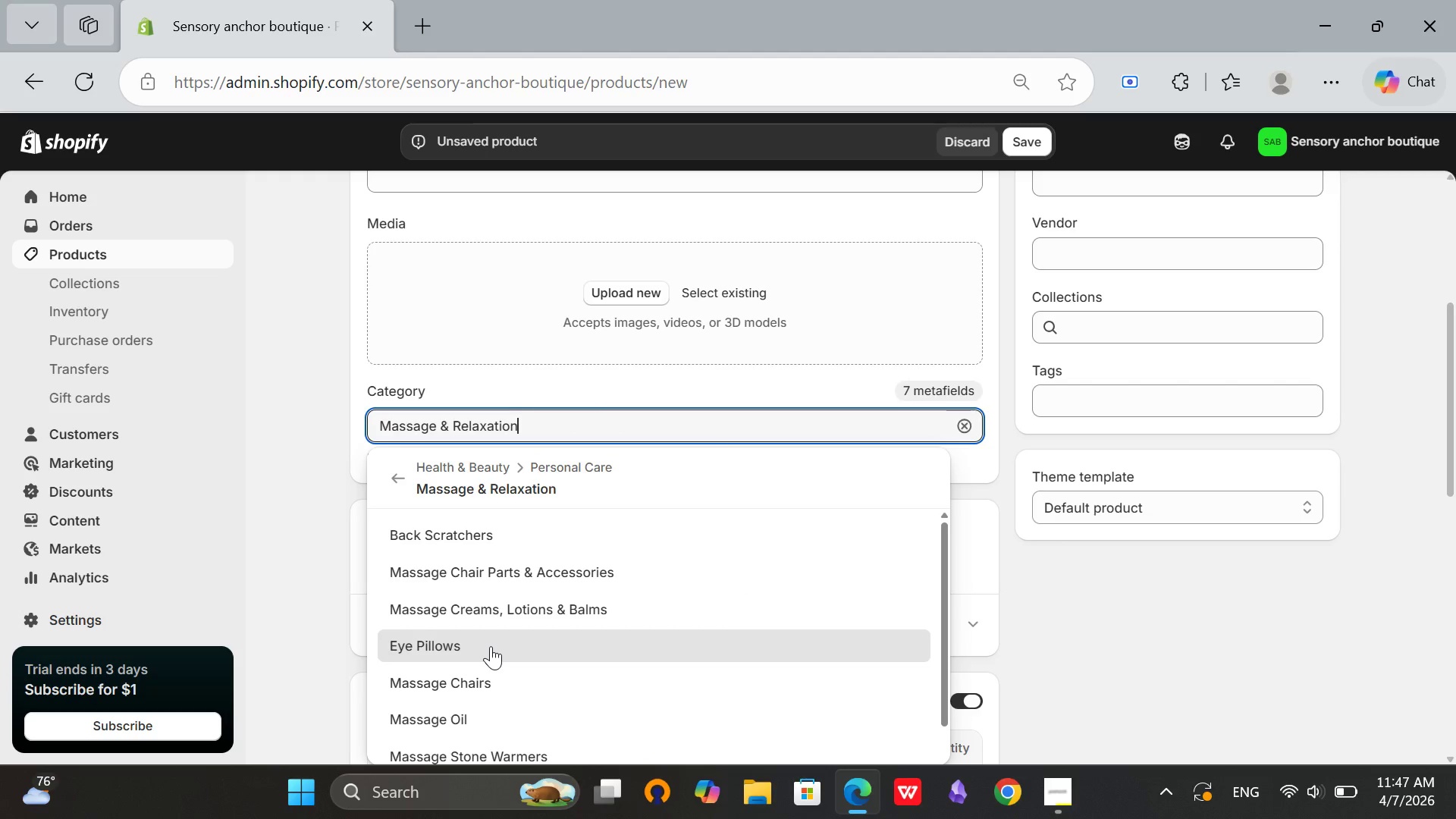 
scroll: coordinate [485, 618], scroll_direction: down, amount: 3.0
 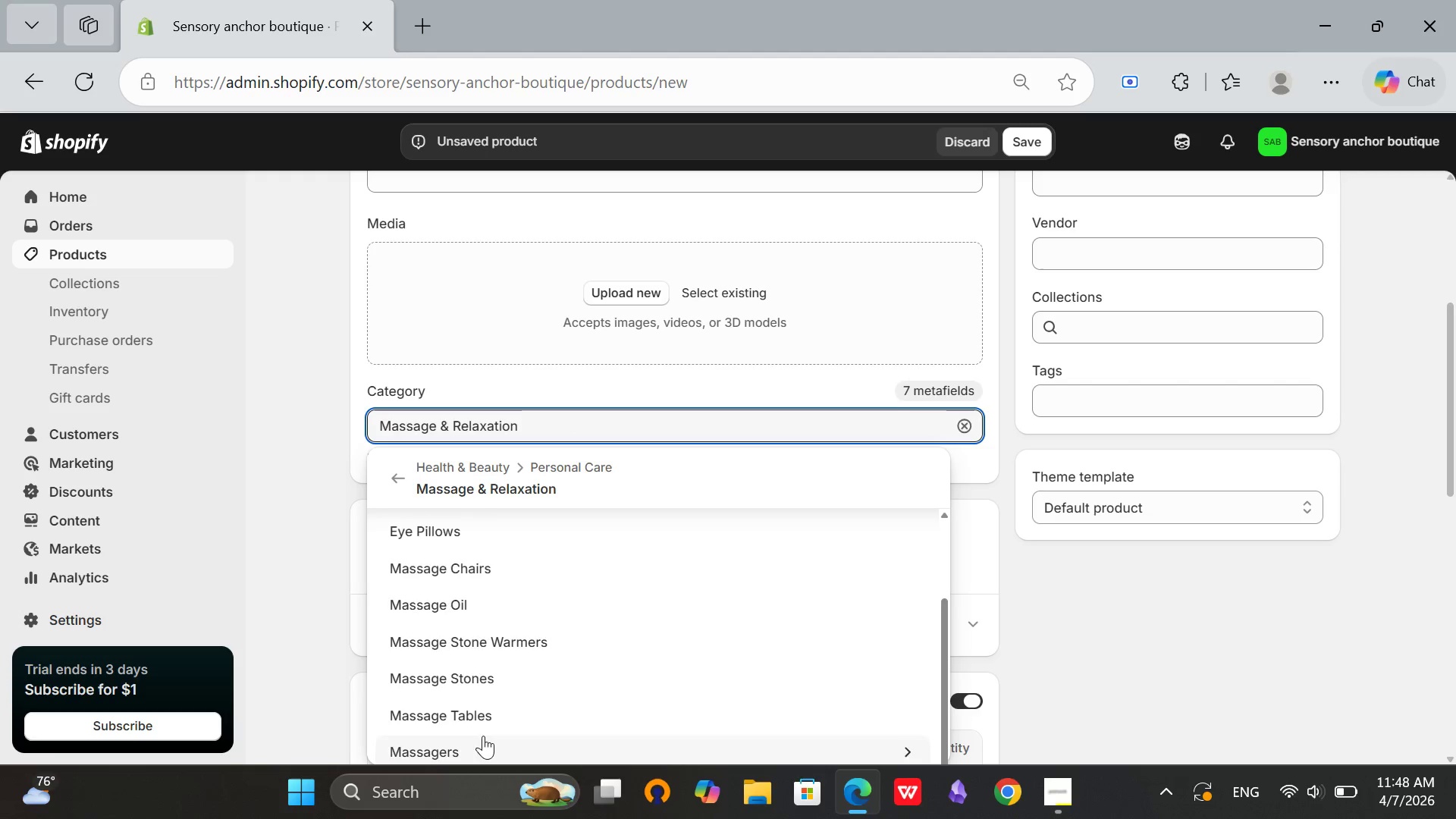 
scroll: coordinate [488, 715], scroll_direction: up, amount: 4.0
 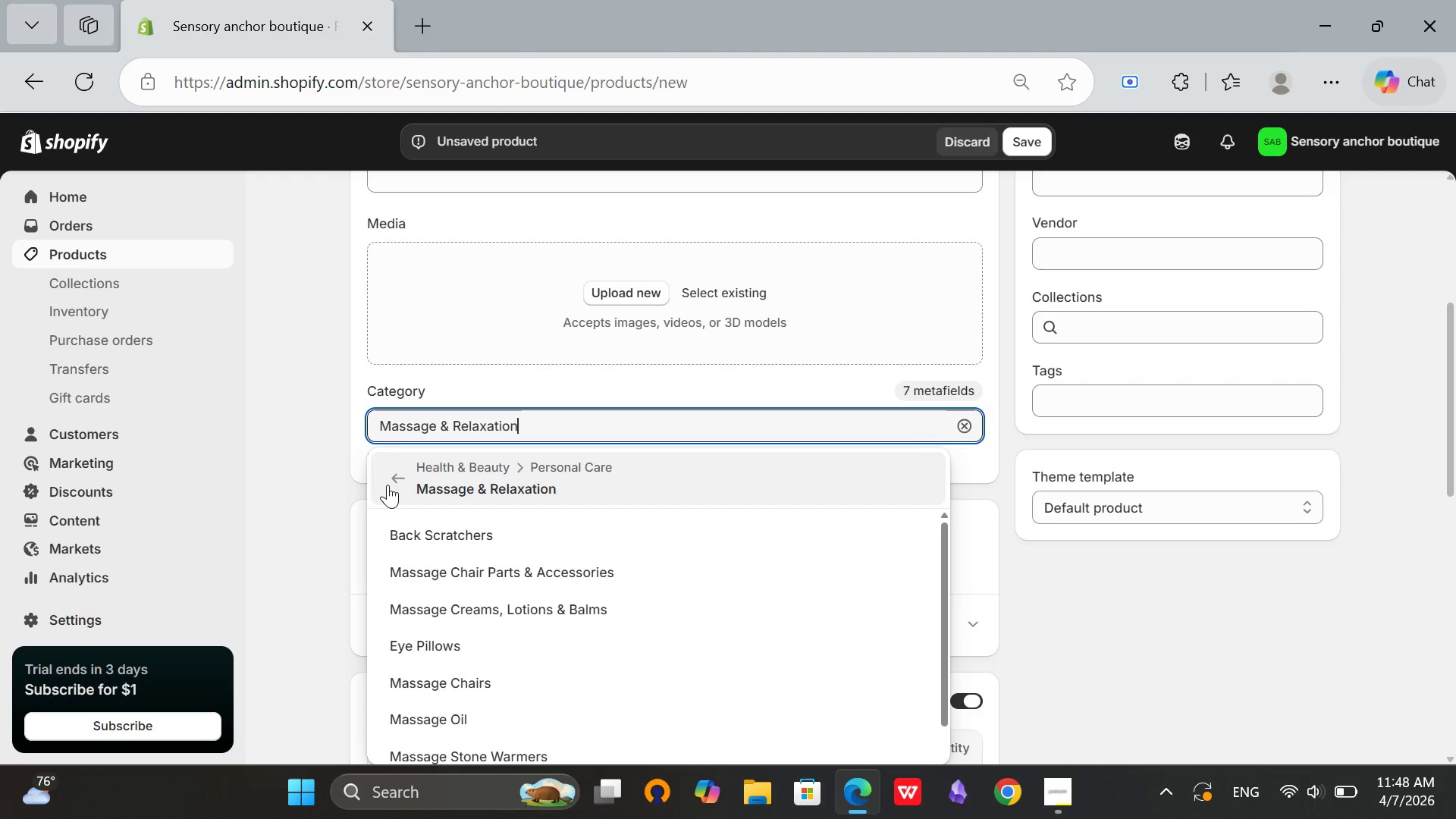 
left_click([388, 485])
 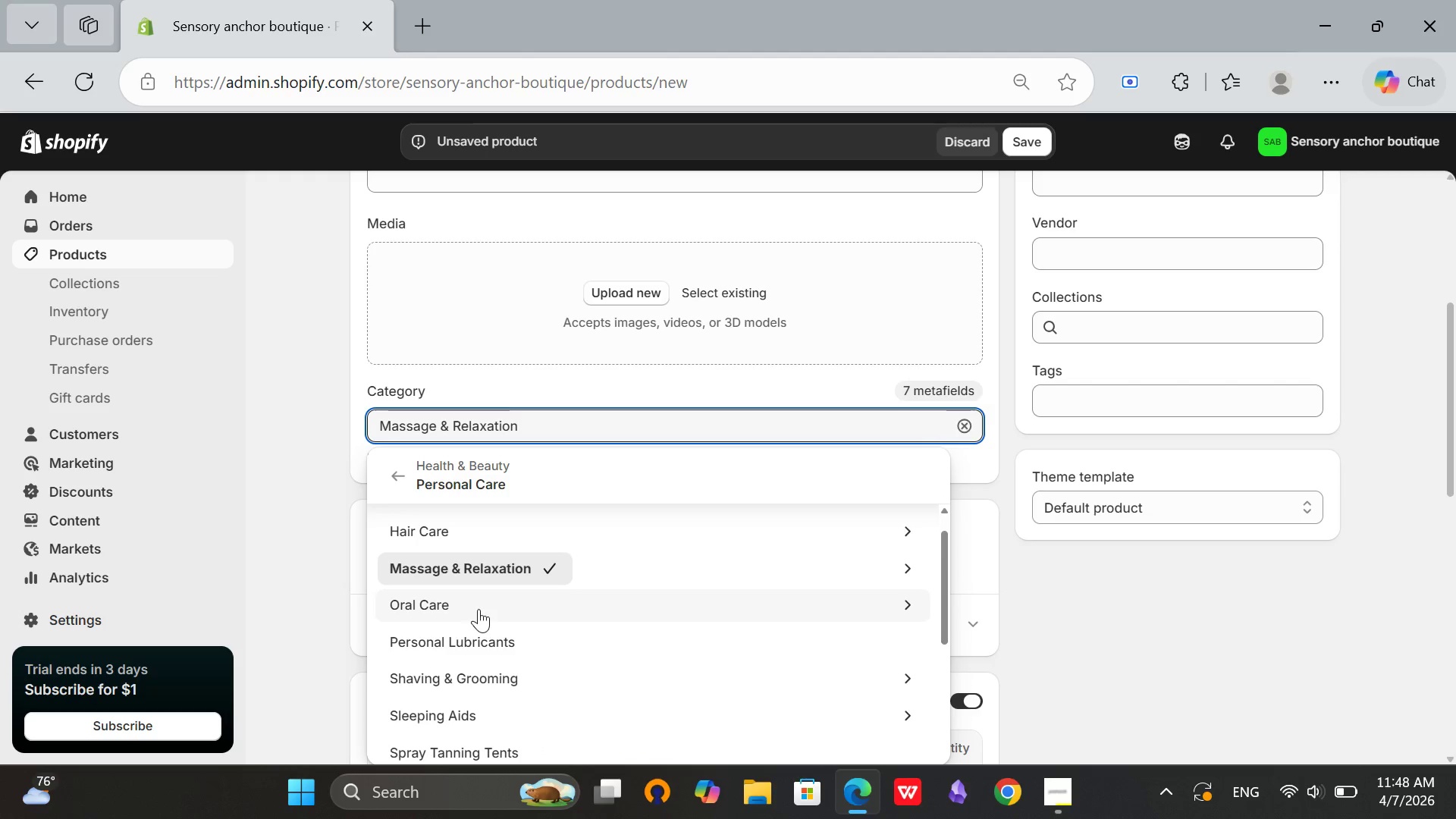 
left_click([482, 608])
 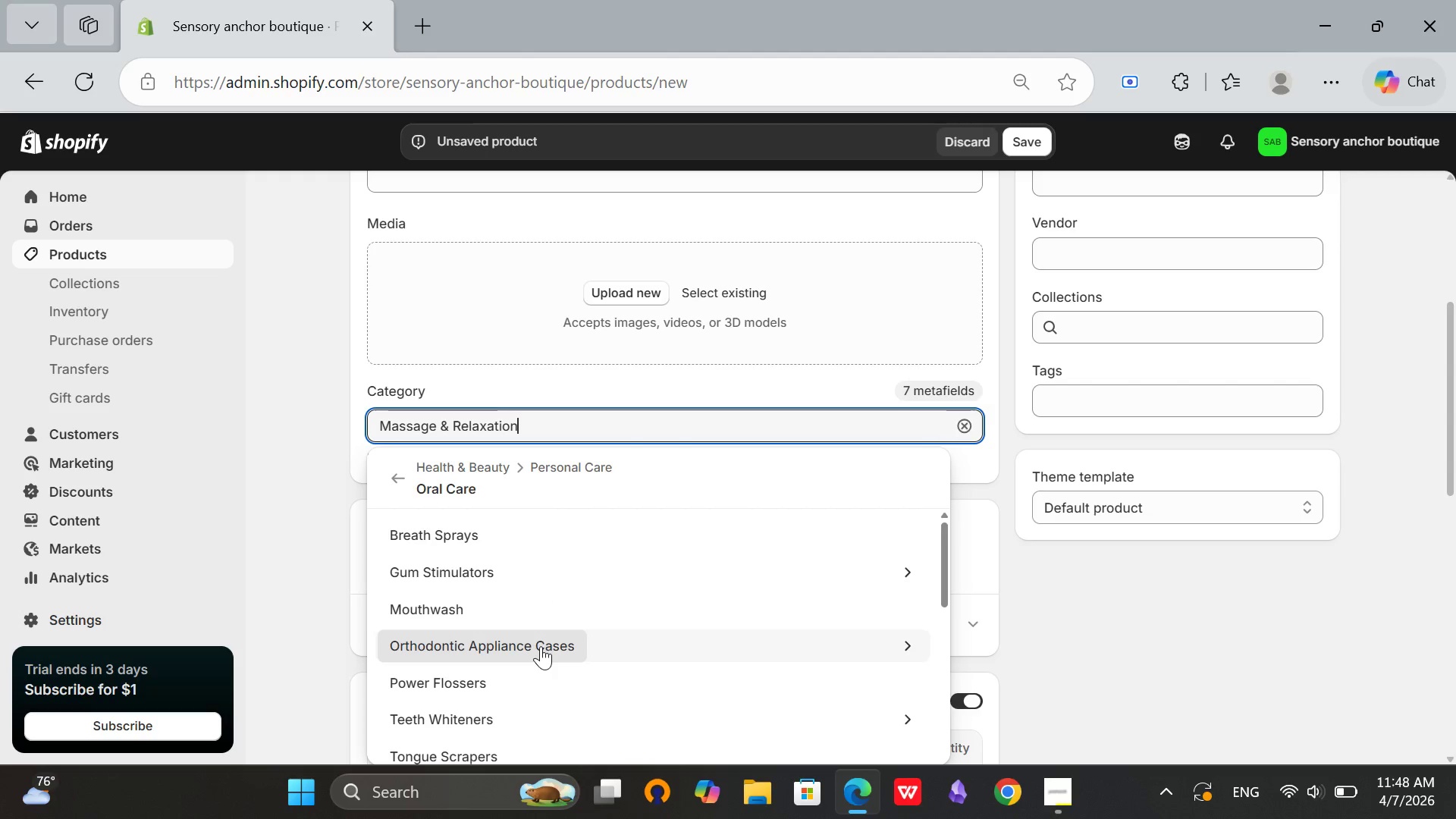 
scroll: coordinate [513, 717], scroll_direction: down, amount: 5.0
 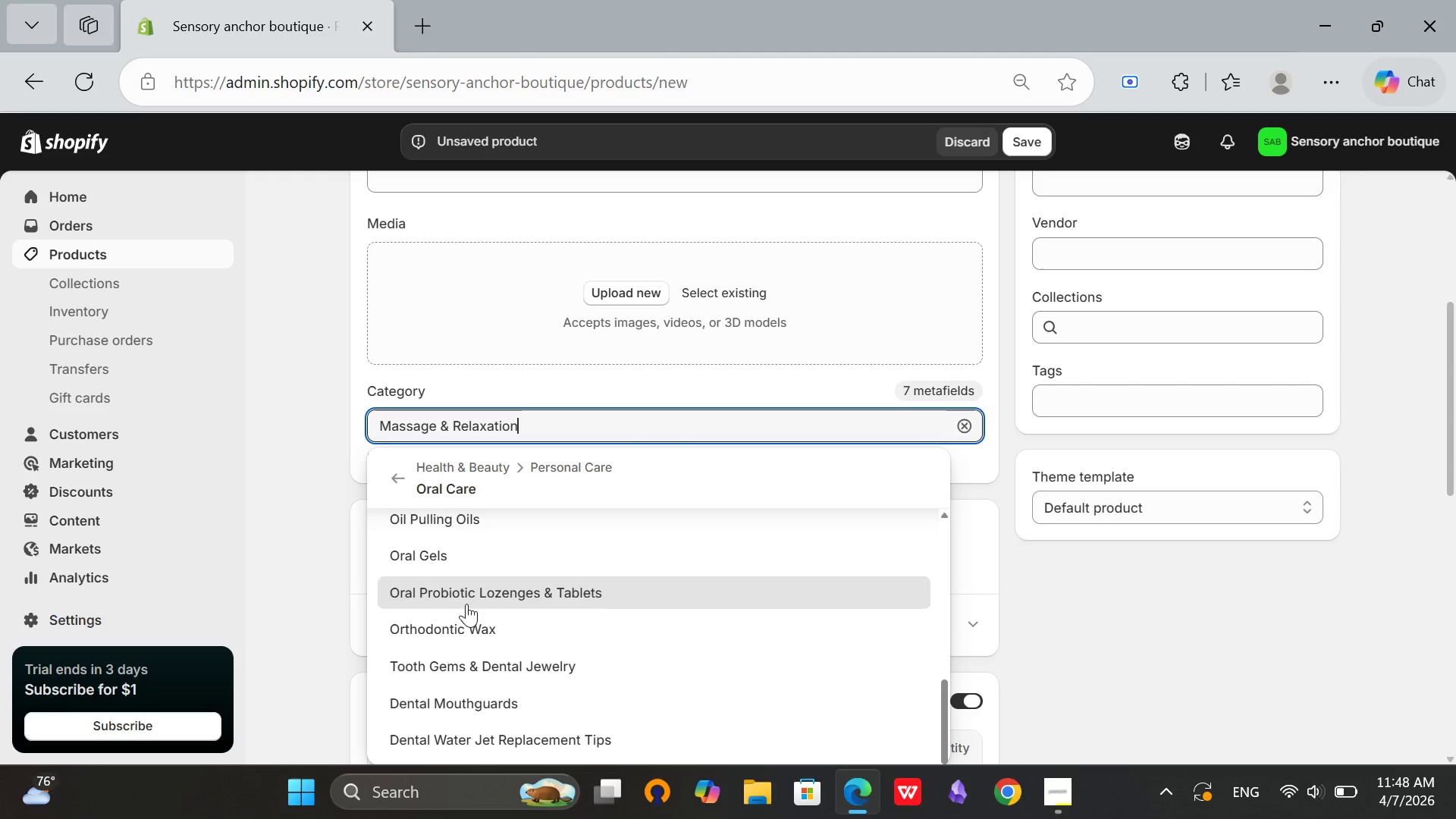 
scroll: coordinate [451, 648], scroll_direction: up, amount: 7.0
 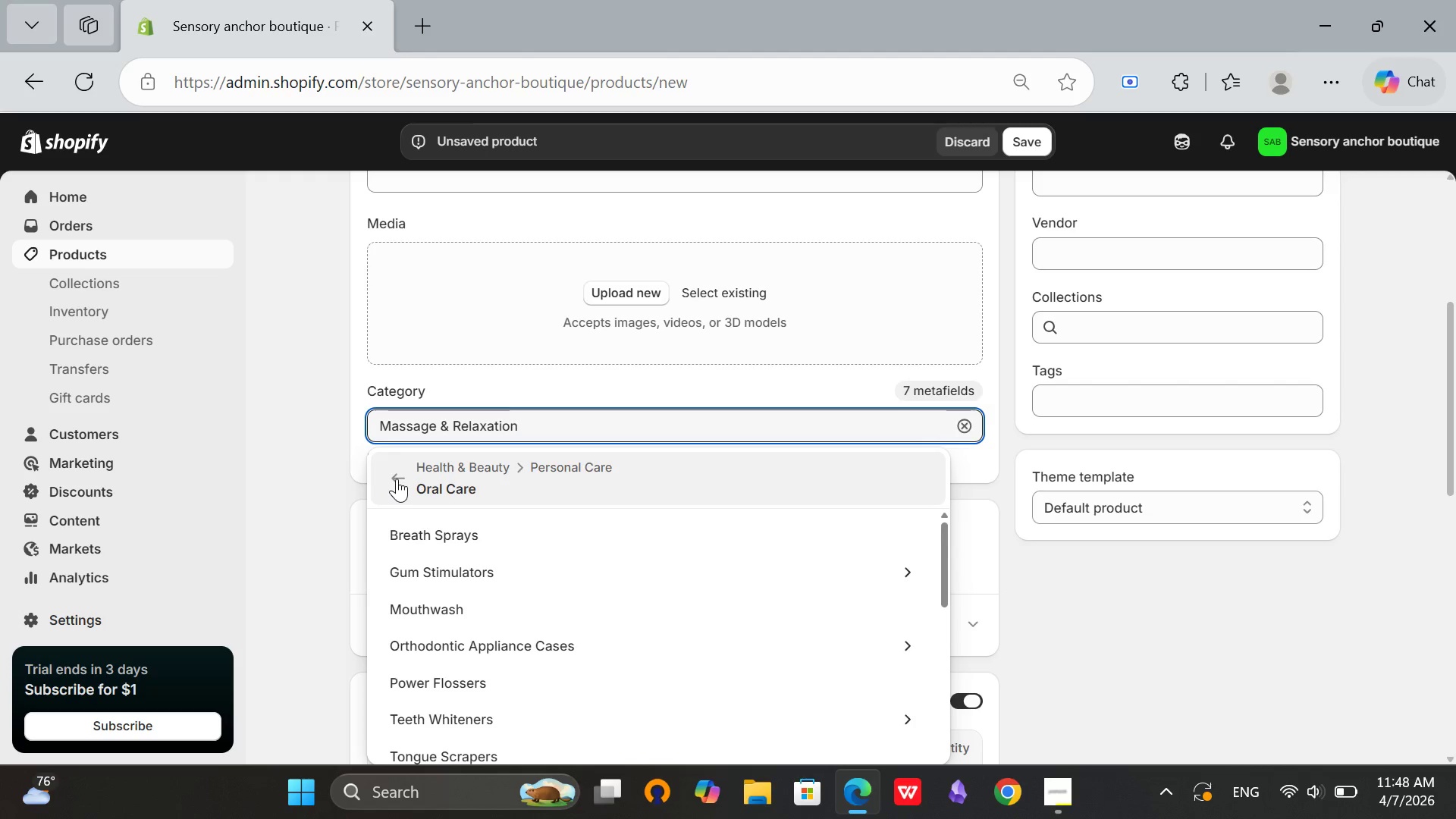 
left_click([397, 479])
 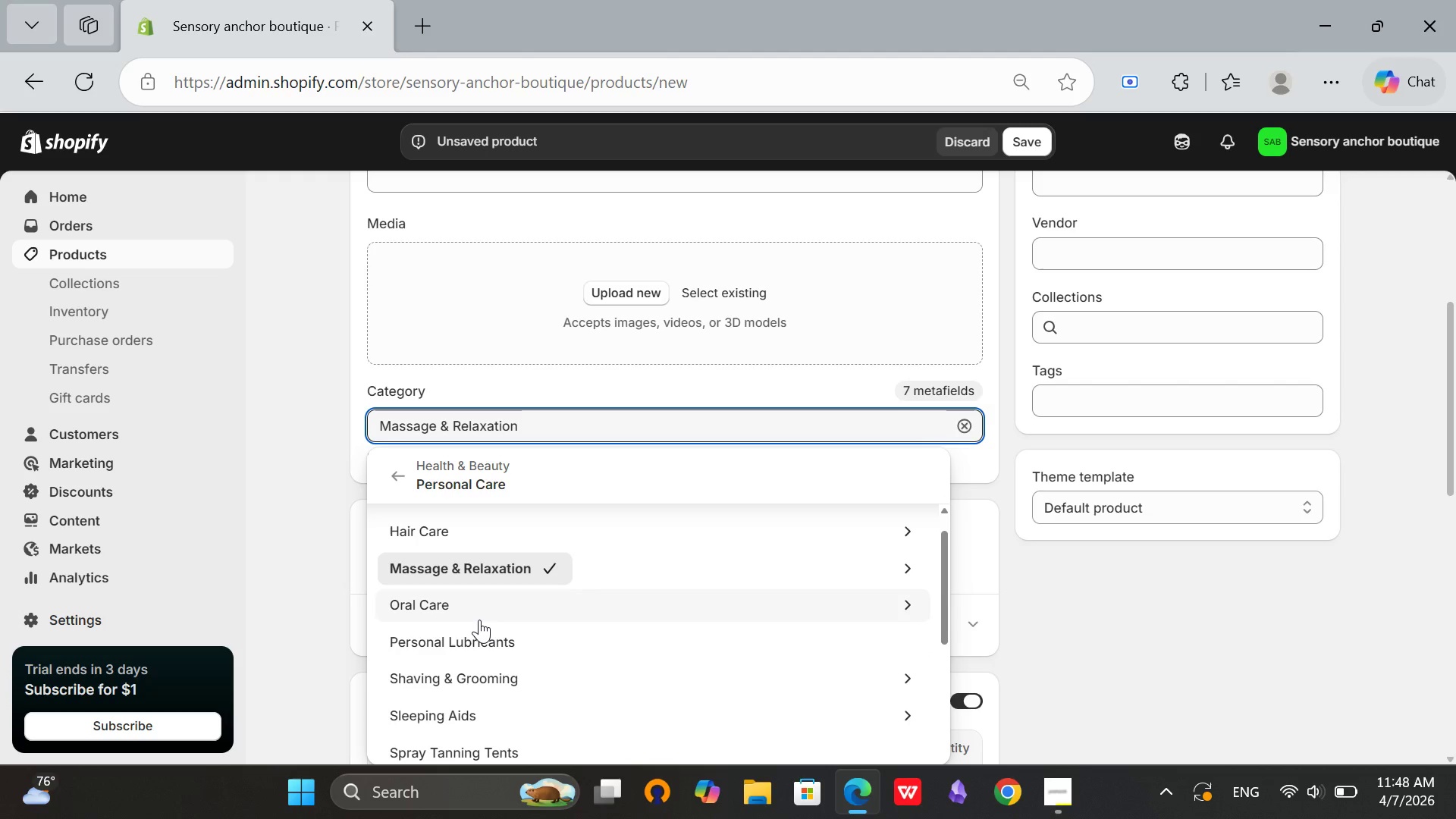 
wait(10.14)
 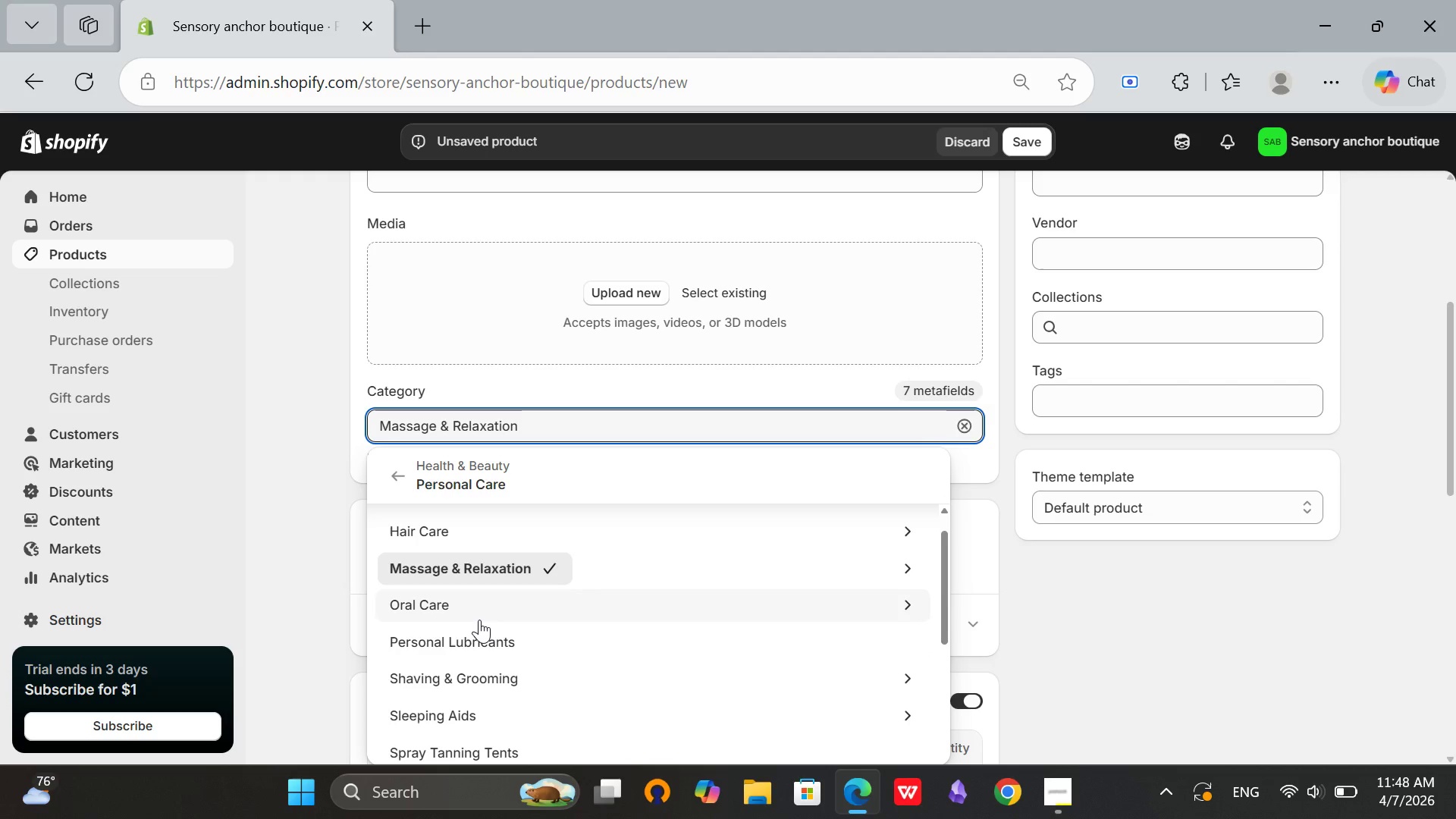 
scroll: coordinate [465, 580], scroll_direction: down, amount: 1.0
 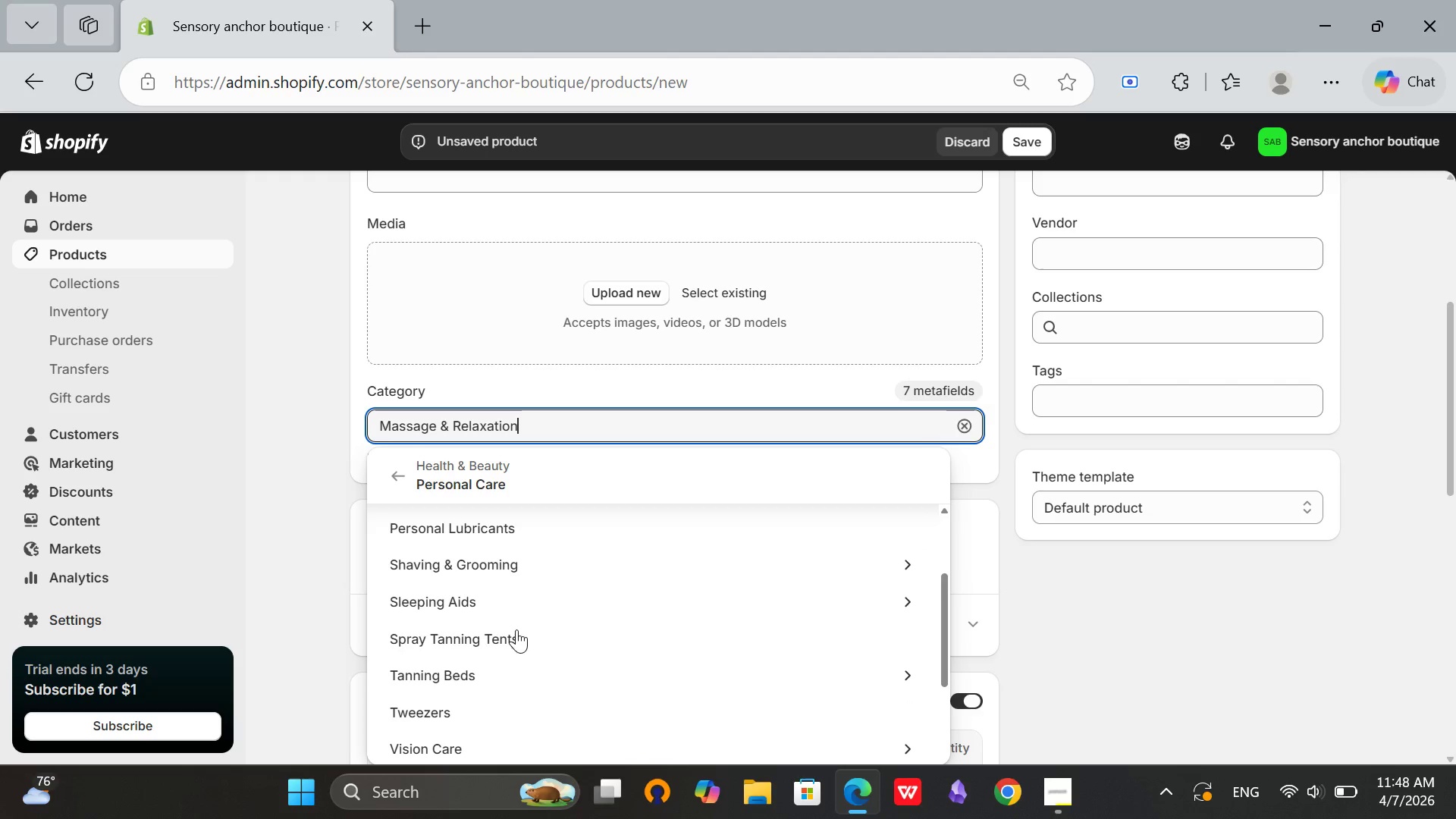 
left_click([510, 521])
 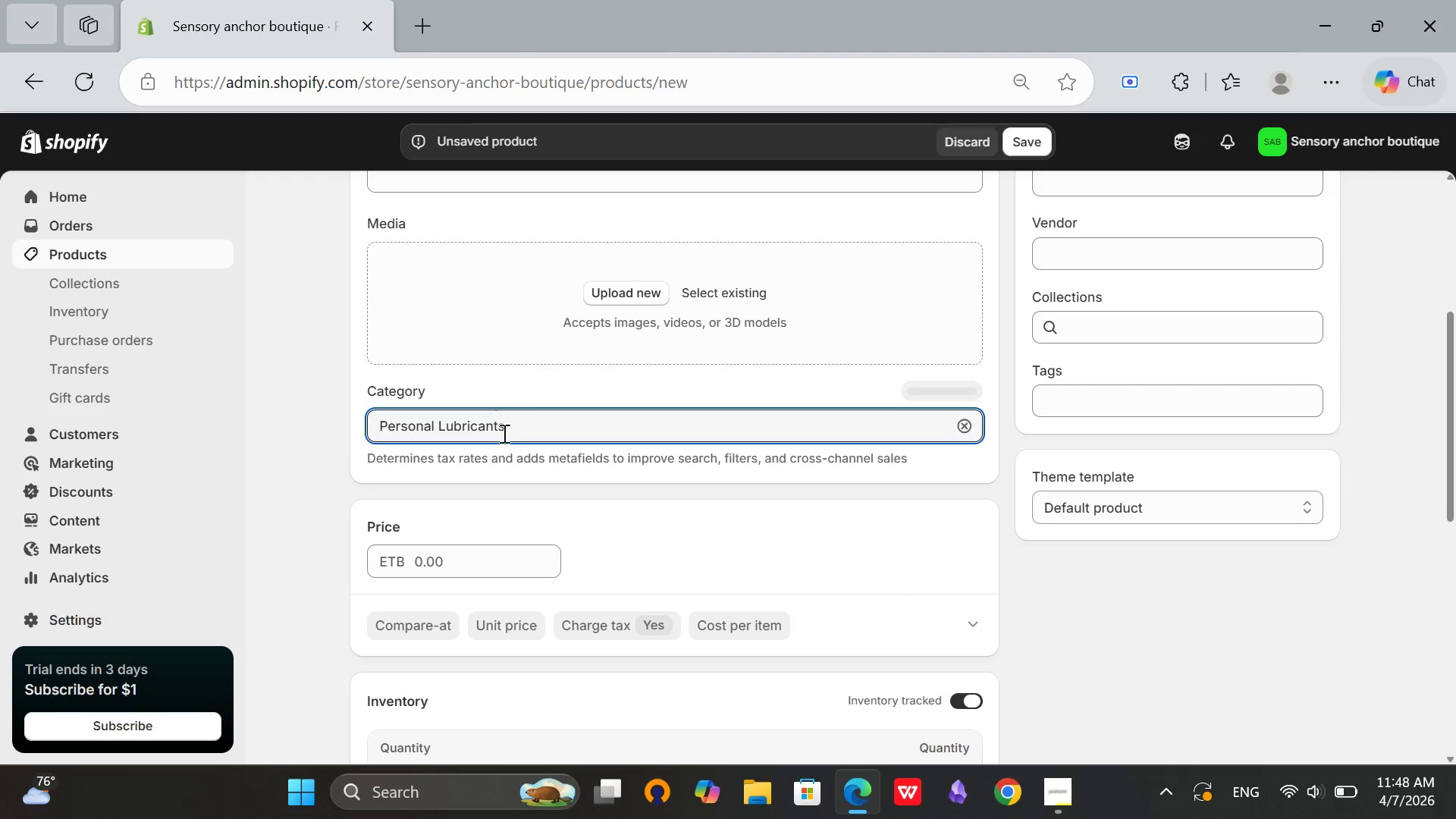 
left_click([510, 428])
 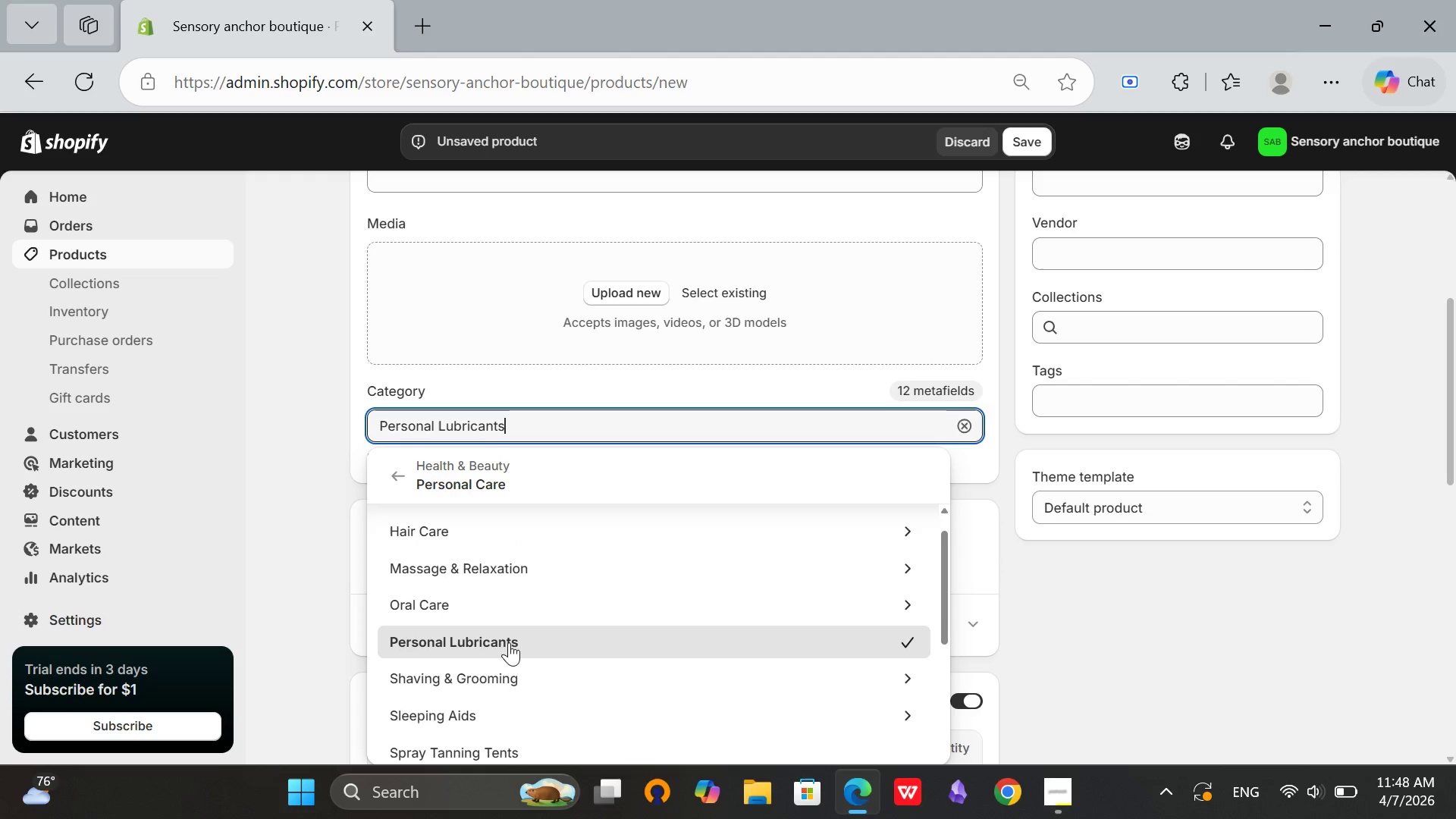 
left_click([511, 642])
 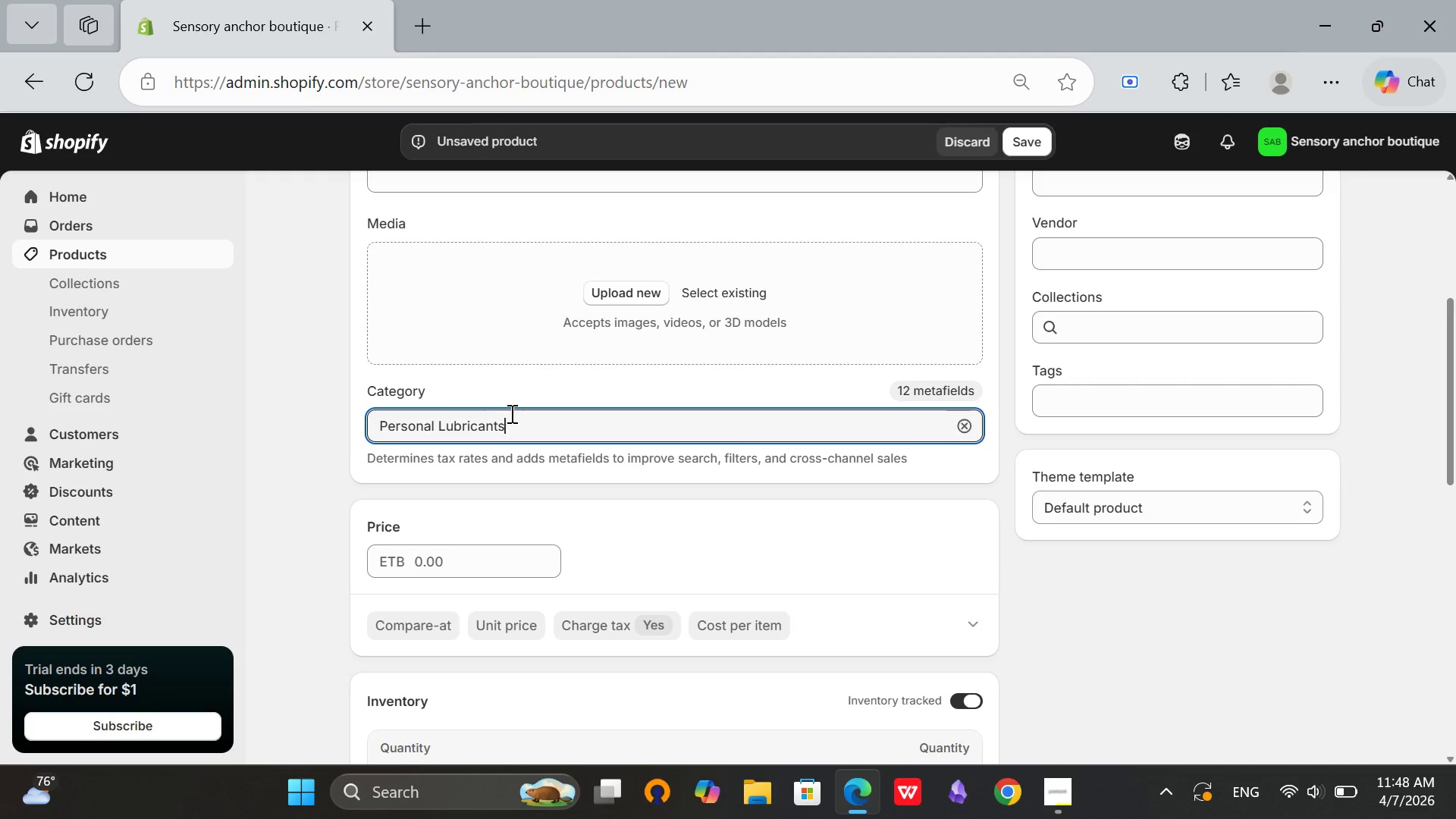 
left_click([512, 413])
 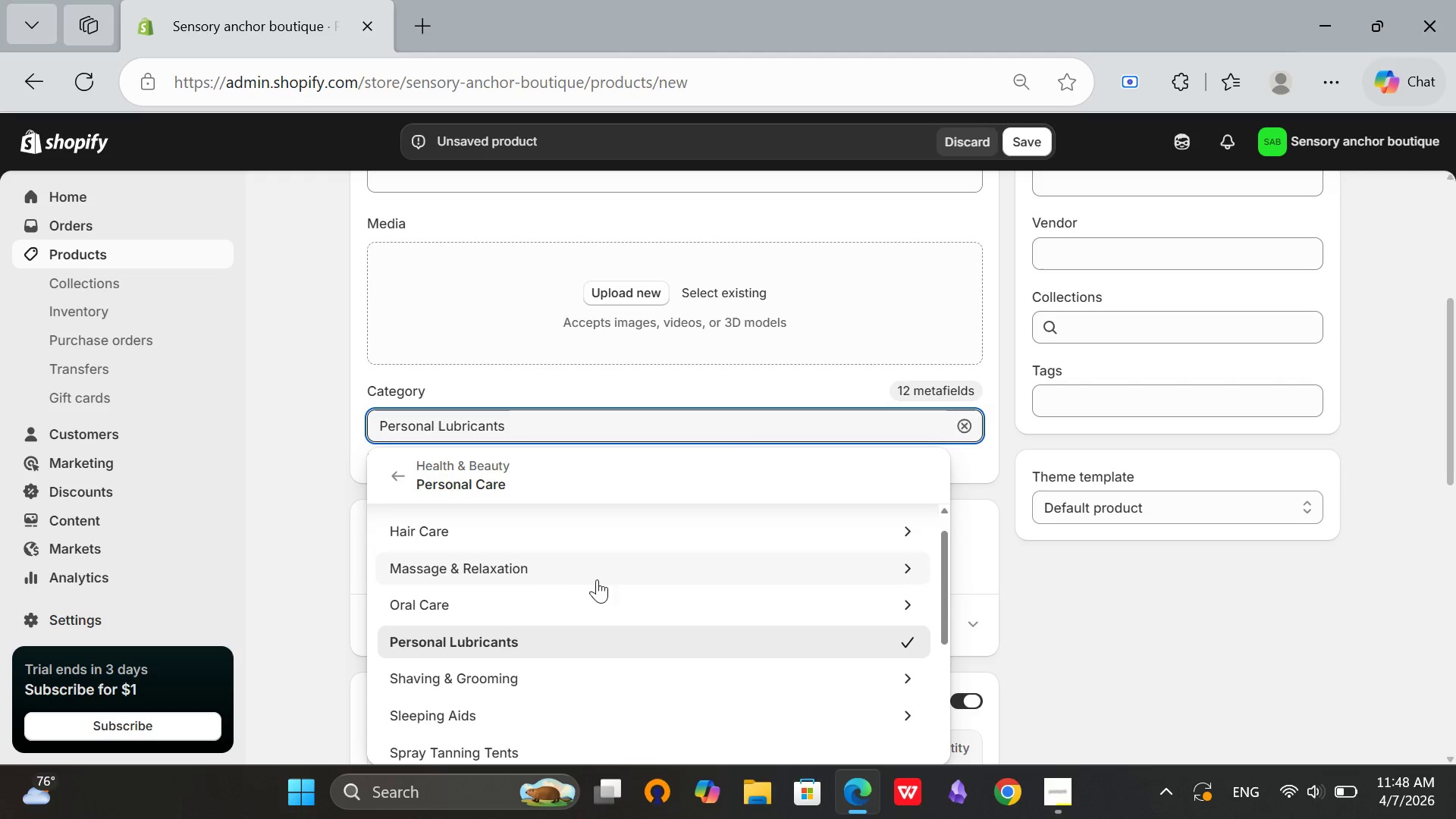 
scroll: coordinate [1326, 599], scroll_direction: down, amount: 7.0
 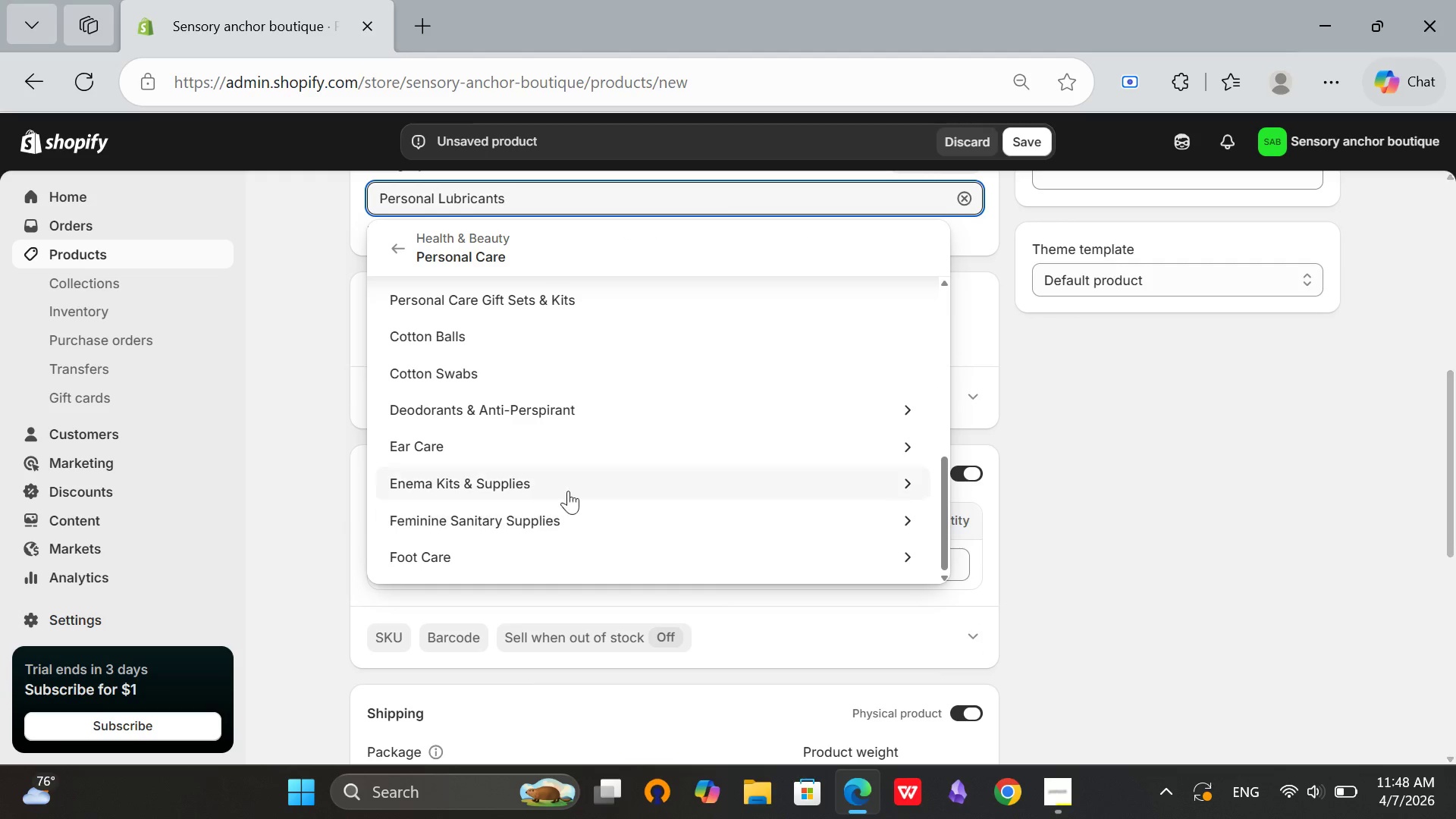 
scroll: coordinate [482, 428], scroll_direction: up, amount: 8.0
 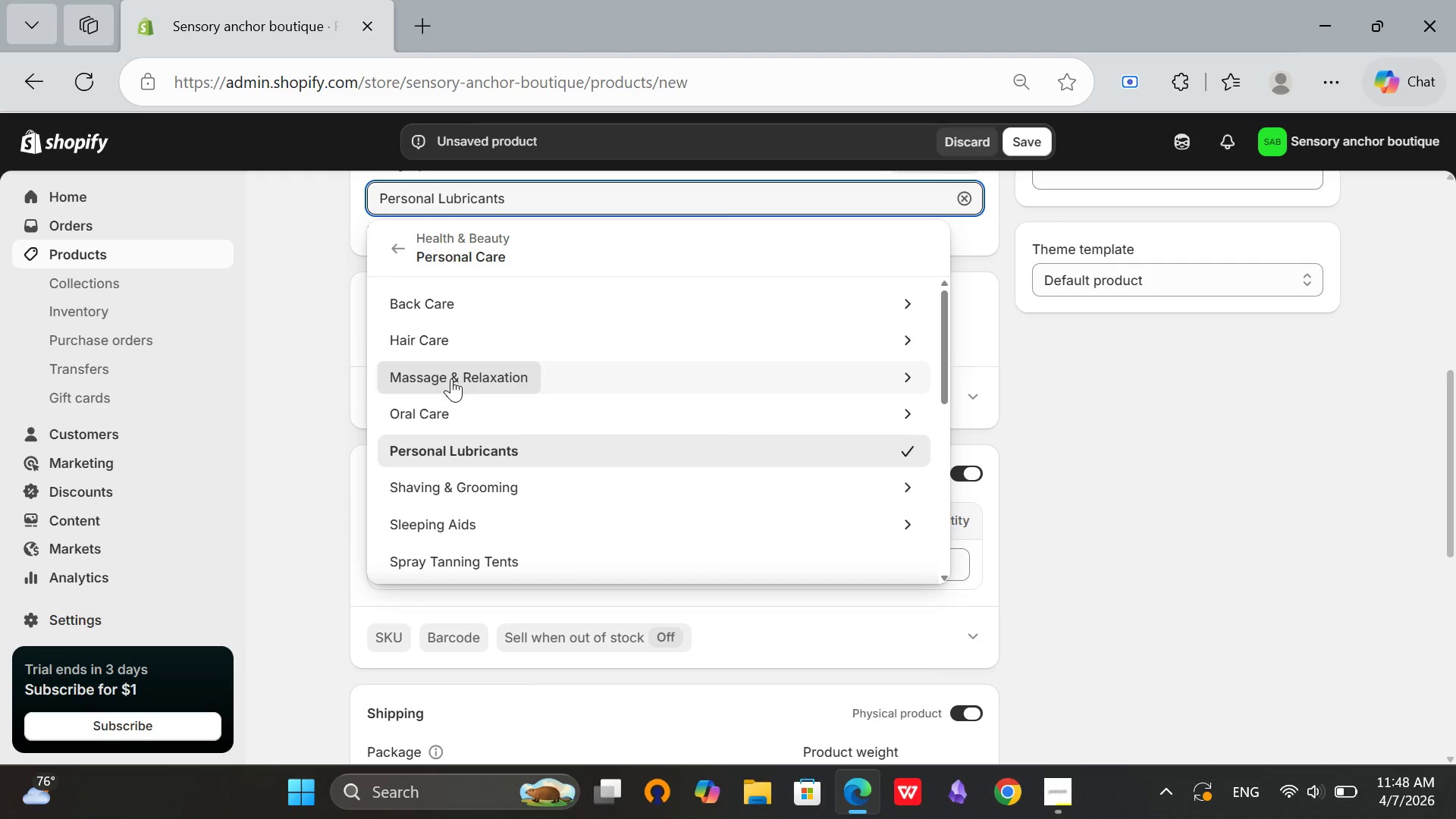 
left_click([451, 379])
 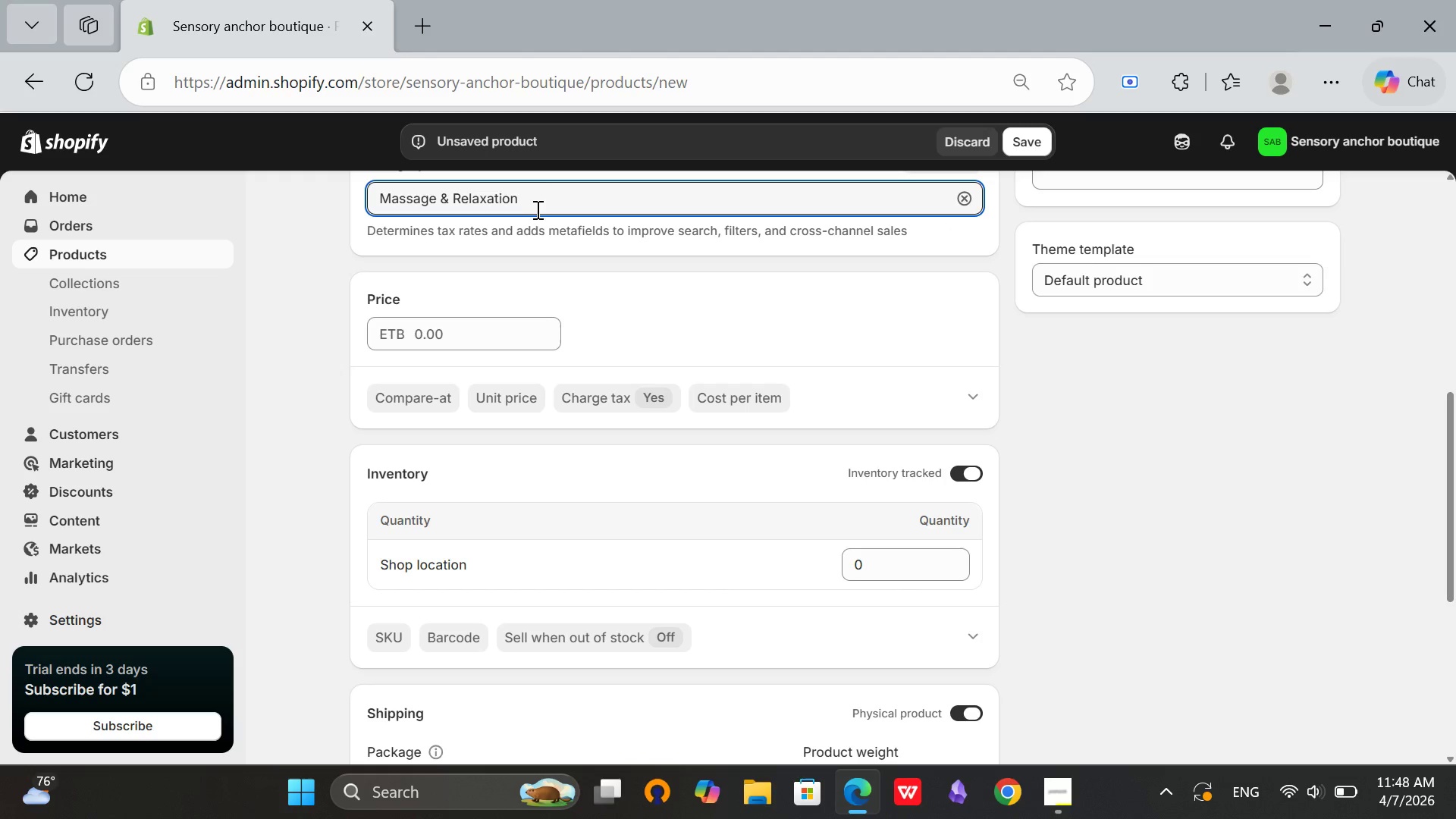 
left_click([543, 195])
 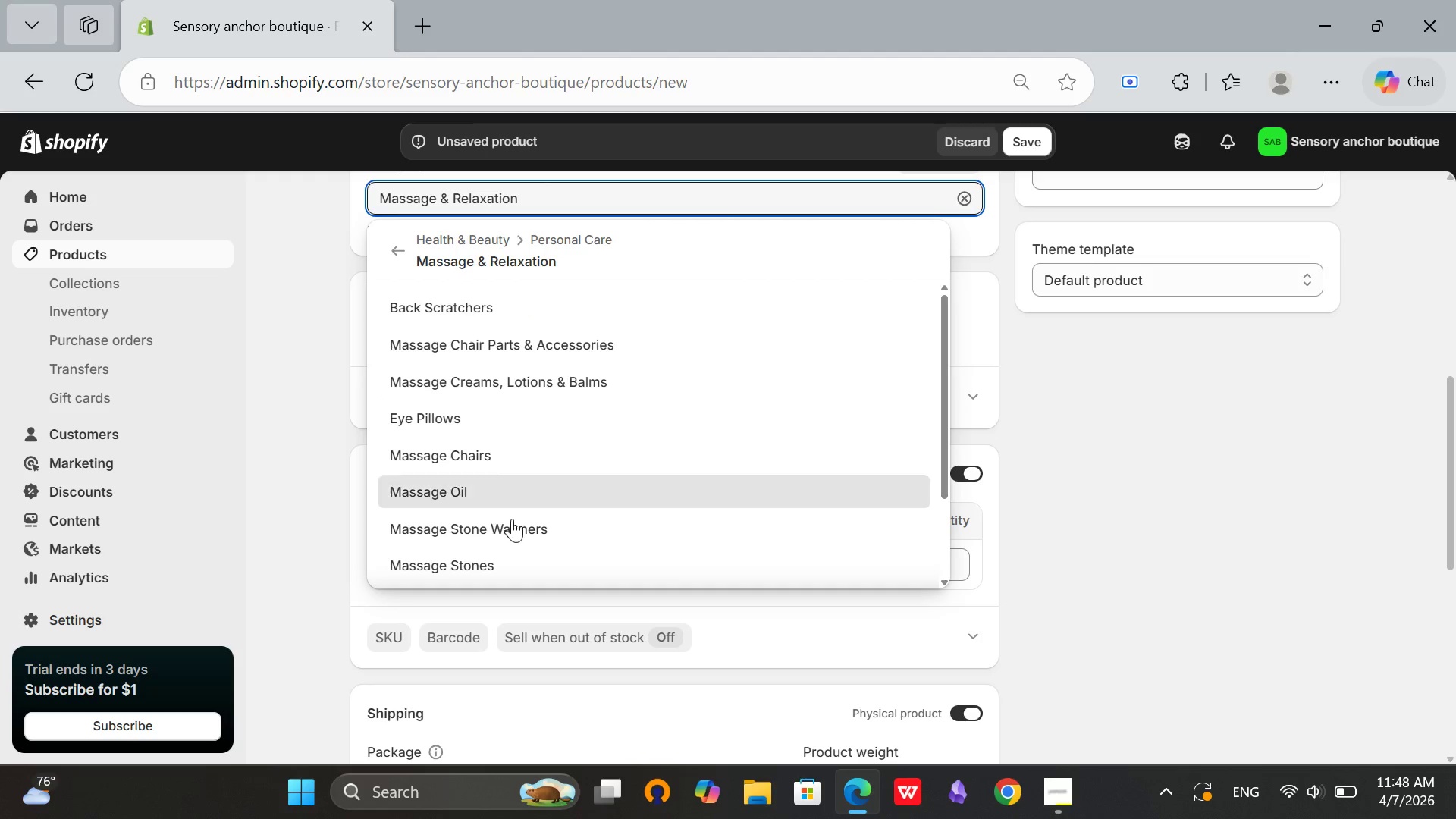 
scroll: coordinate [510, 524], scroll_direction: down, amount: 3.0
 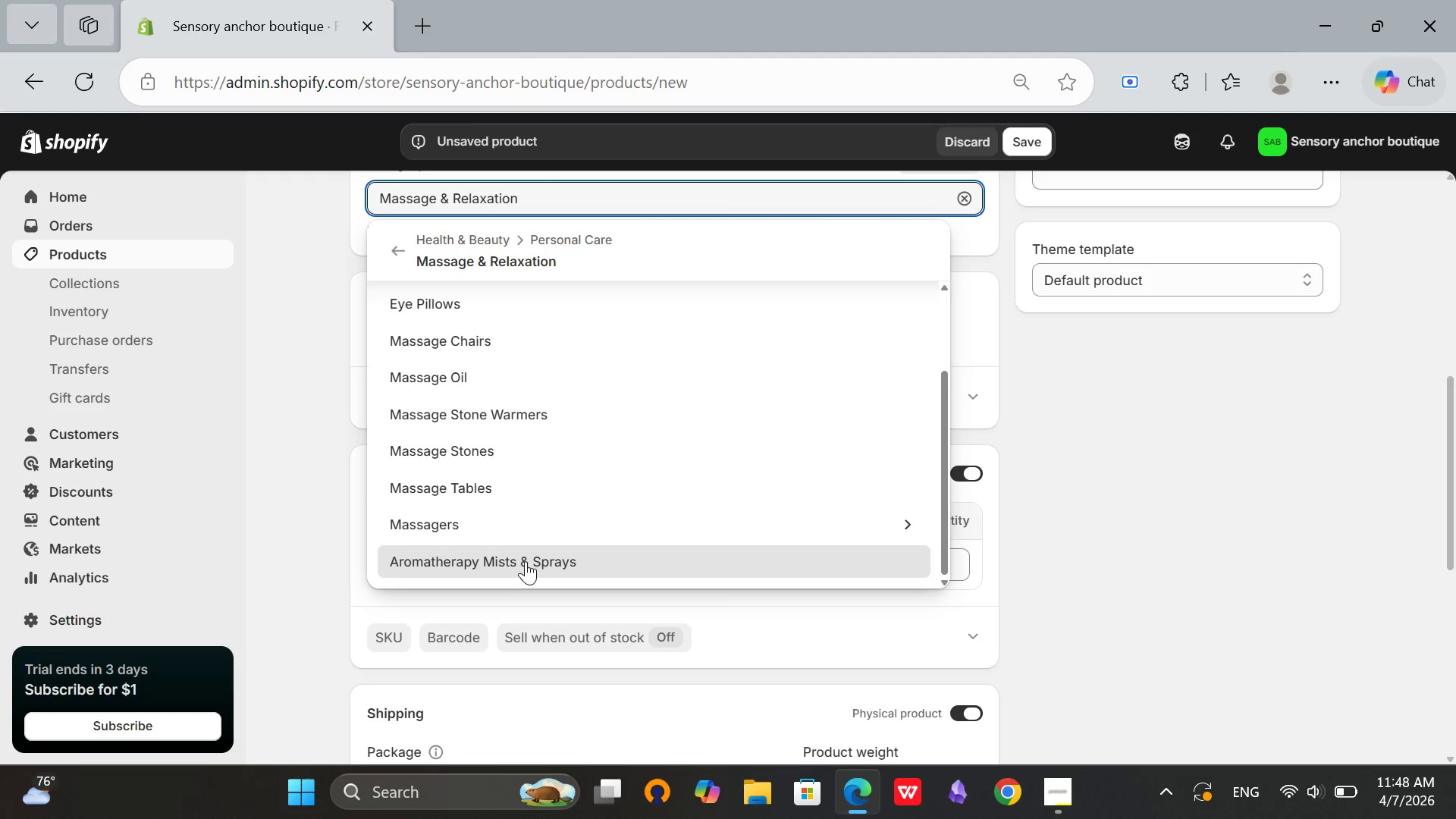 
left_click([526, 561])
 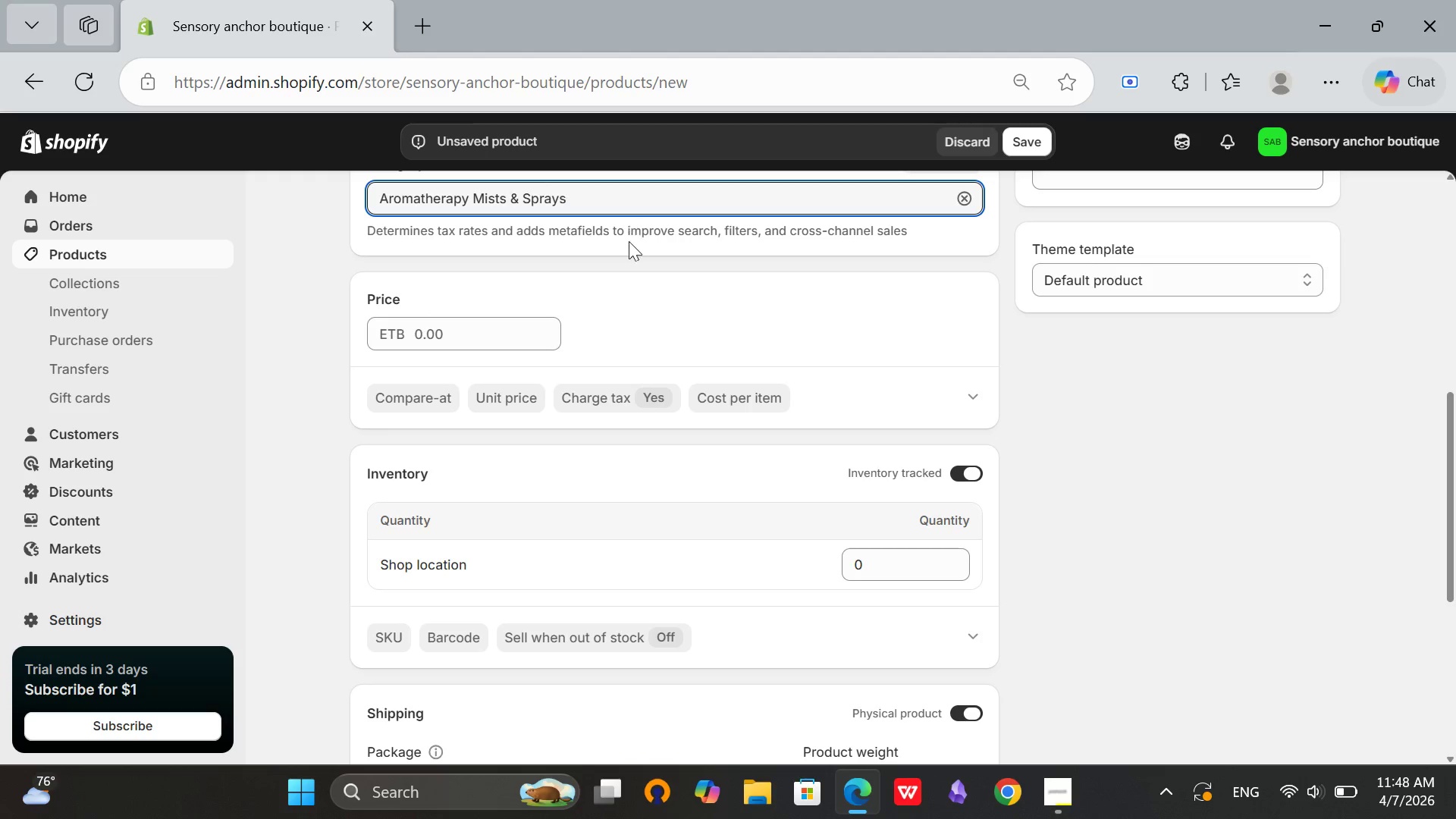 
left_click([606, 284])
 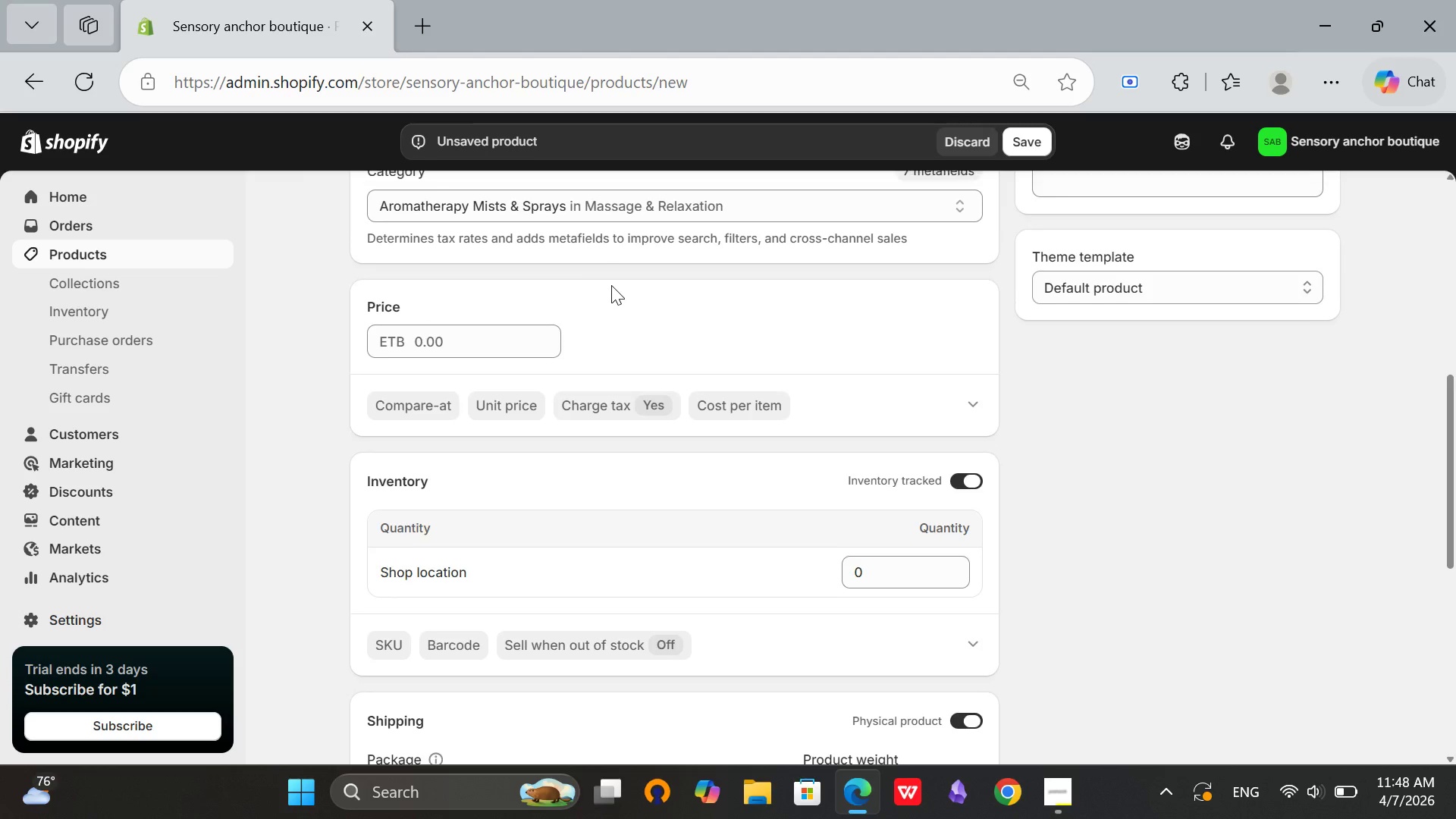 
scroll: coordinate [611, 285], scroll_direction: up, amount: 1.0
 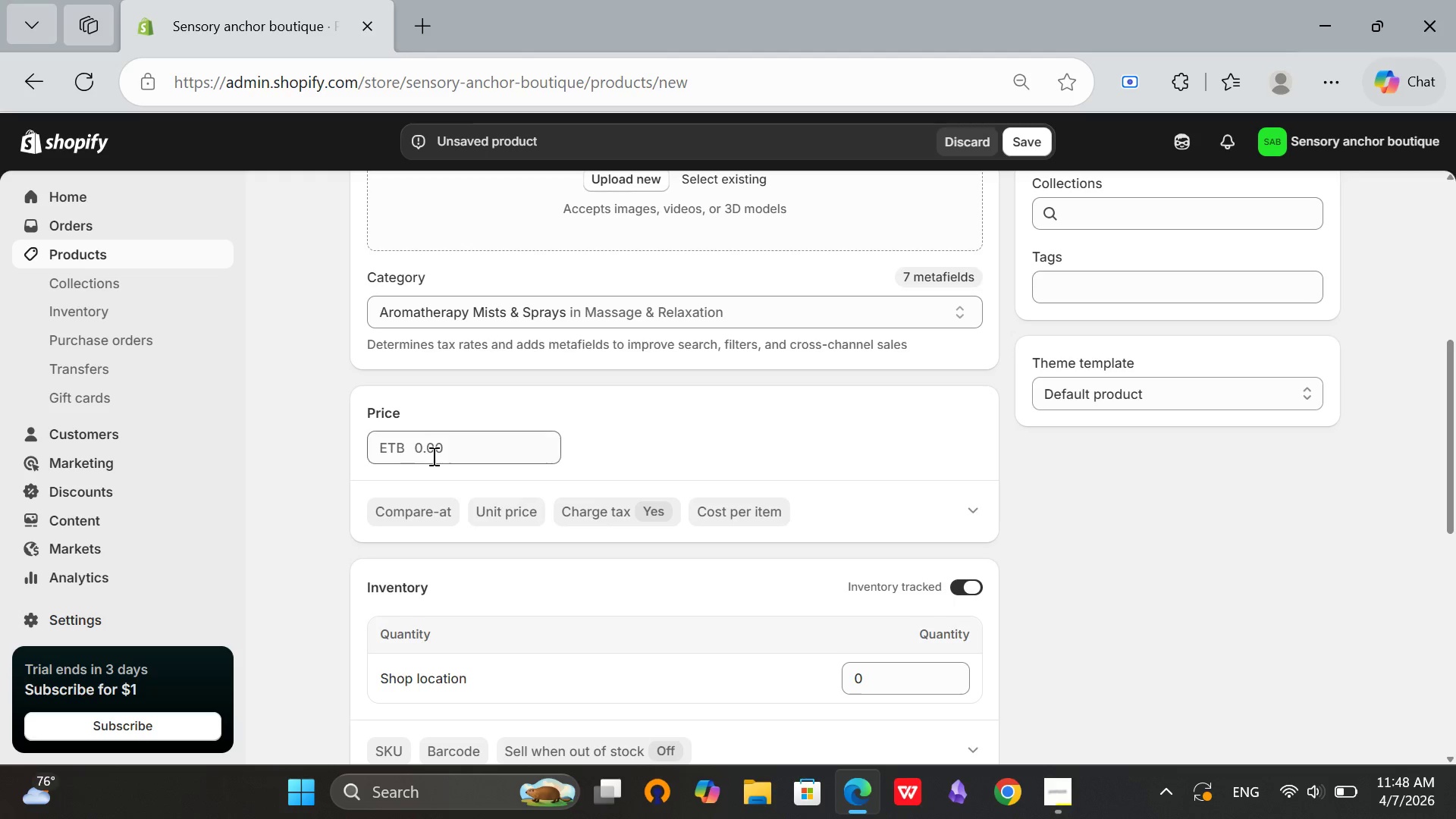 
left_click([416, 447])
 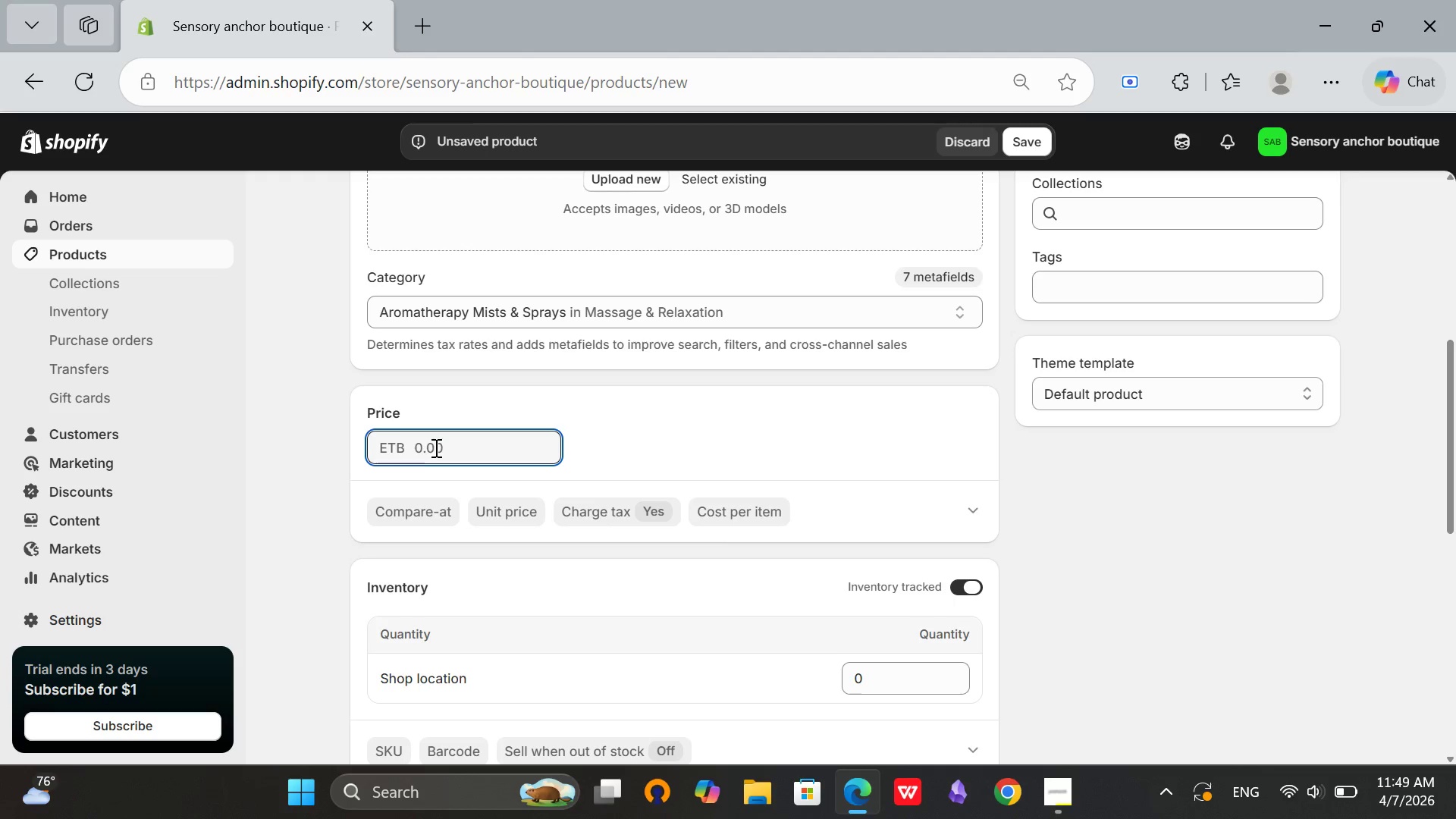 
type(18)
 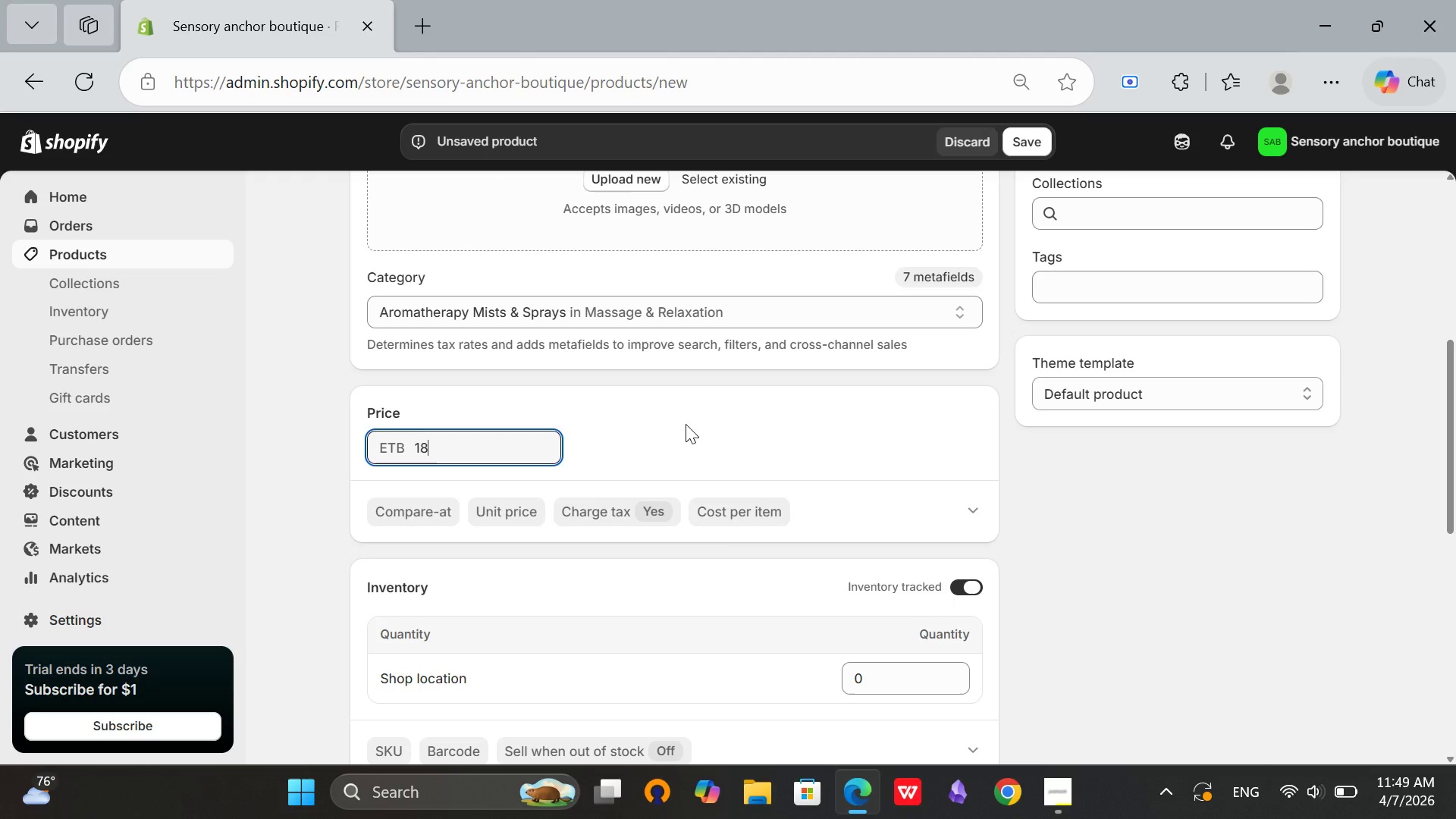 
left_click([686, 424])
 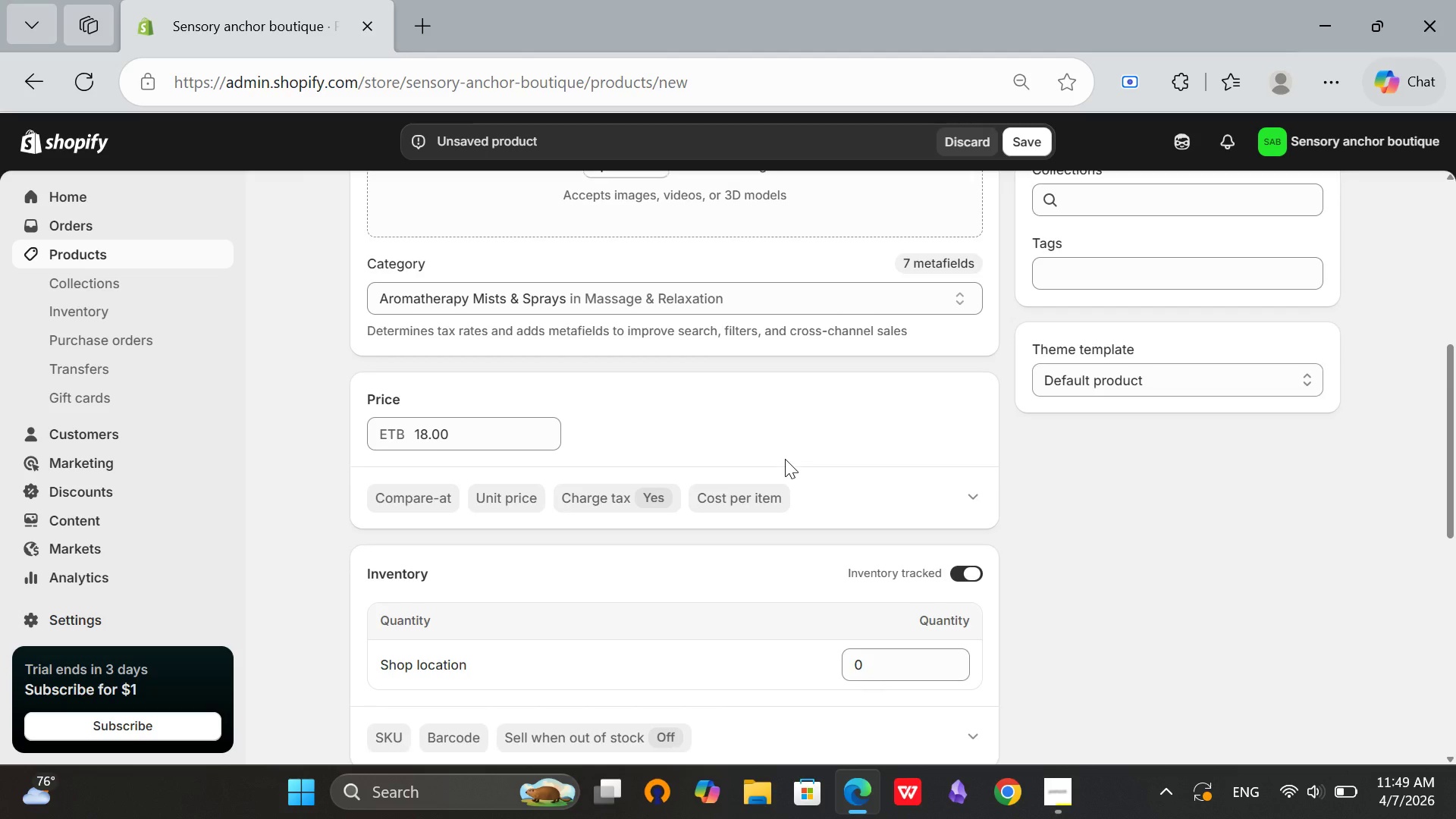 
scroll: coordinate [785, 459], scroll_direction: down, amount: 2.0
 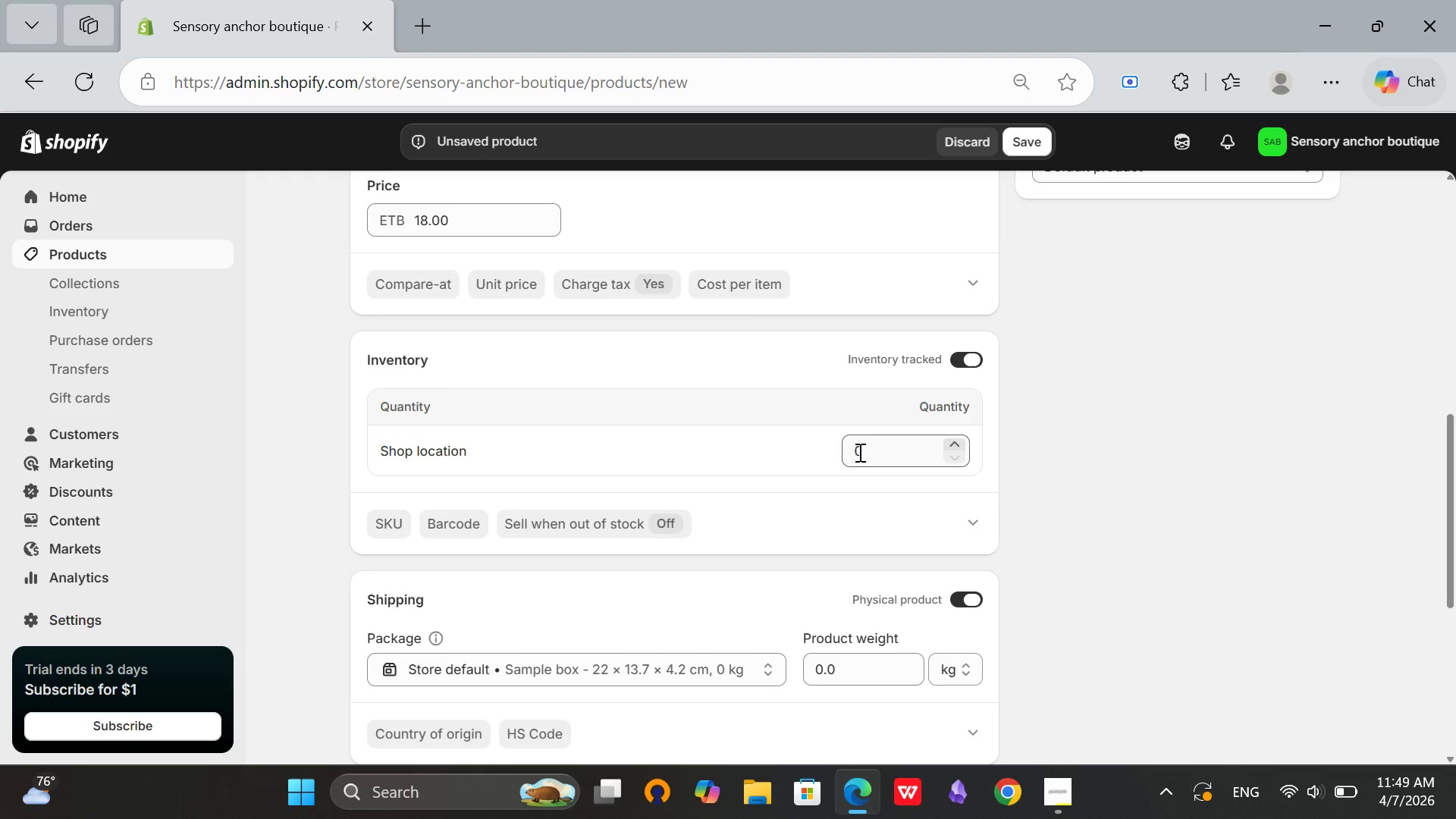 
left_click([858, 452])
 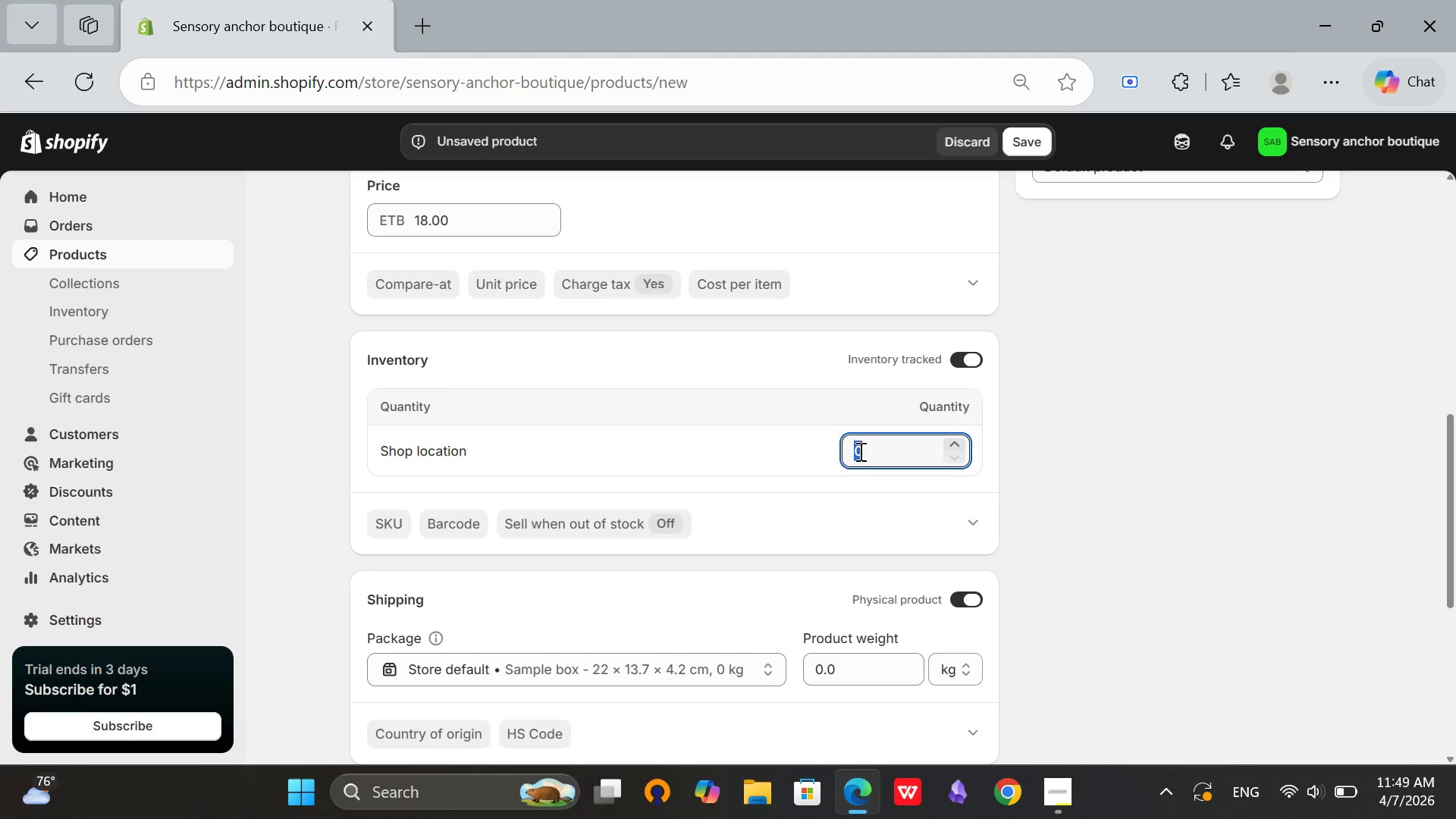 
key(5)
 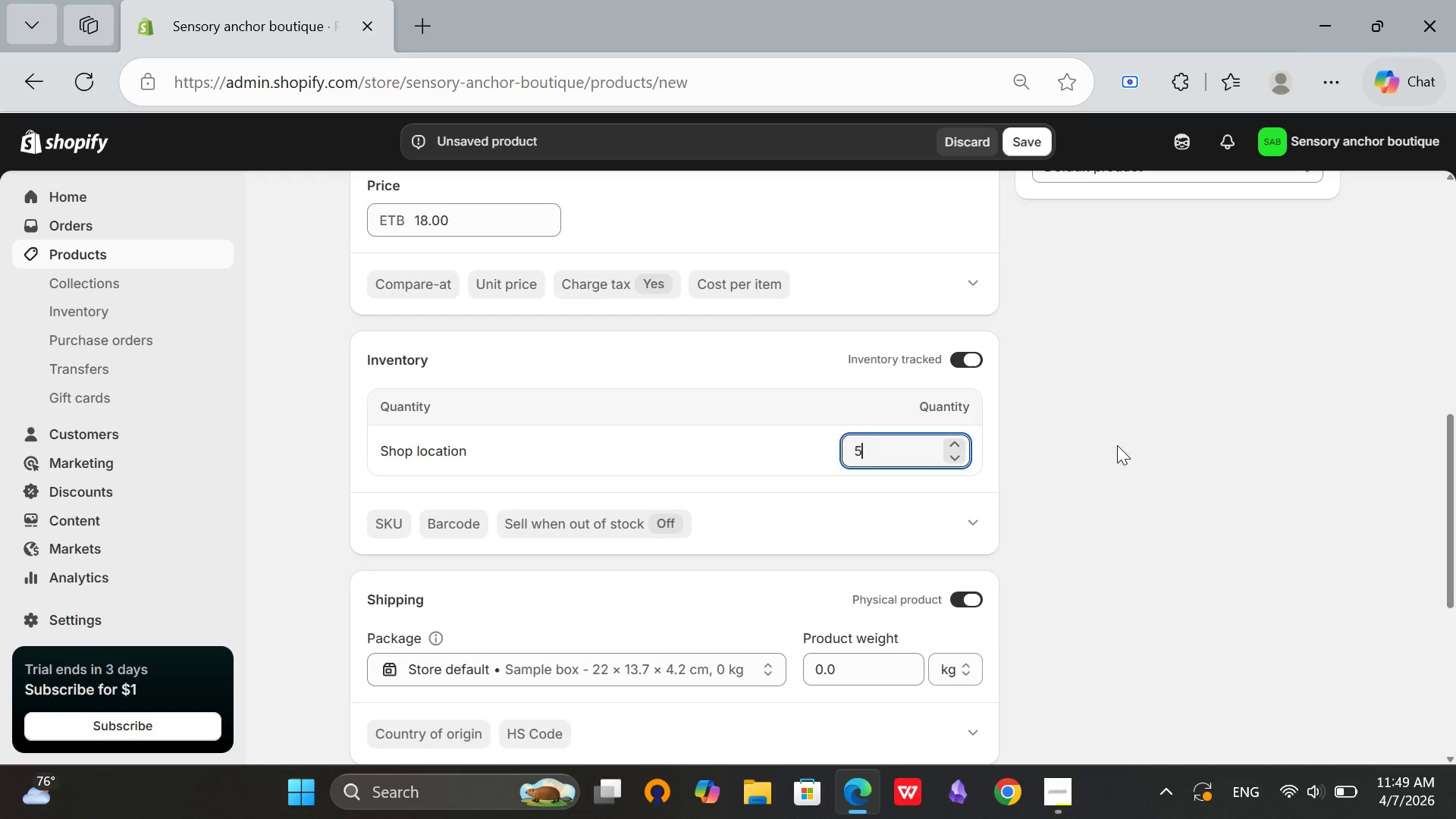 
left_click([1117, 445])
 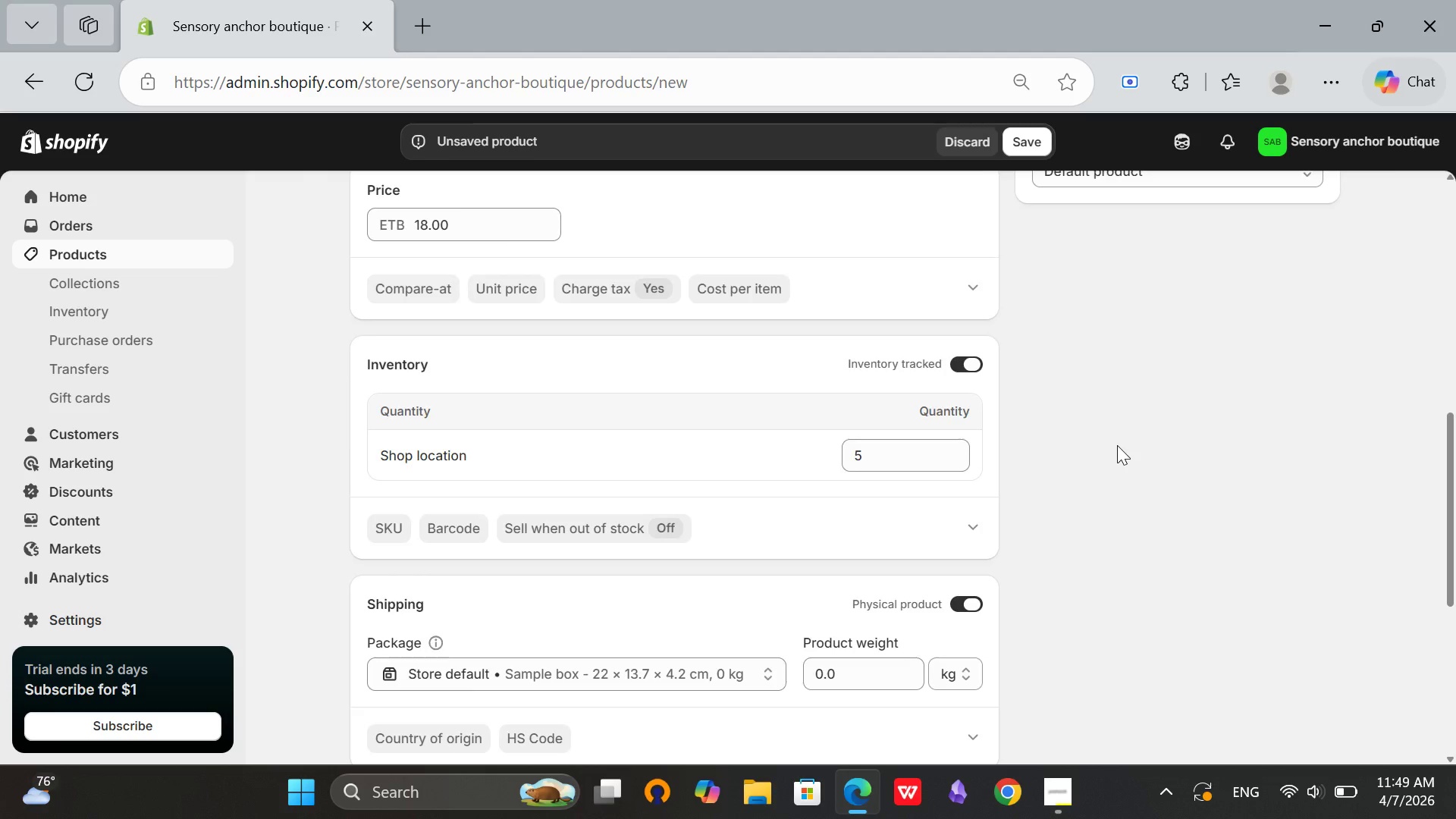 
scroll: coordinate [1117, 445], scroll_direction: up, amount: 5.0
 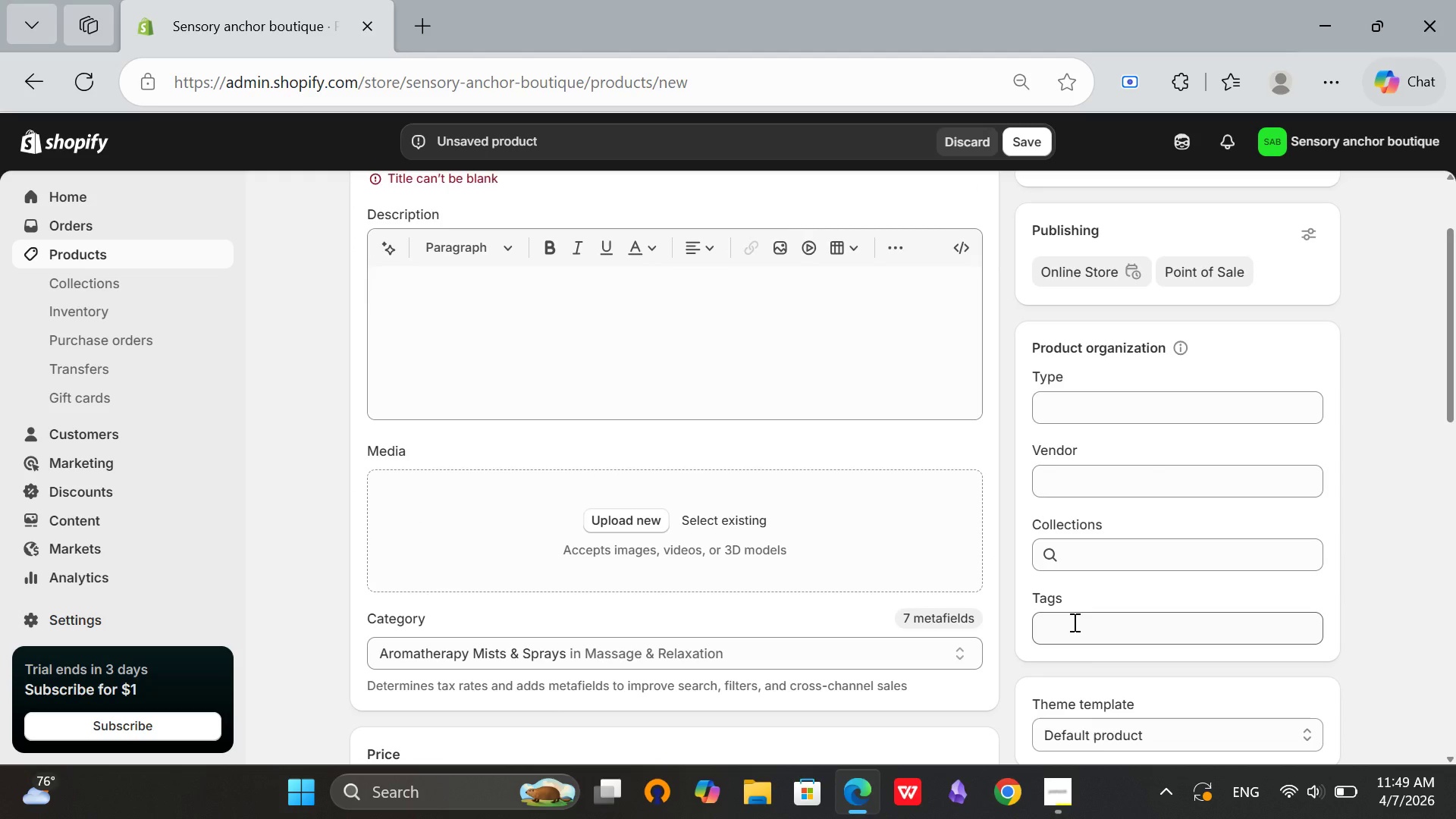 
left_click([1073, 622])
 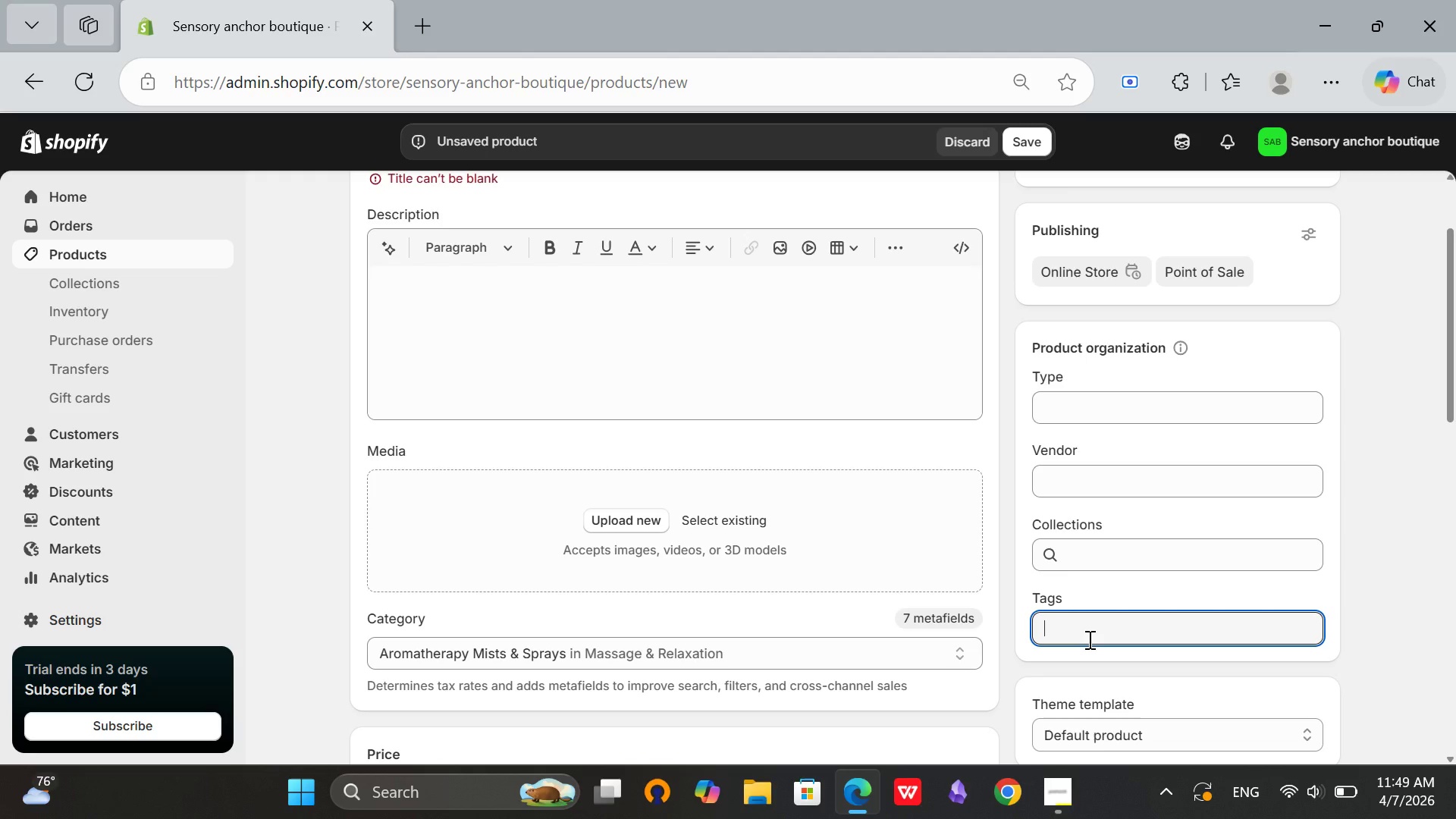 
type(Non-Refundable)
 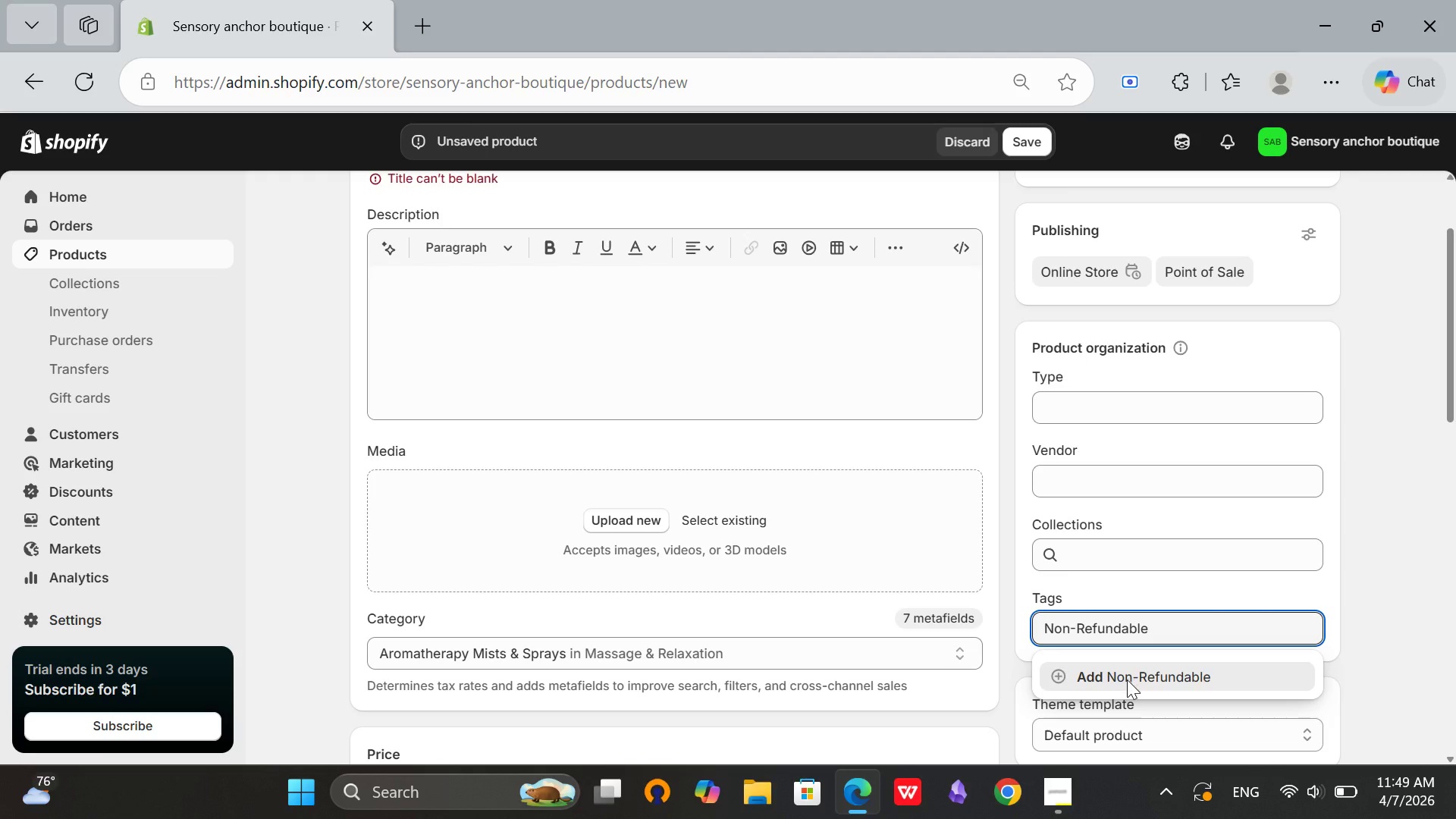 
left_click([1126, 668])
 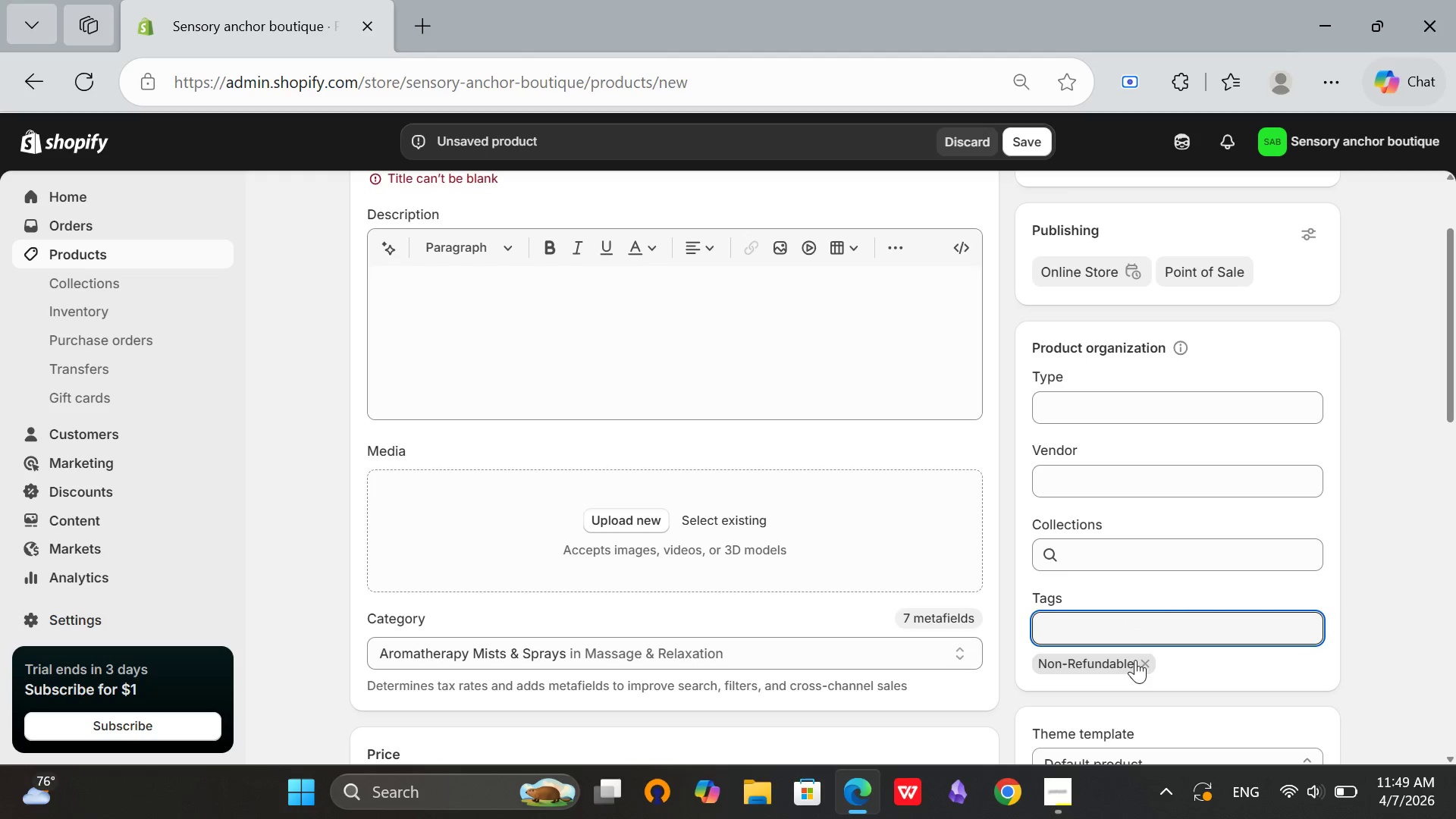 
wait(6.77)
 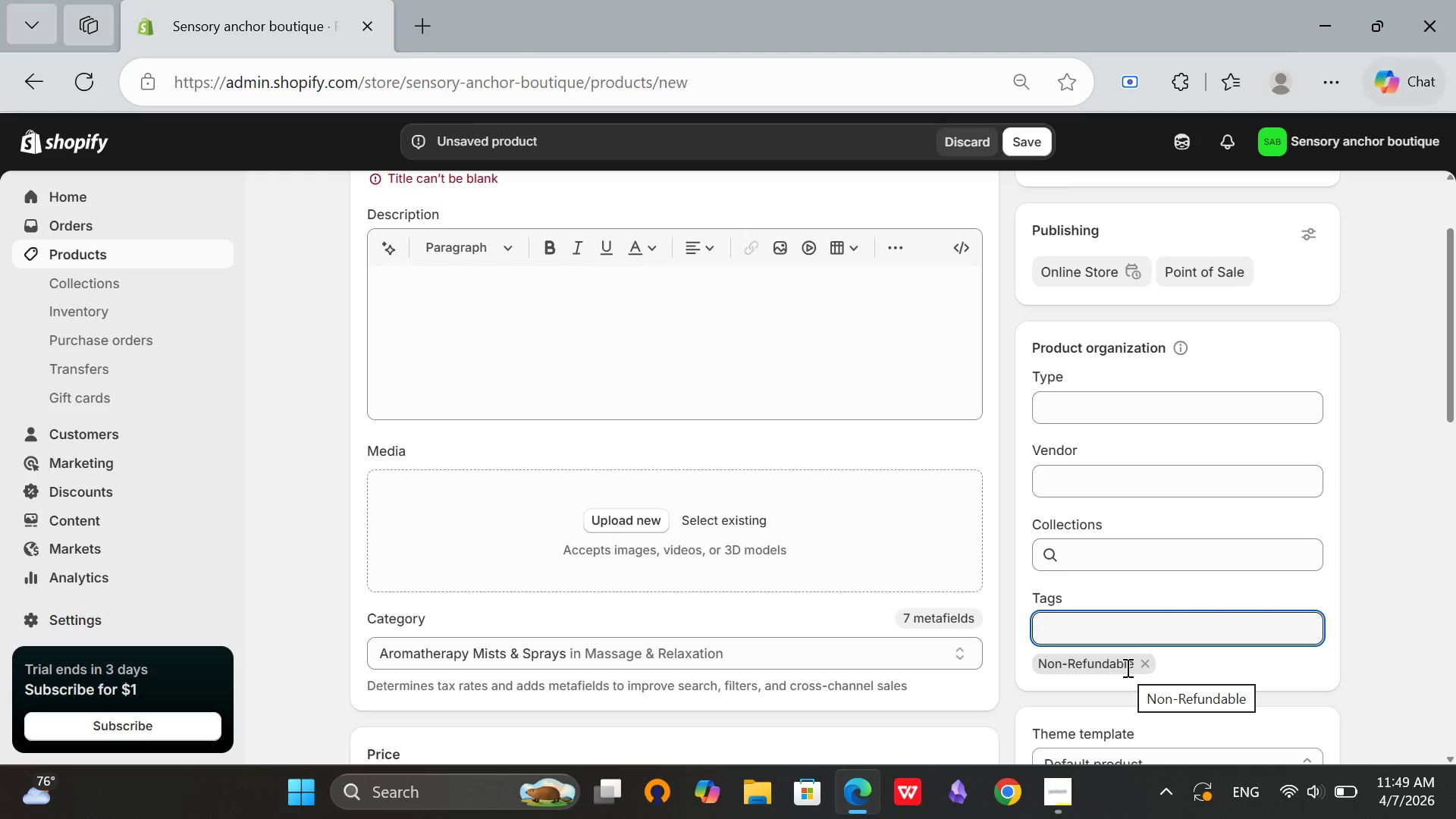 
type(Hygiene-Sensitive)
 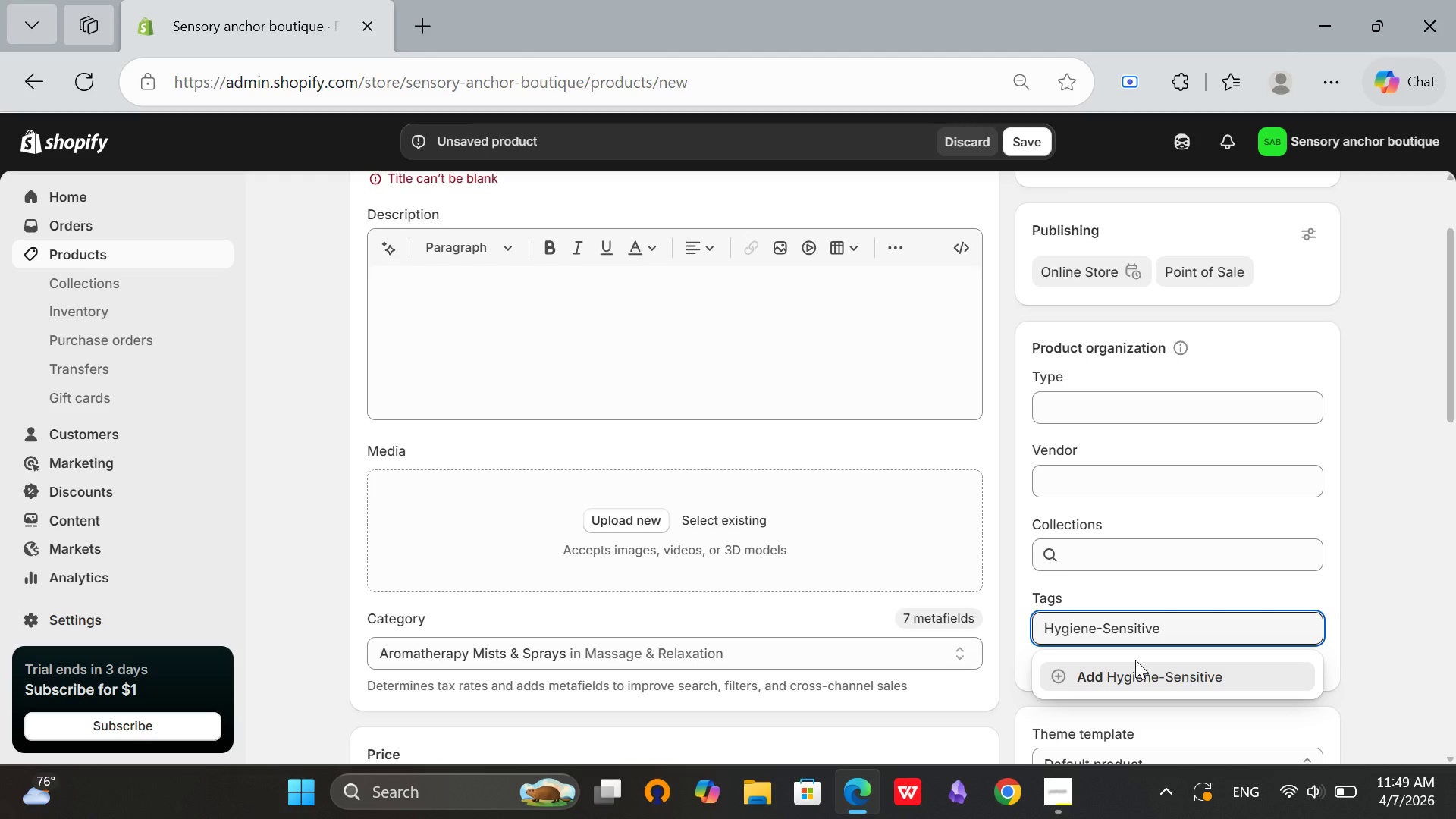 
wait(12.05)
 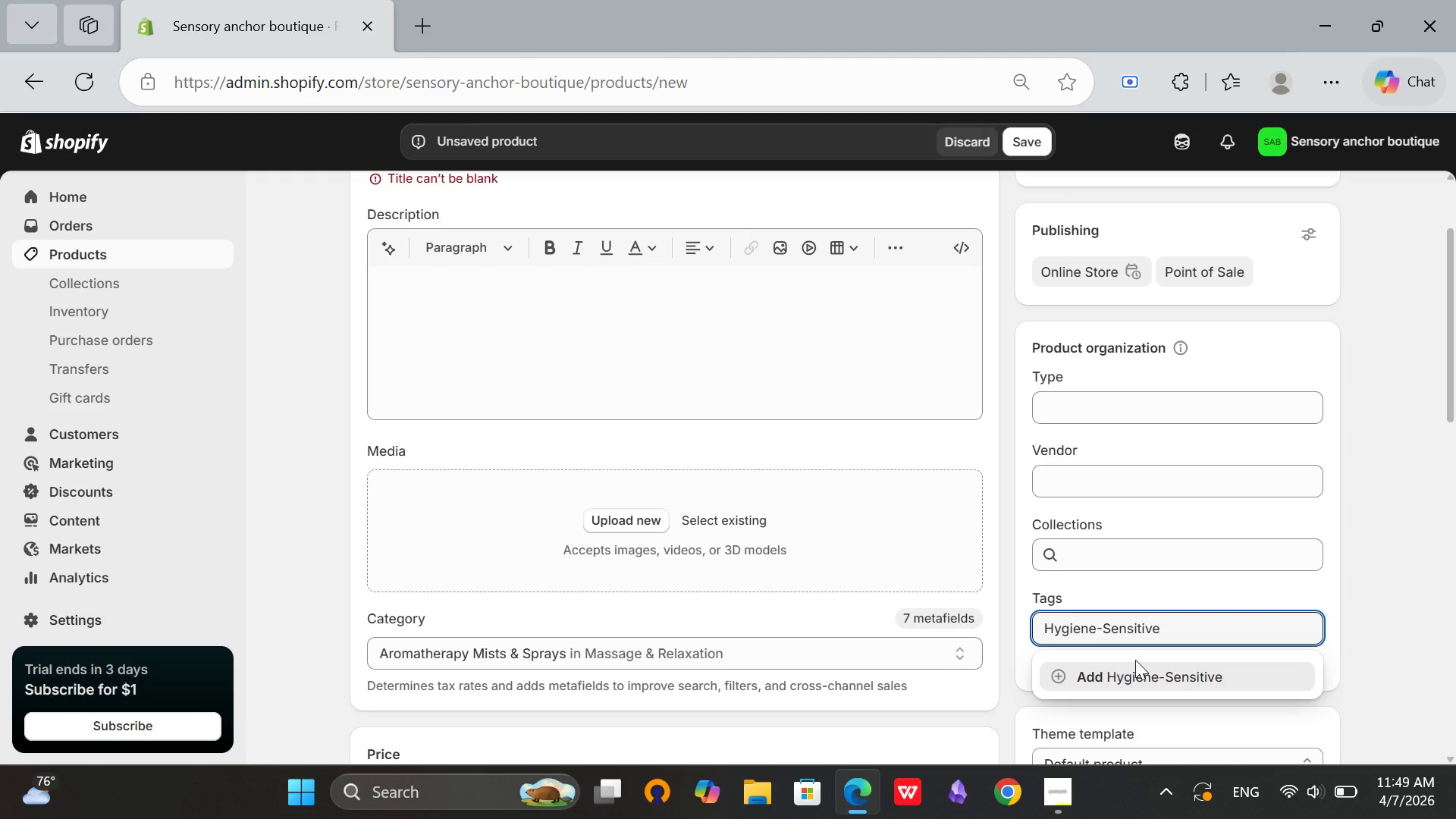 
left_click([1095, 632])
 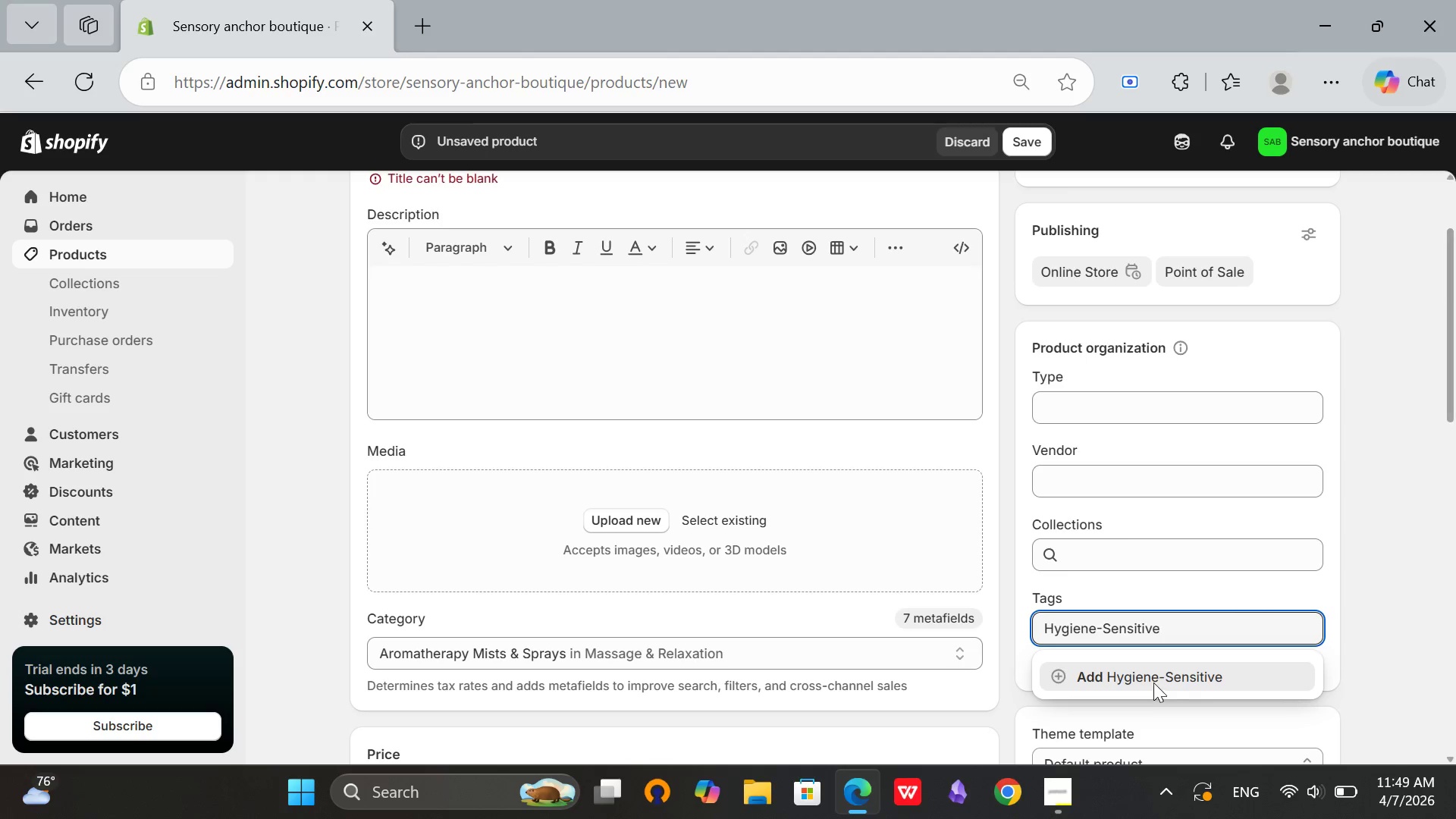 
left_click([1153, 678])
 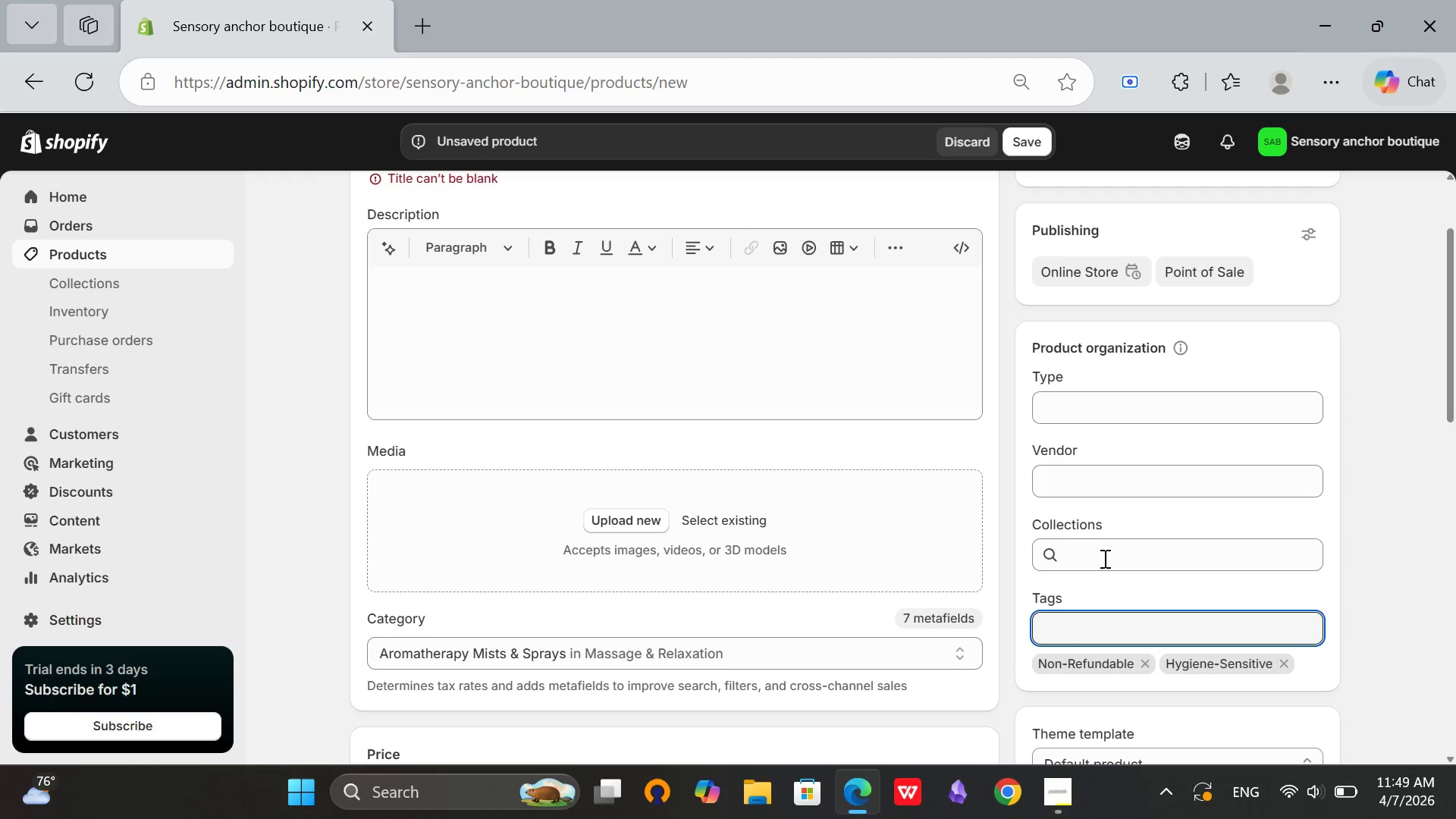 
scroll: coordinate [1067, 502], scroll_direction: down, amount: 14.0
 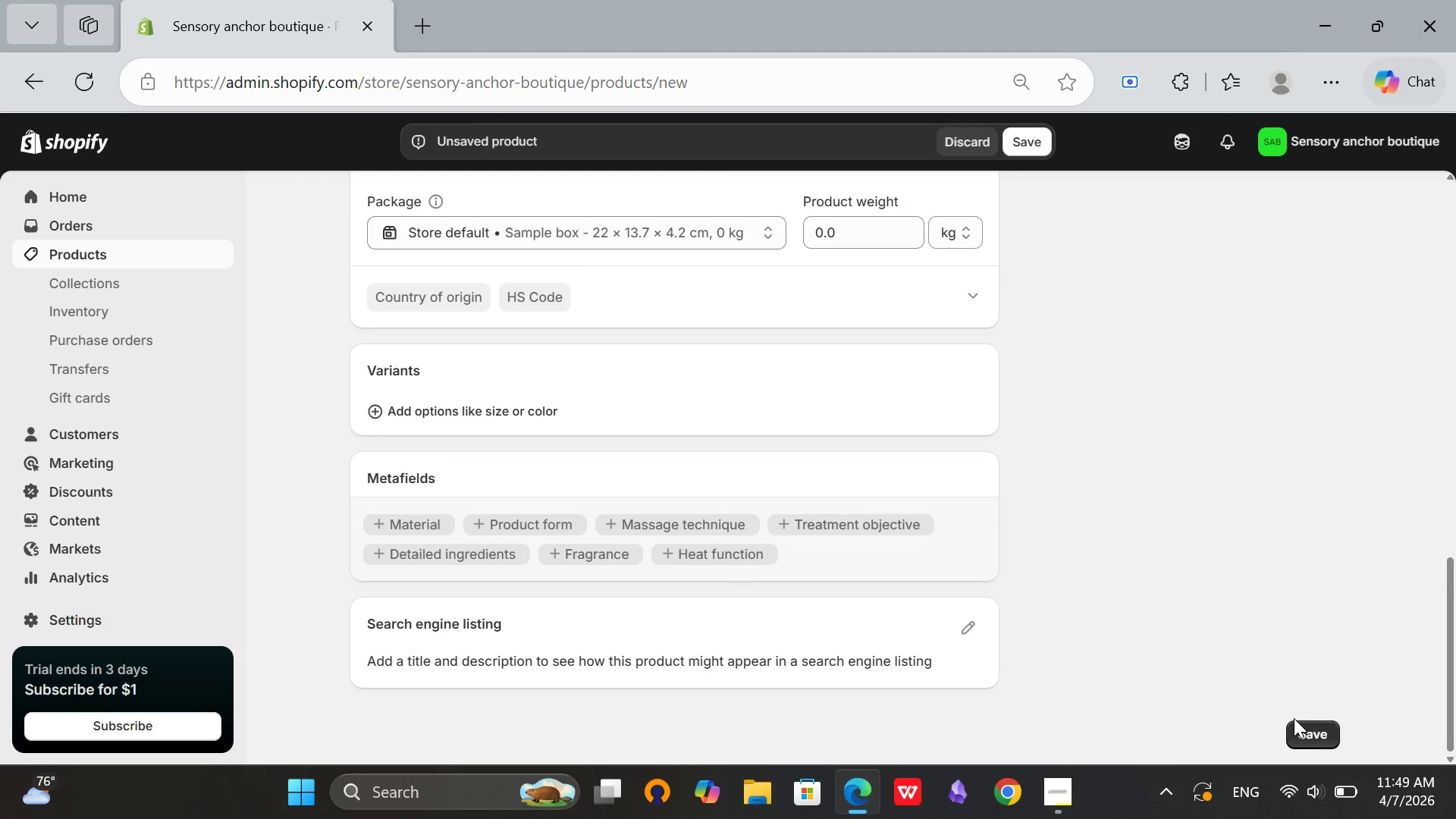 
left_click([1294, 718])
 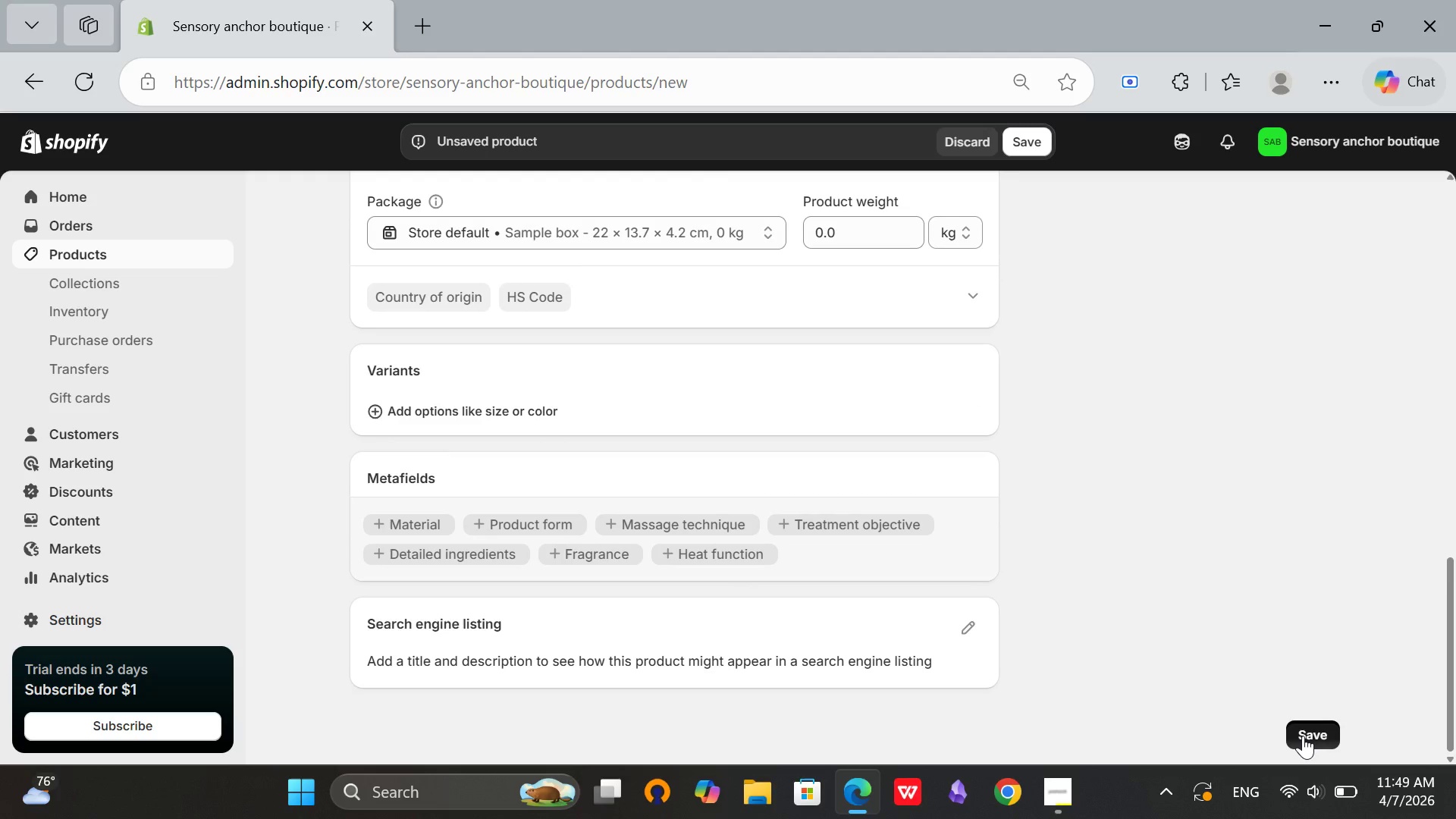 
left_click([1303, 736])
 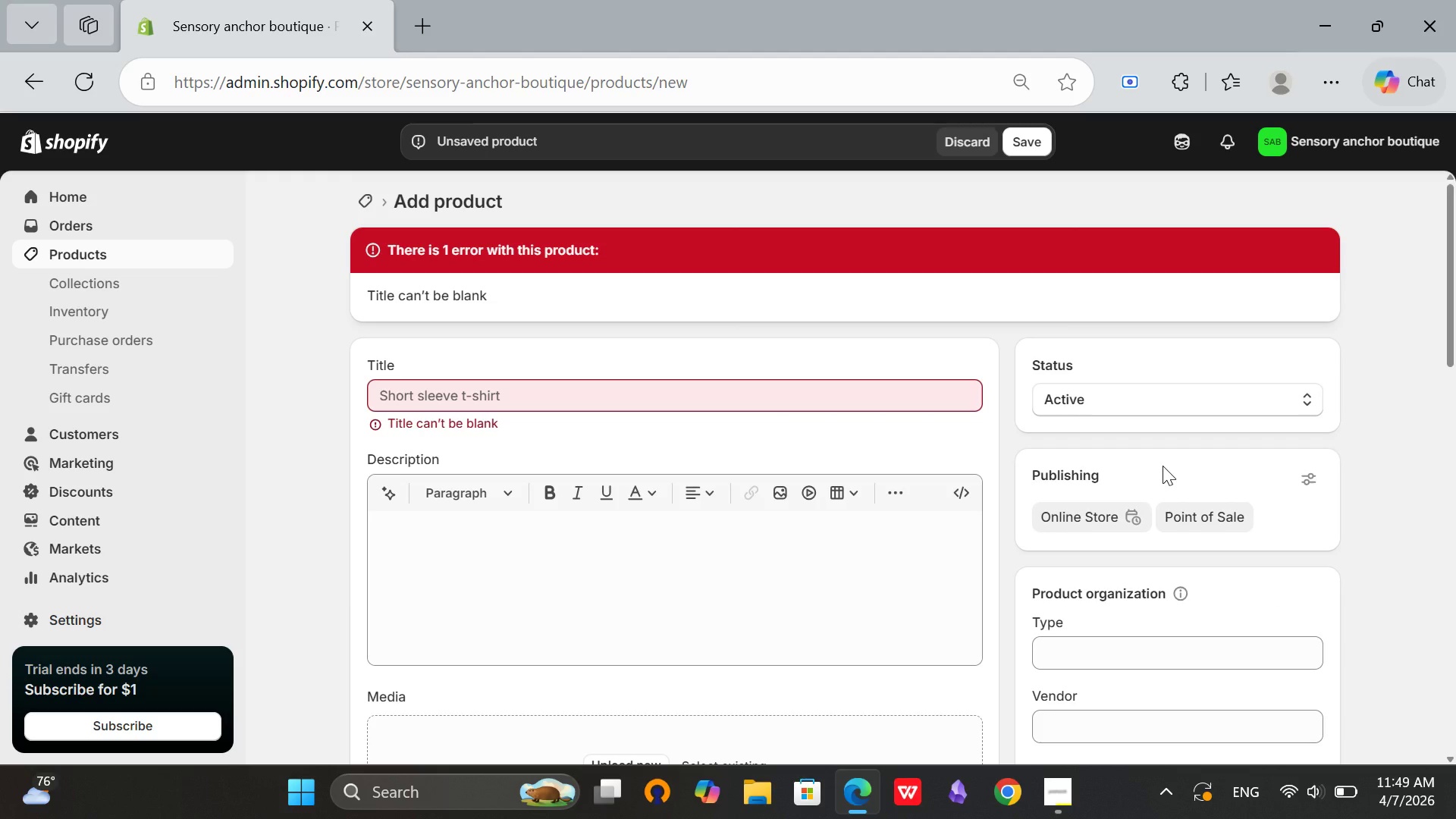 
wait(10.5)
 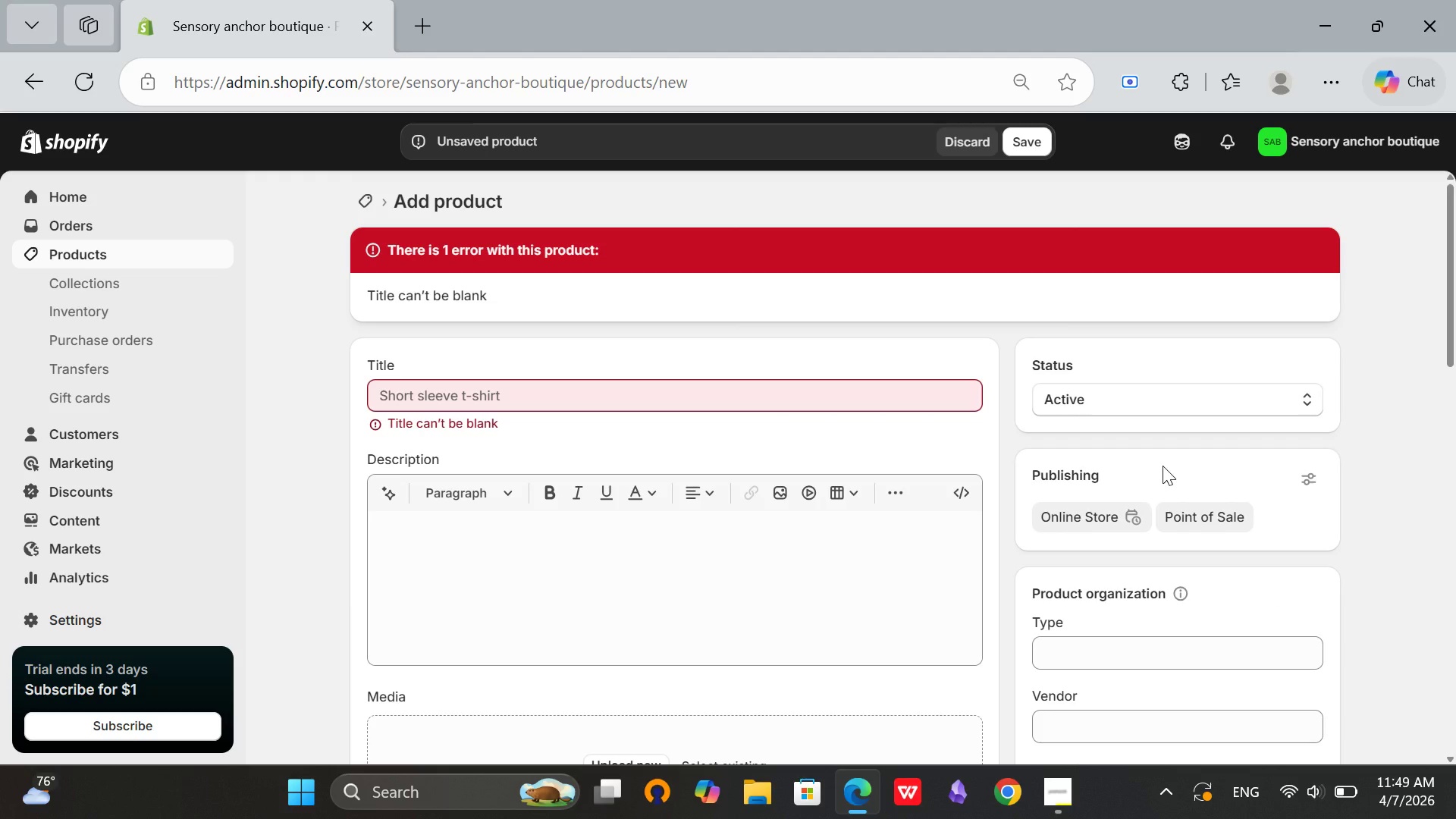 
type(SCe)
key(Backspace)
key(Backspace)
key(Backspace)
type(Scented)
 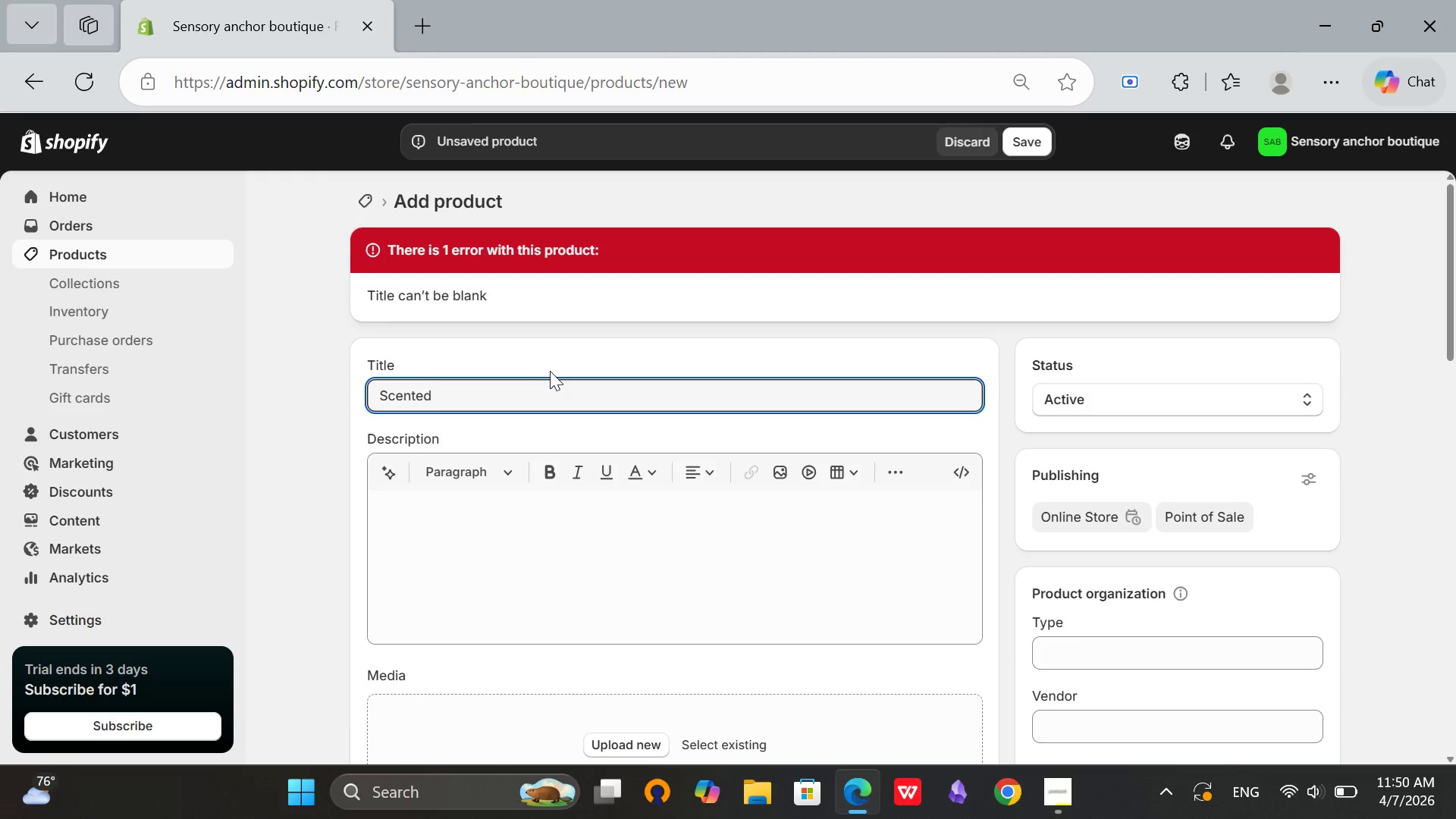 
type( Go)
key(Backspace)
type(rounding Oil - I)
key(Backspace)
type(Unsected)
 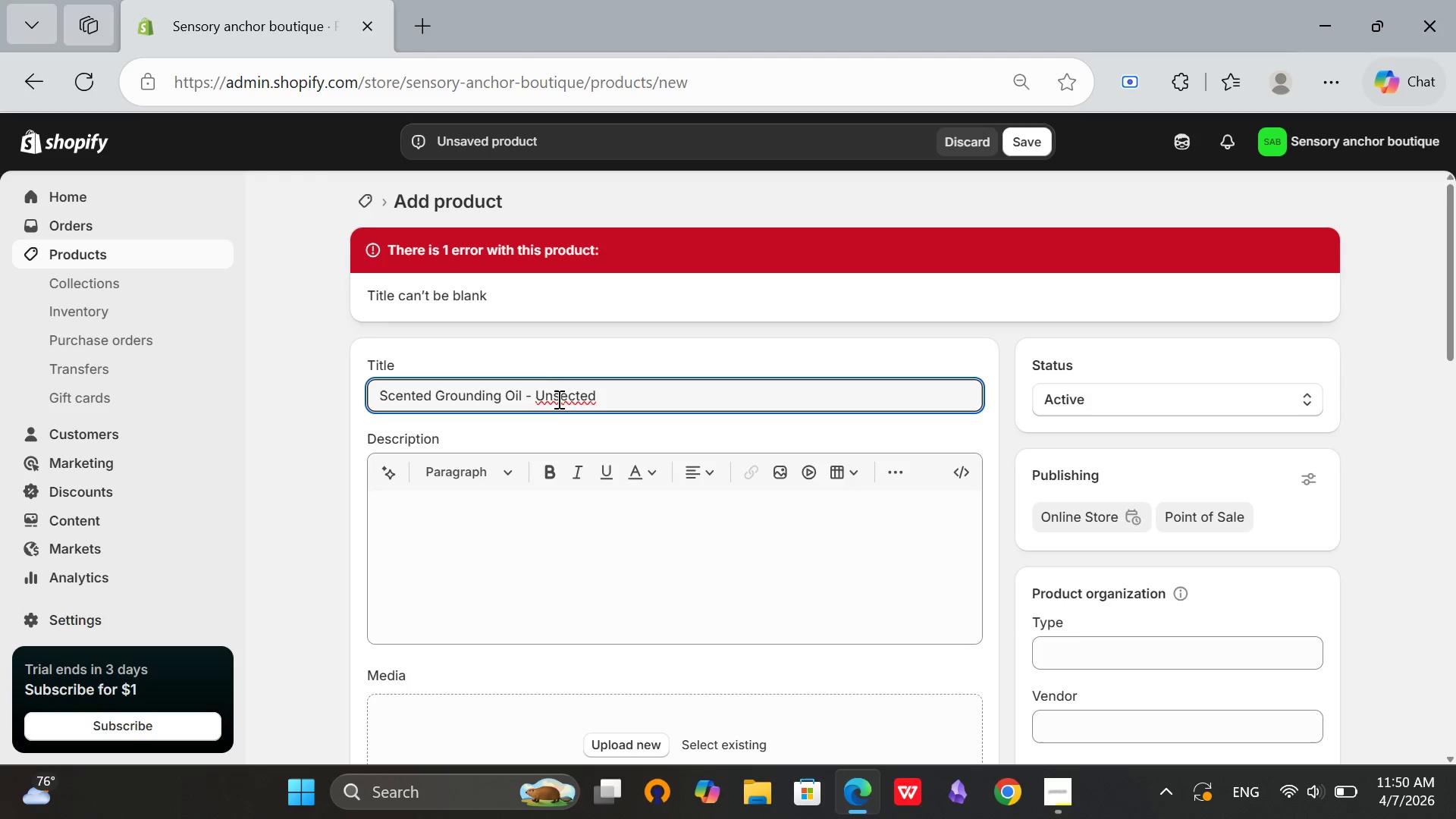 
wait(14.27)
 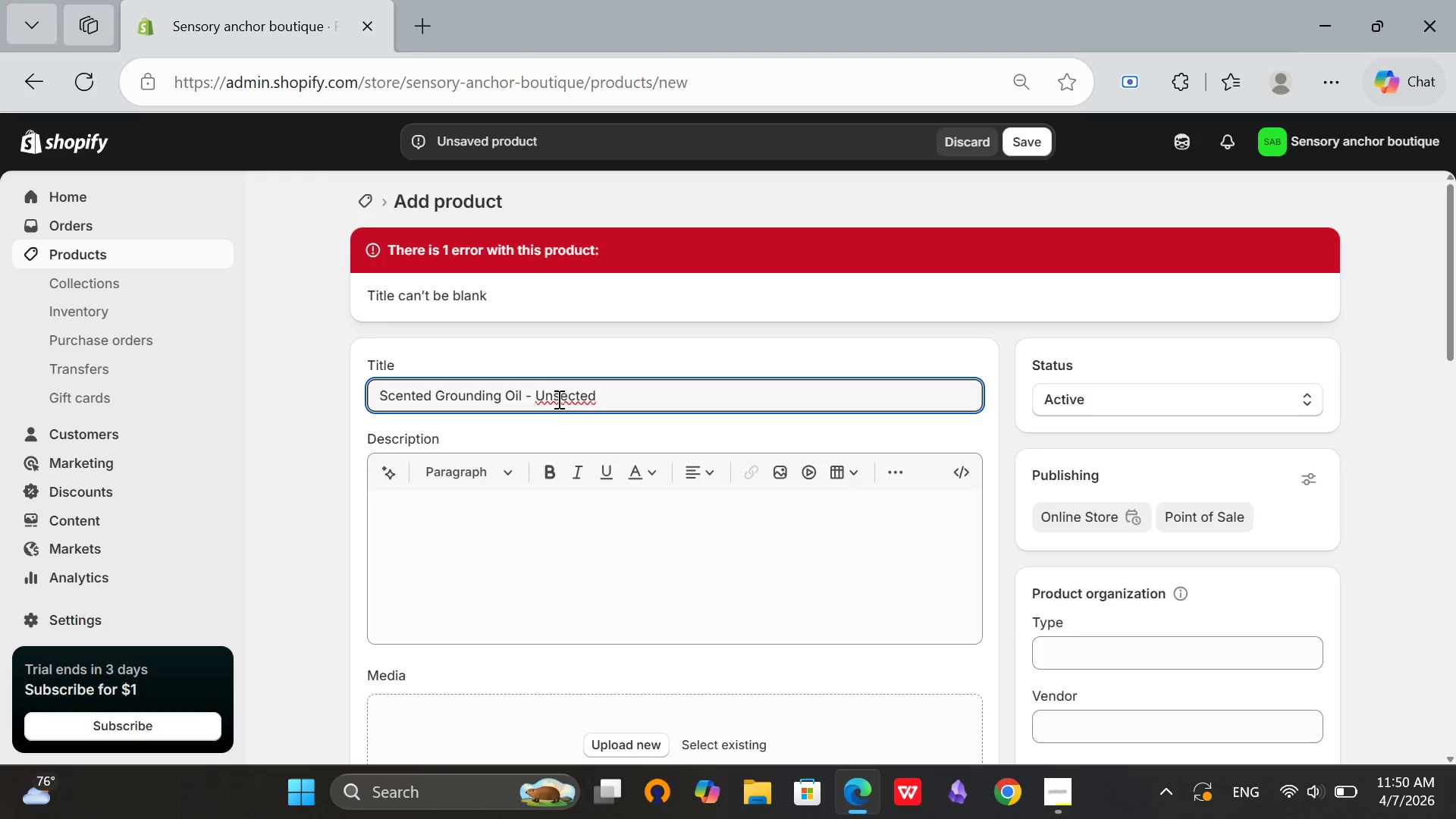 
key(Backspace)
key(Backspace)
key(Backspace)
key(Backspace)
key(Backspace)
key(Backspace)
type(scented - Sensitv)
key(Backspace)
type(ive Skin Formuls)
key(Backspace)
type(a)
 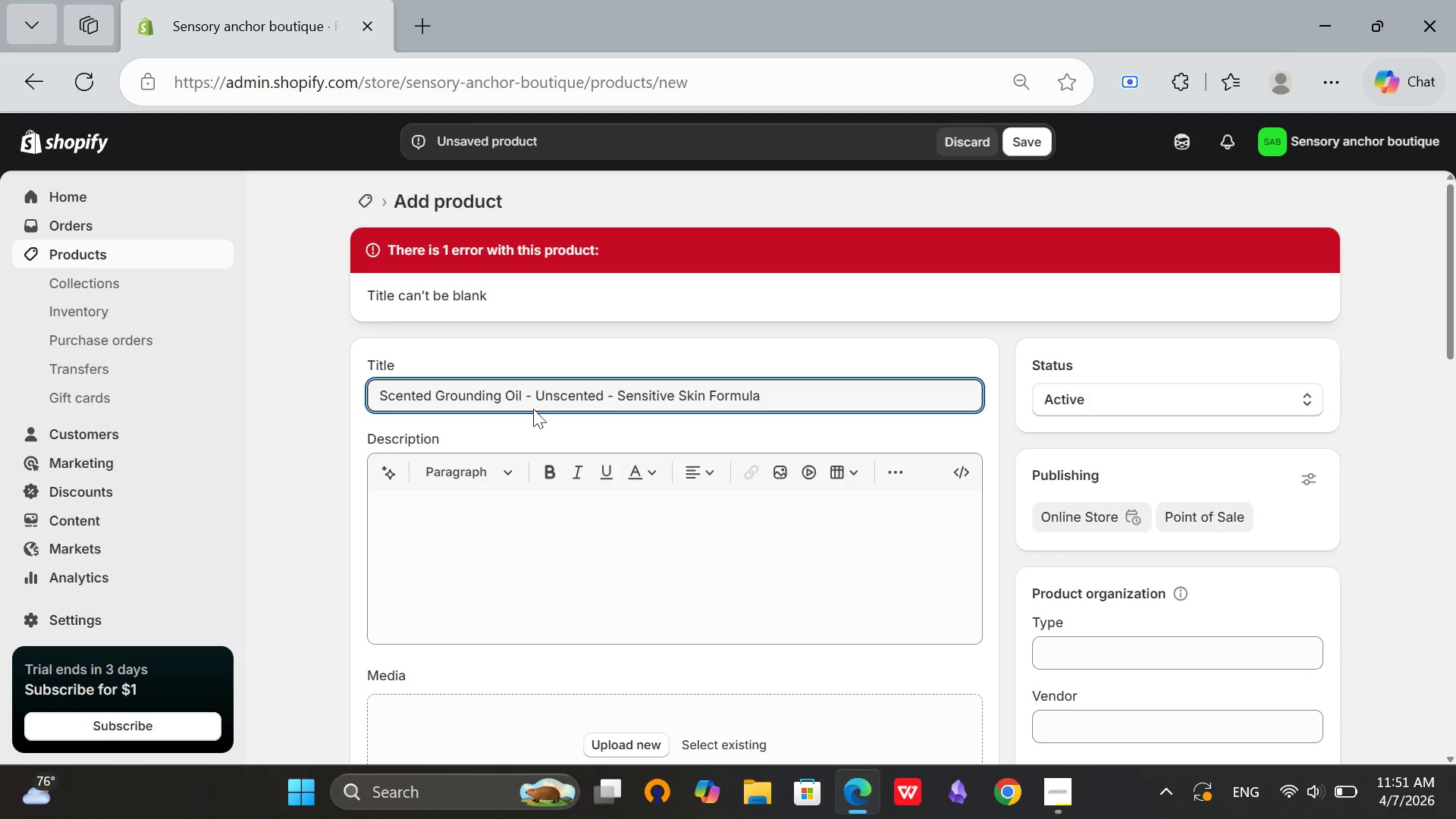 
left_click([498, 447])
 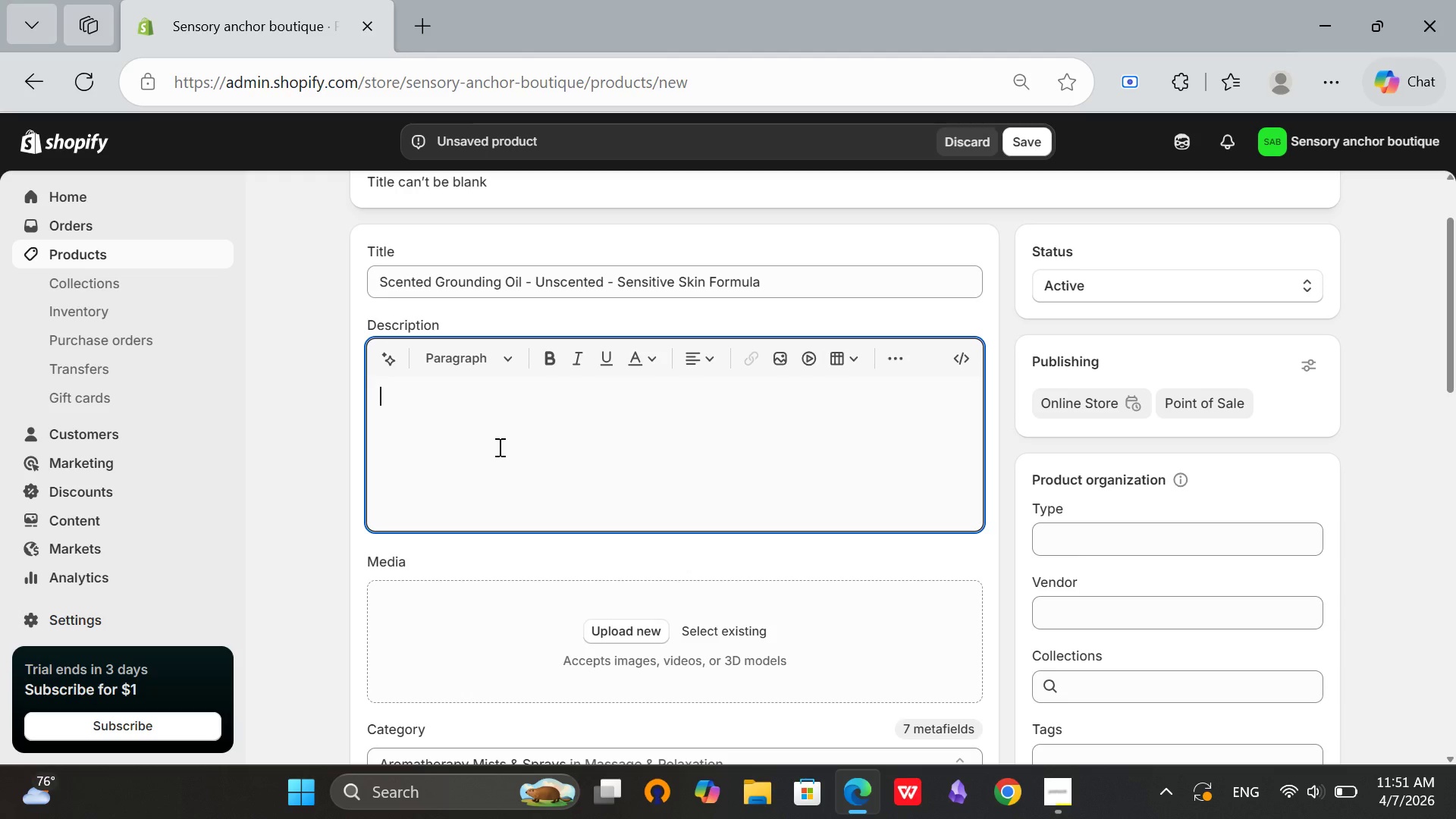 
scroll: coordinate [525, 418], scroll_direction: down, amount: 1.0
 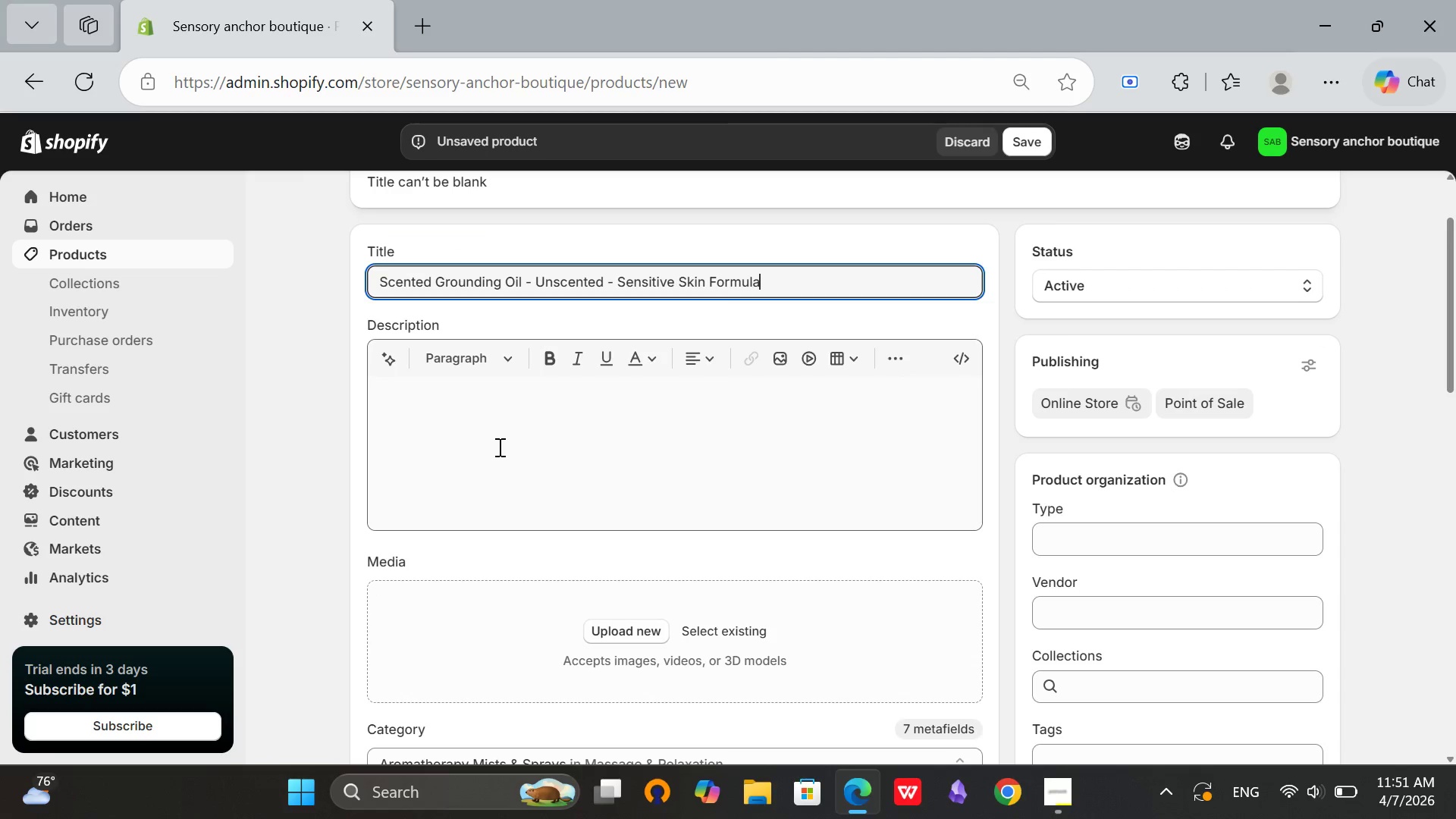 
type(Unscented grouni)
key(Backspace)
type(ding)
 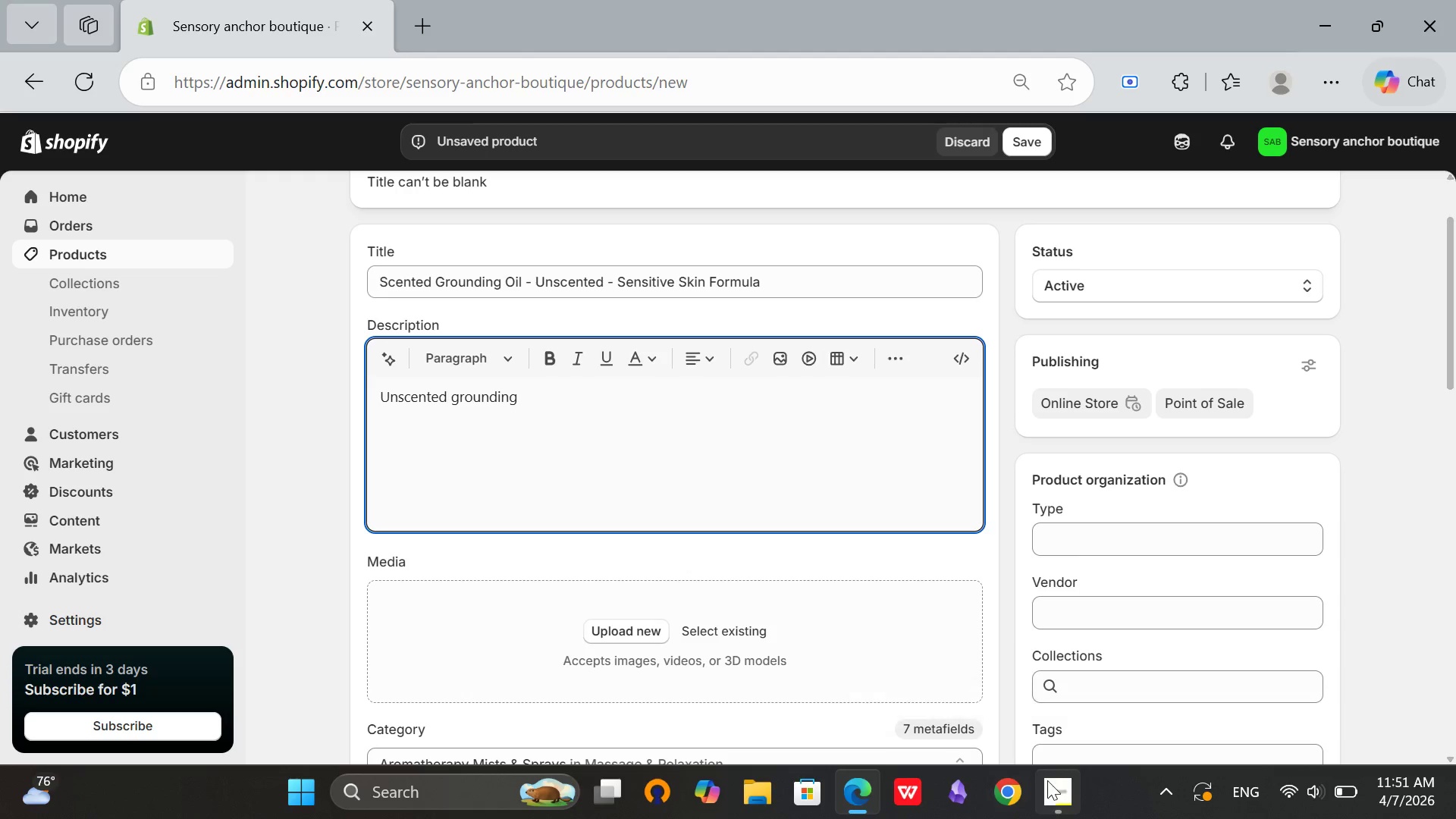 
left_click([1047, 780])